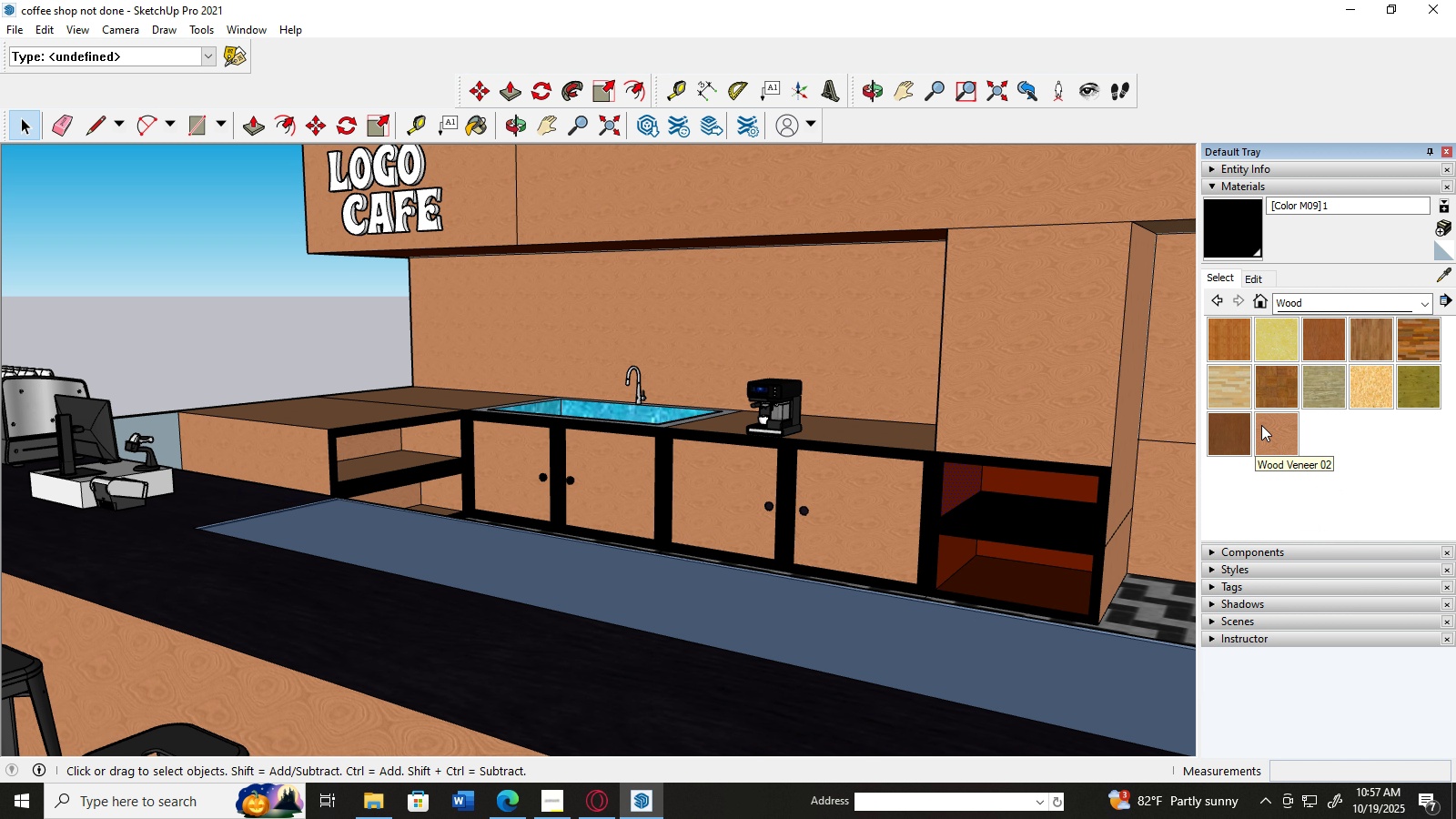 
left_click([1264, 425])
 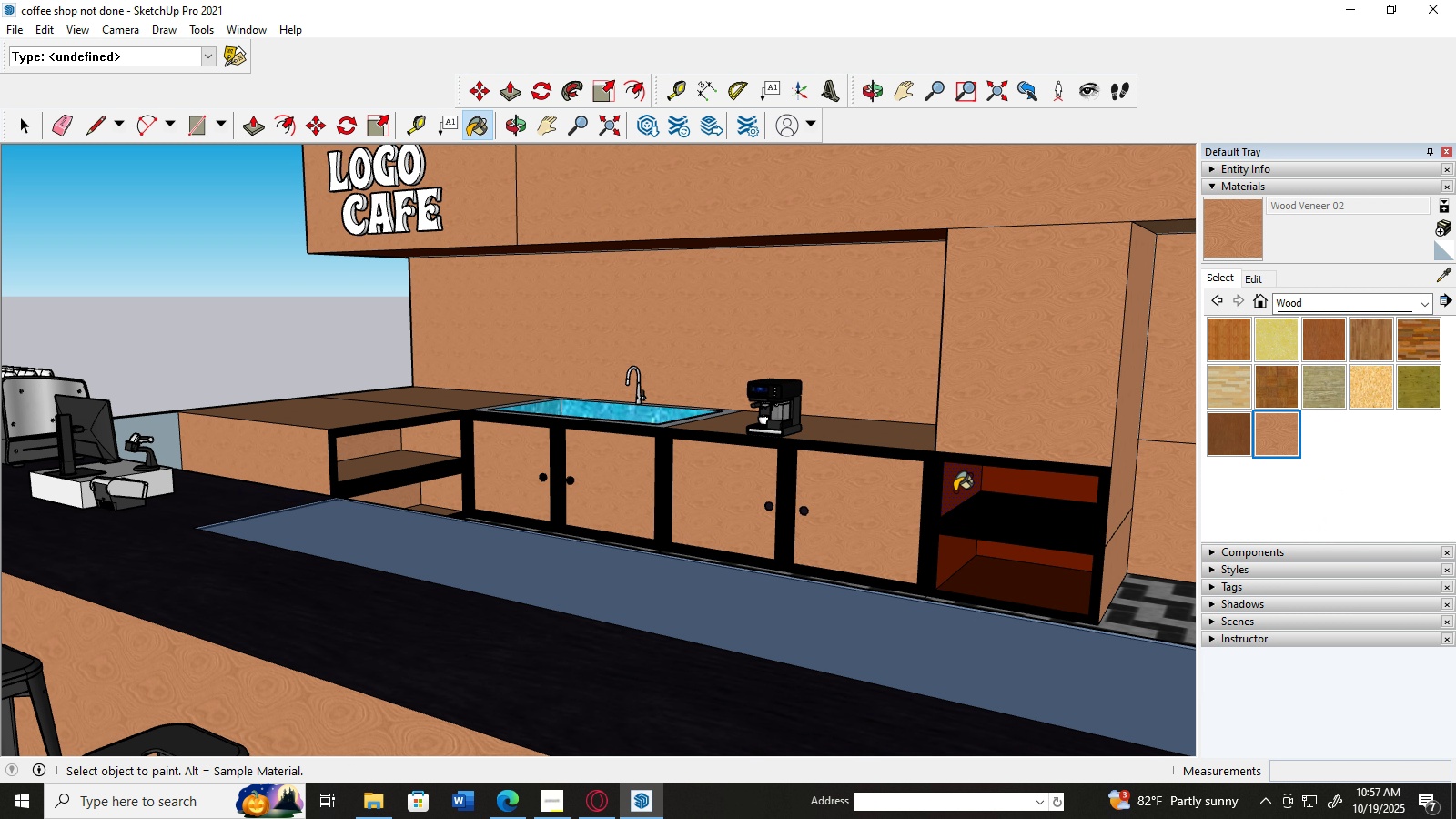 
left_click([955, 490])
 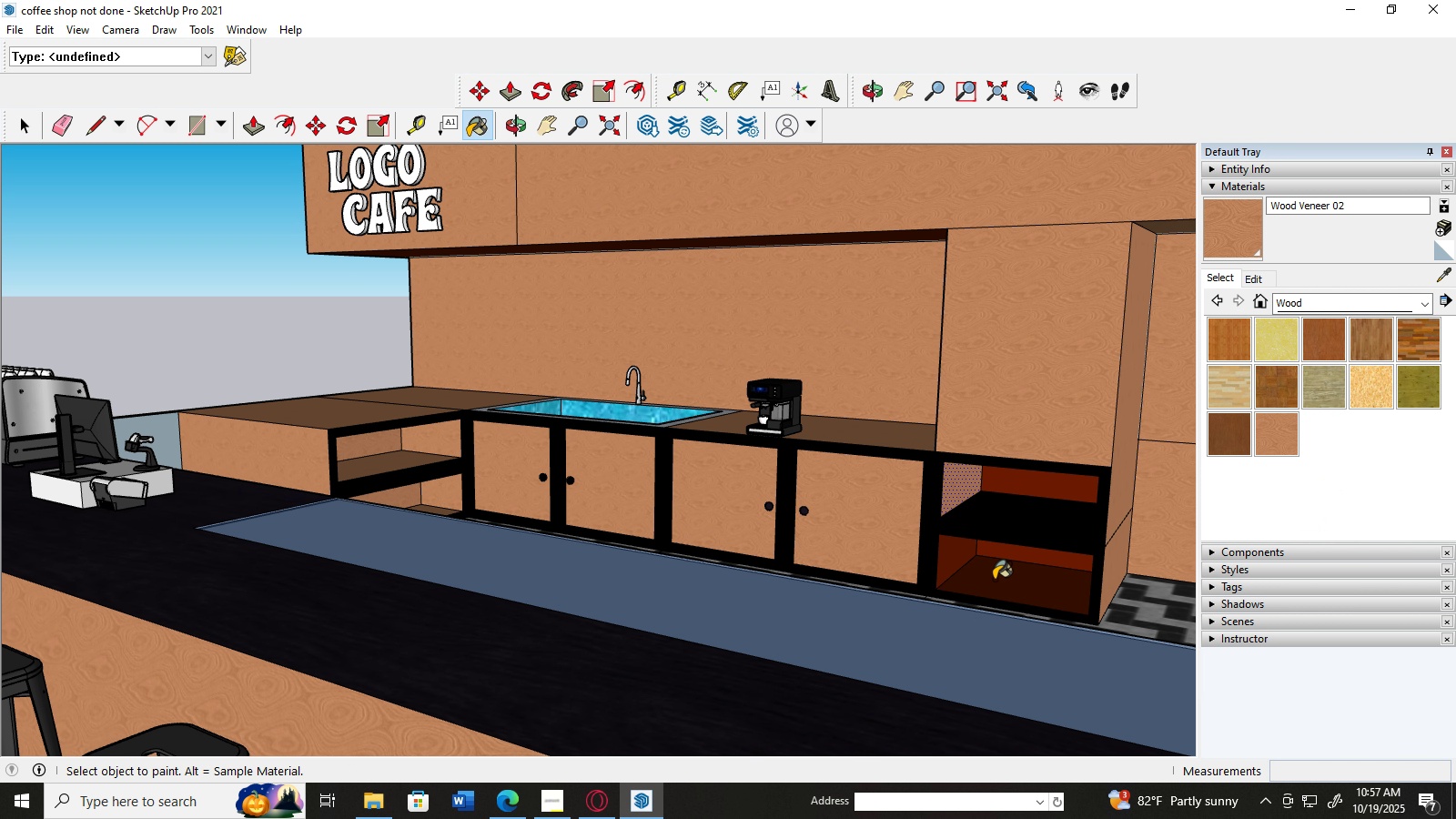 
left_click([994, 580])
 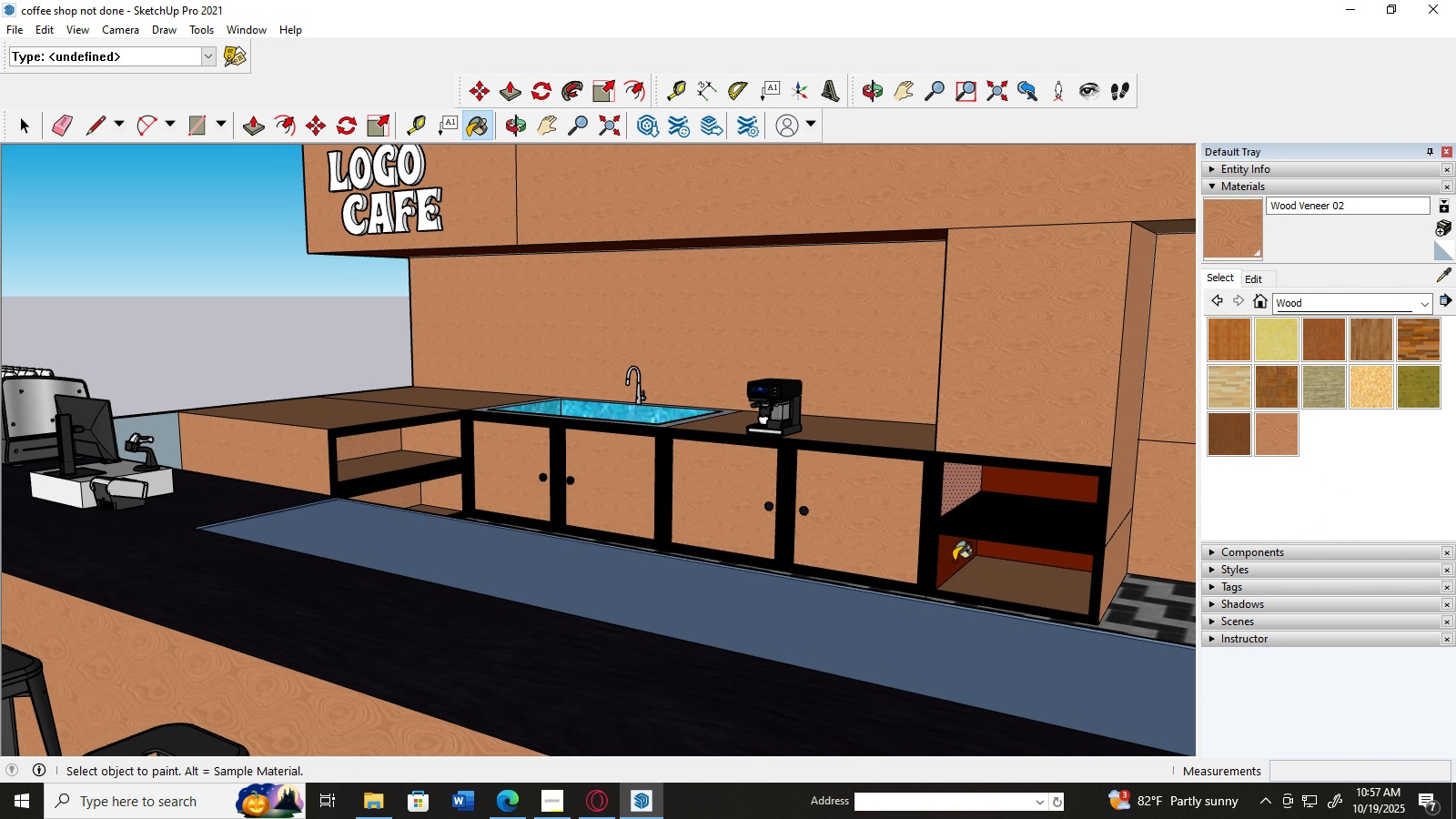 
left_click([954, 561])
 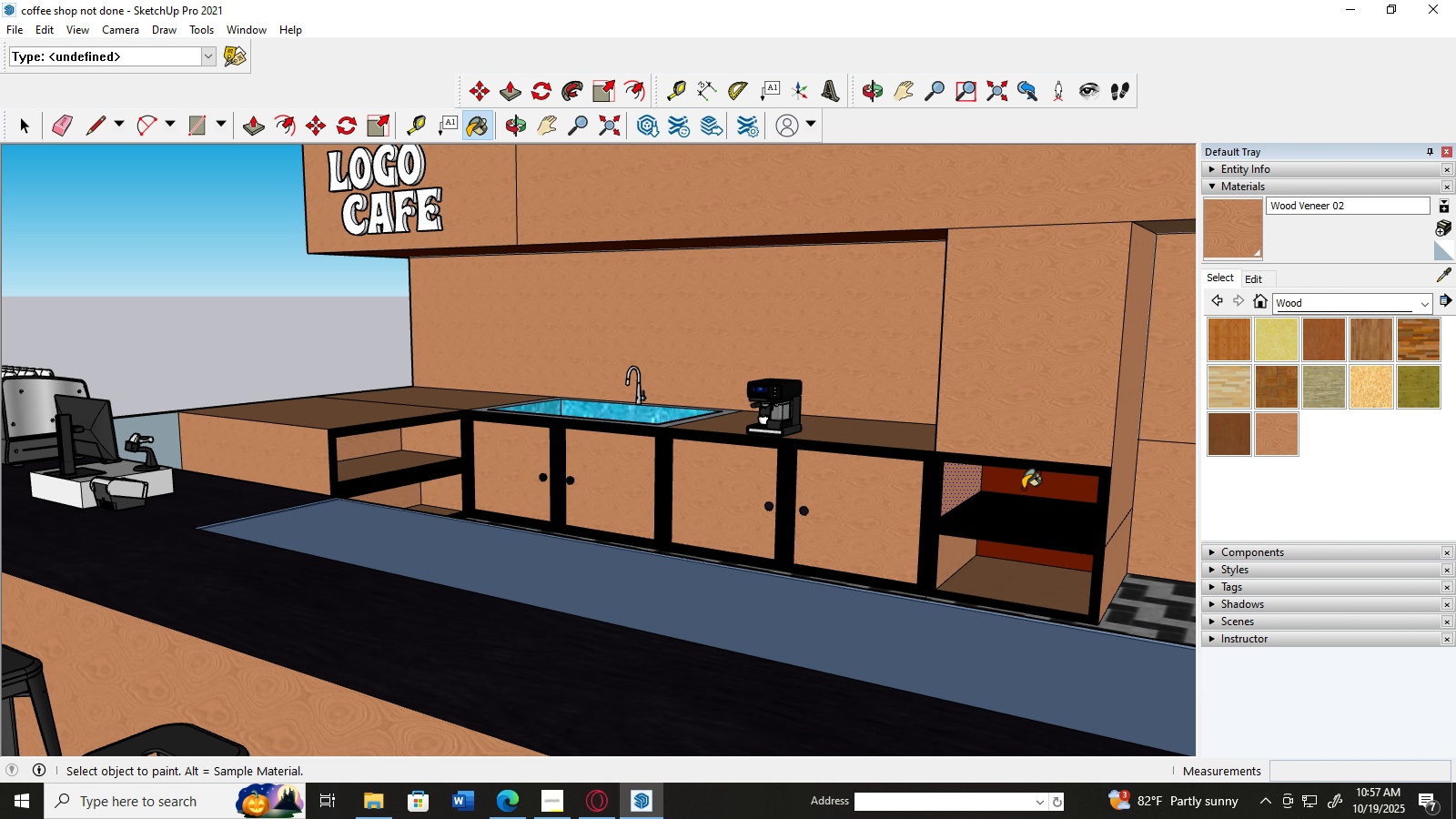 
left_click([1023, 489])
 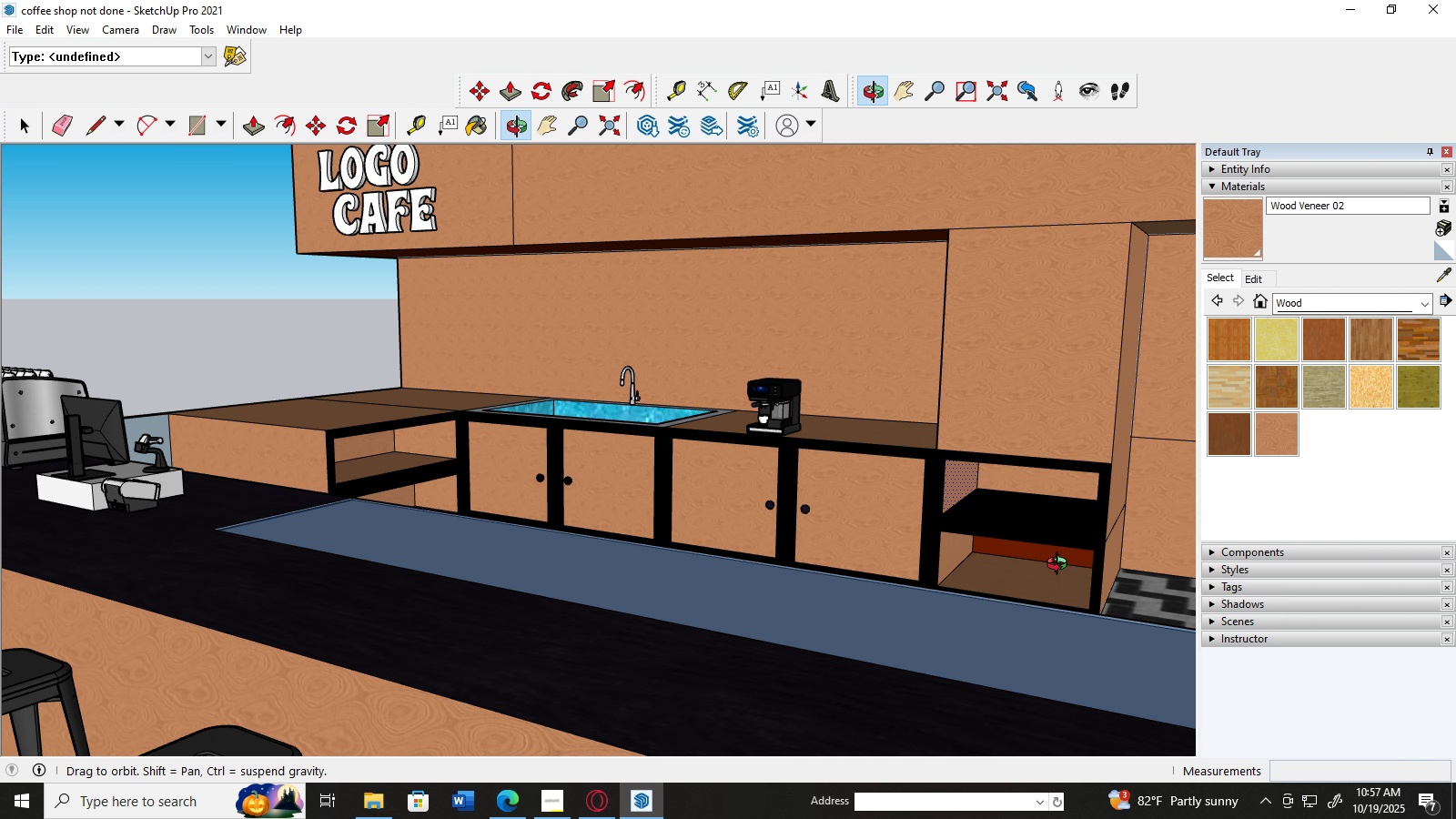 
scroll: coordinate [1067, 566], scroll_direction: up, amount: 8.0
 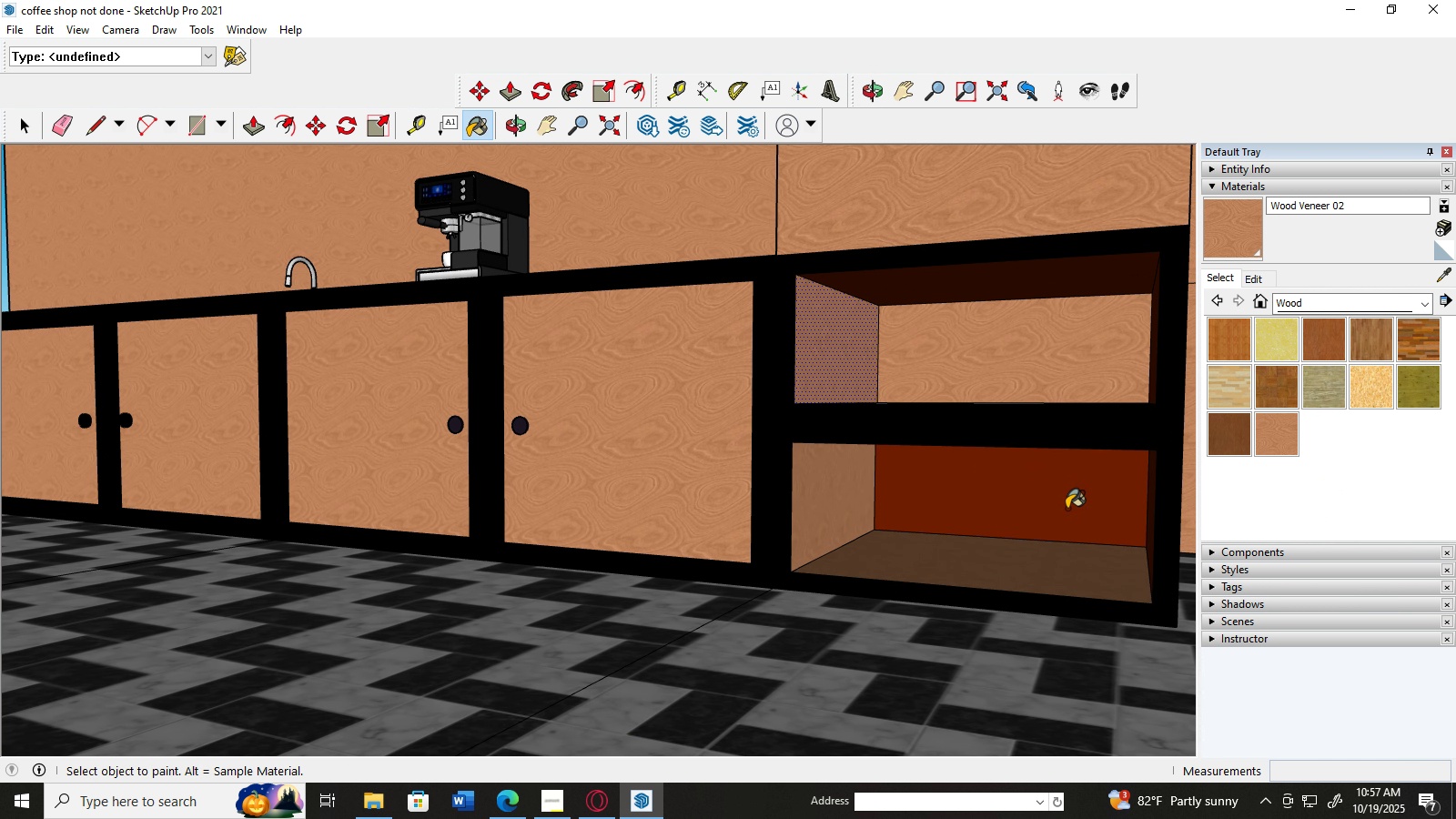 
left_click([1066, 506])
 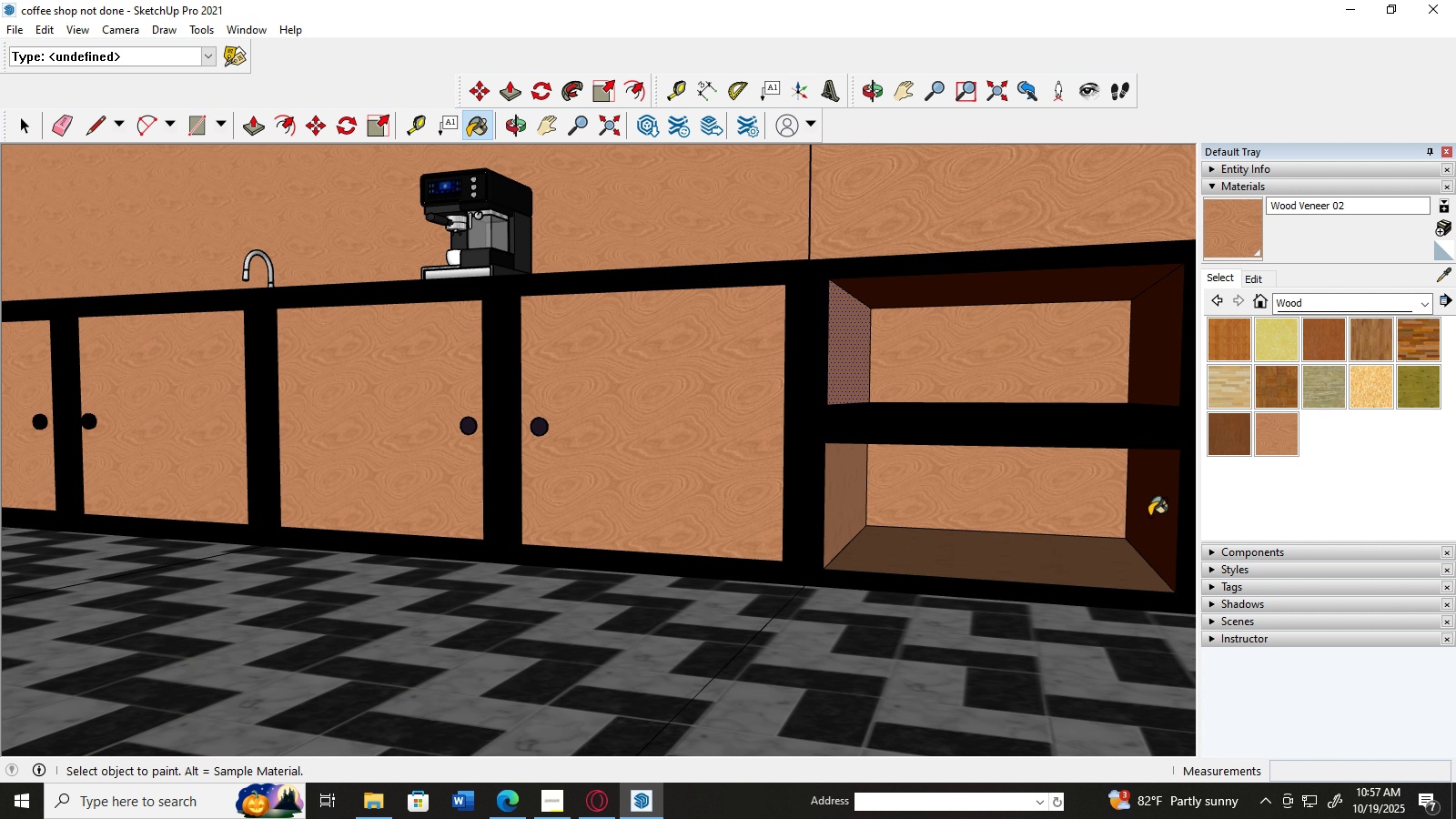 
left_click([1149, 516])
 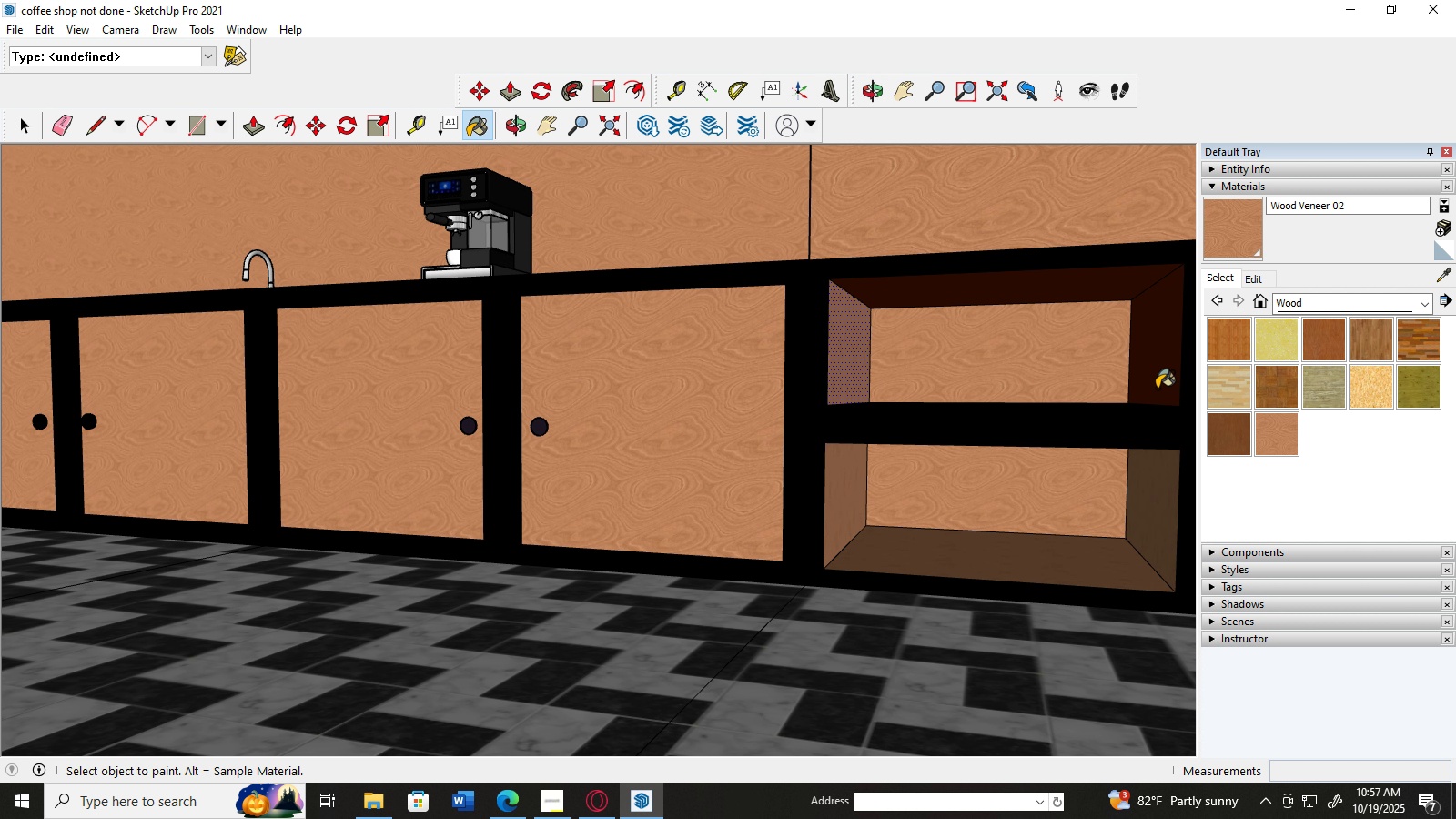 
left_click([1157, 389])
 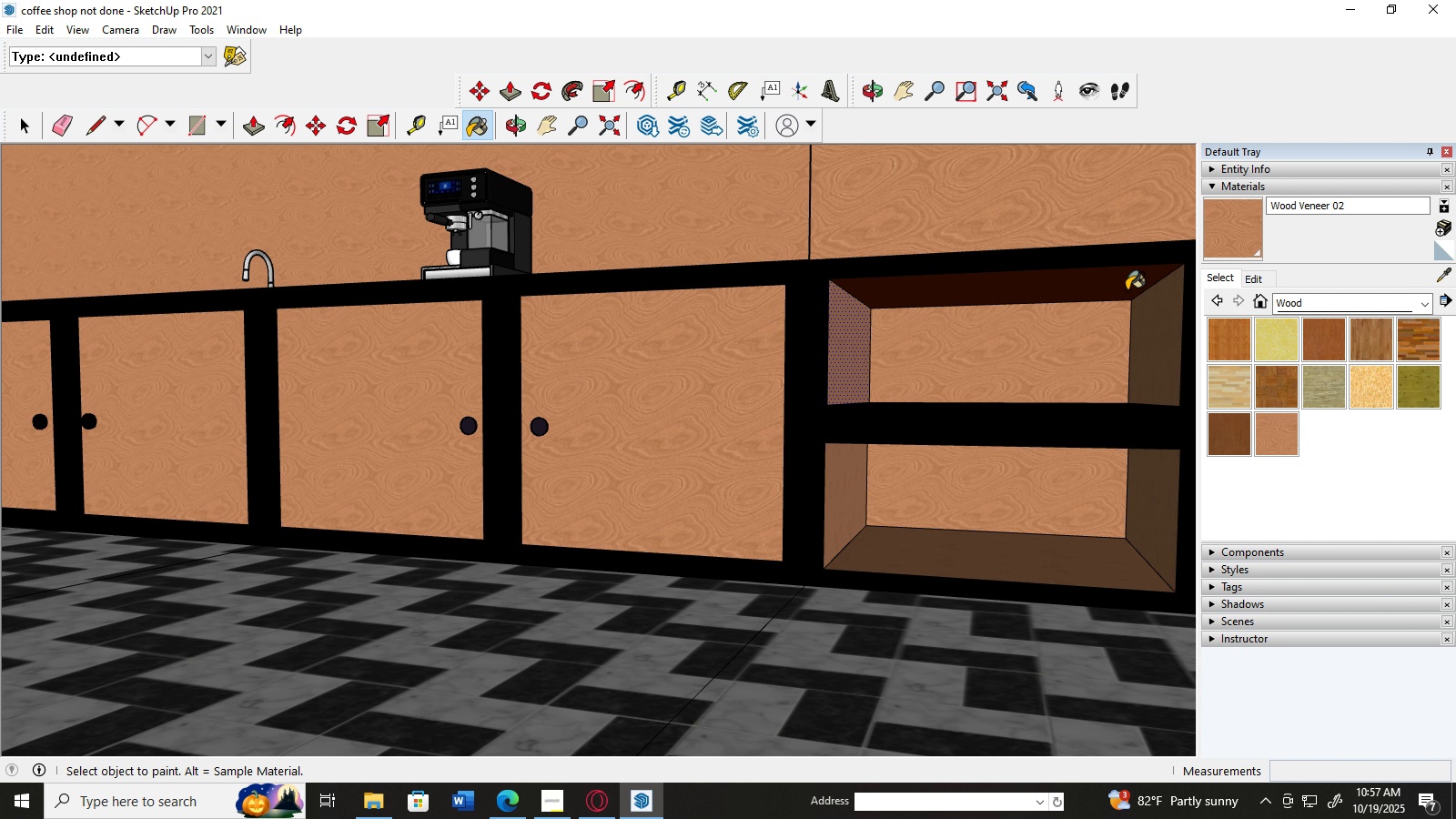 
left_click([1127, 289])
 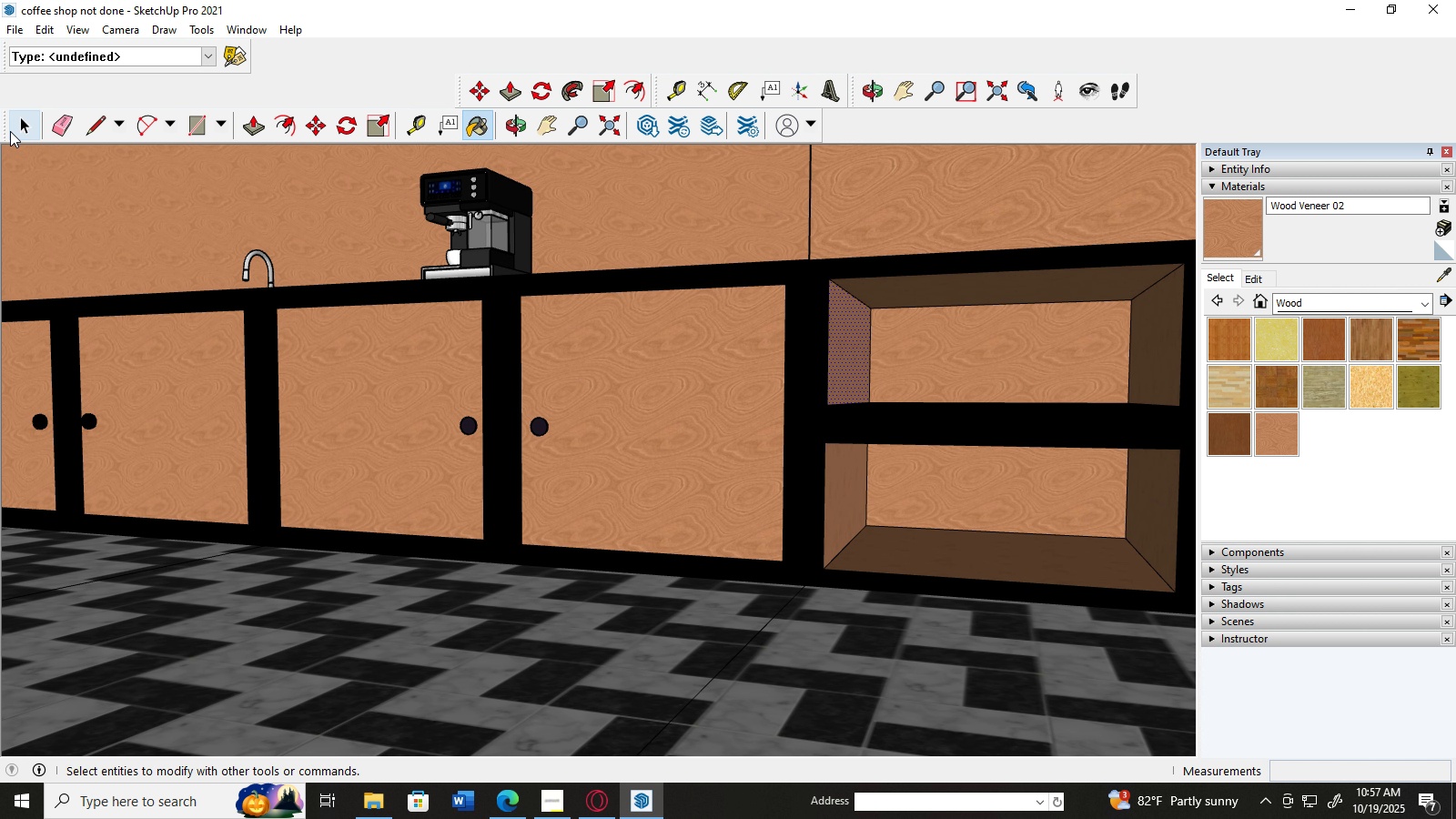 
left_click([12, 132])
 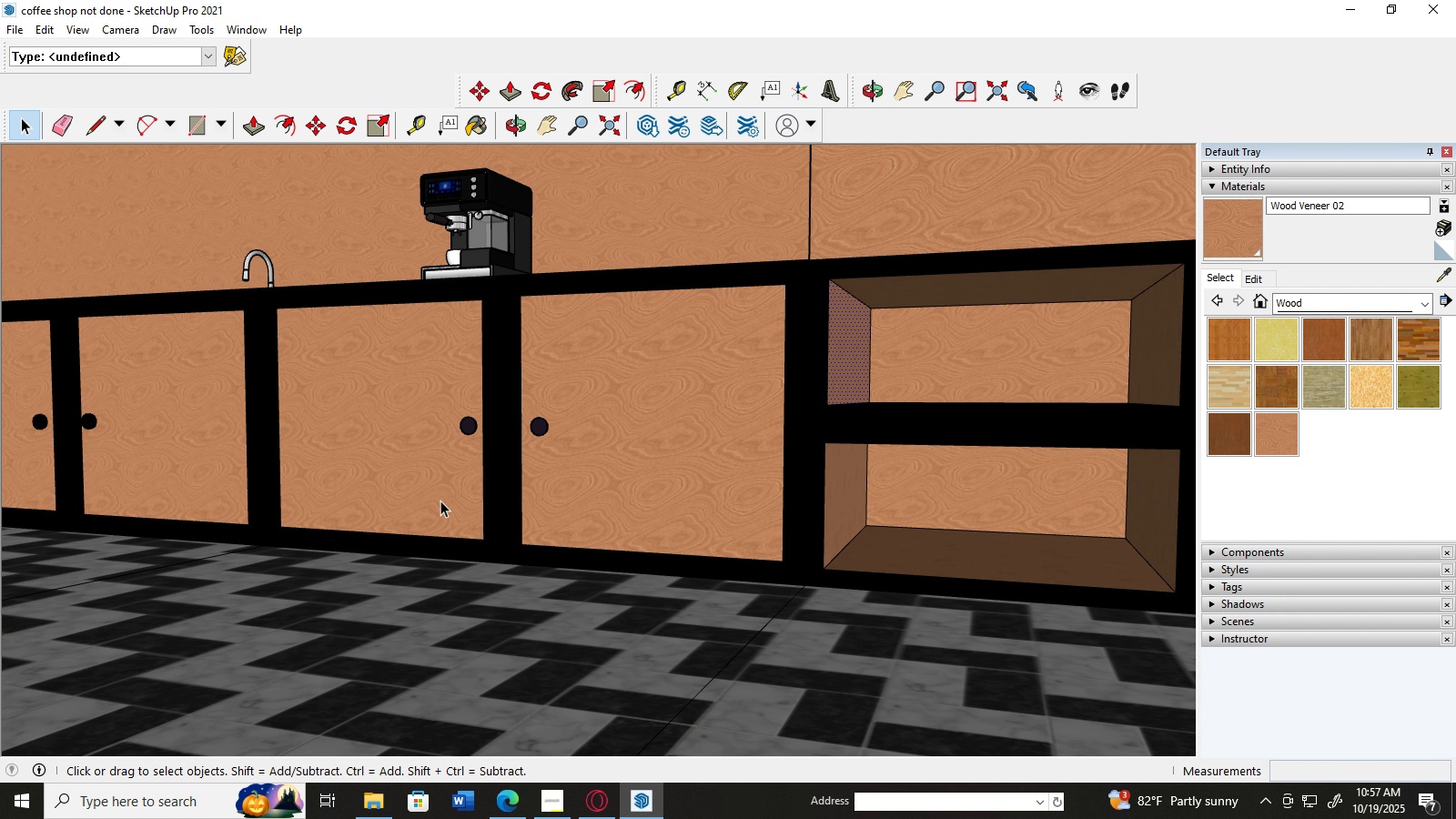 
scroll: coordinate [453, 507], scroll_direction: down, amount: 6.0
 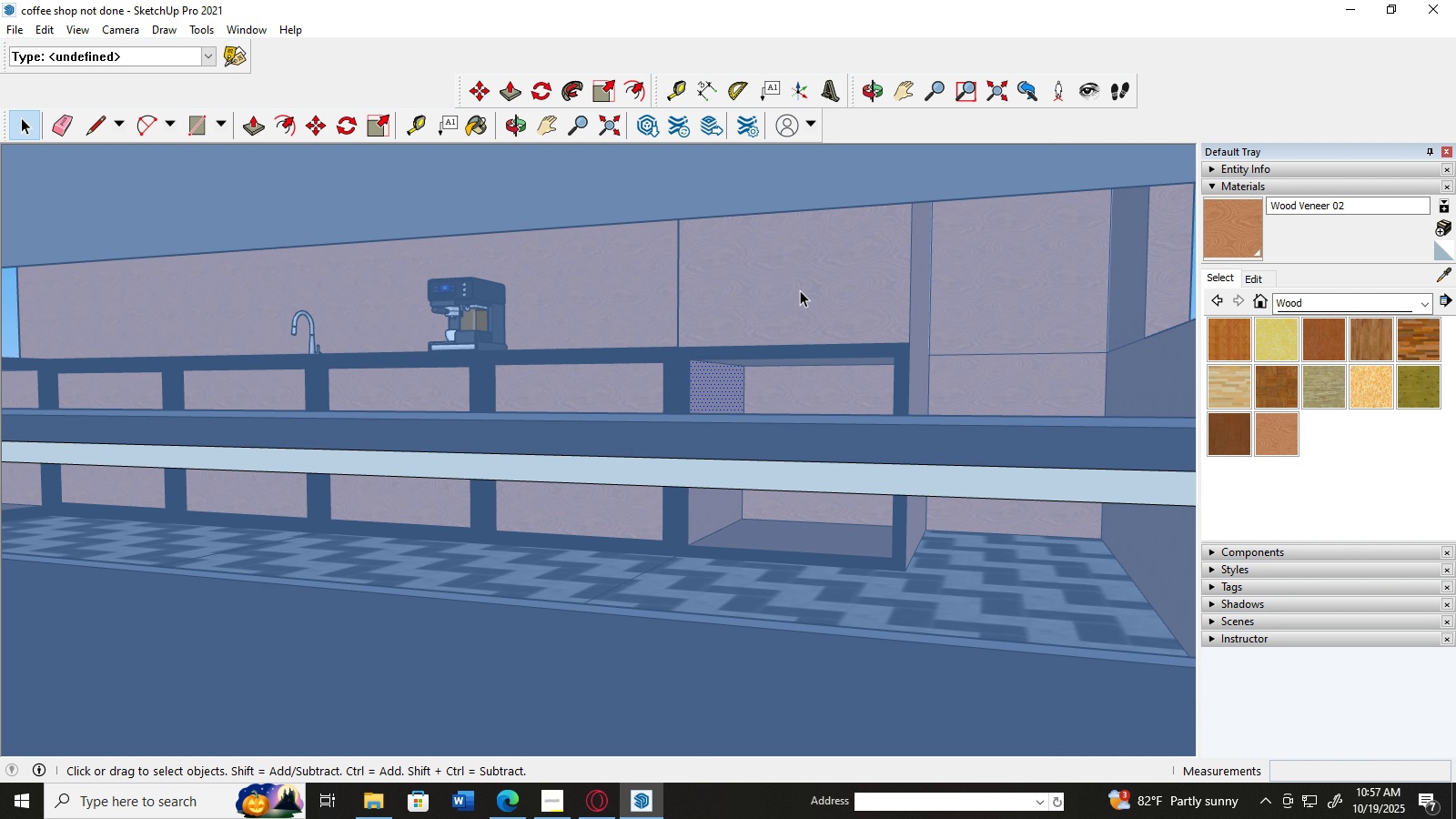 
middle_click([800, 290])
 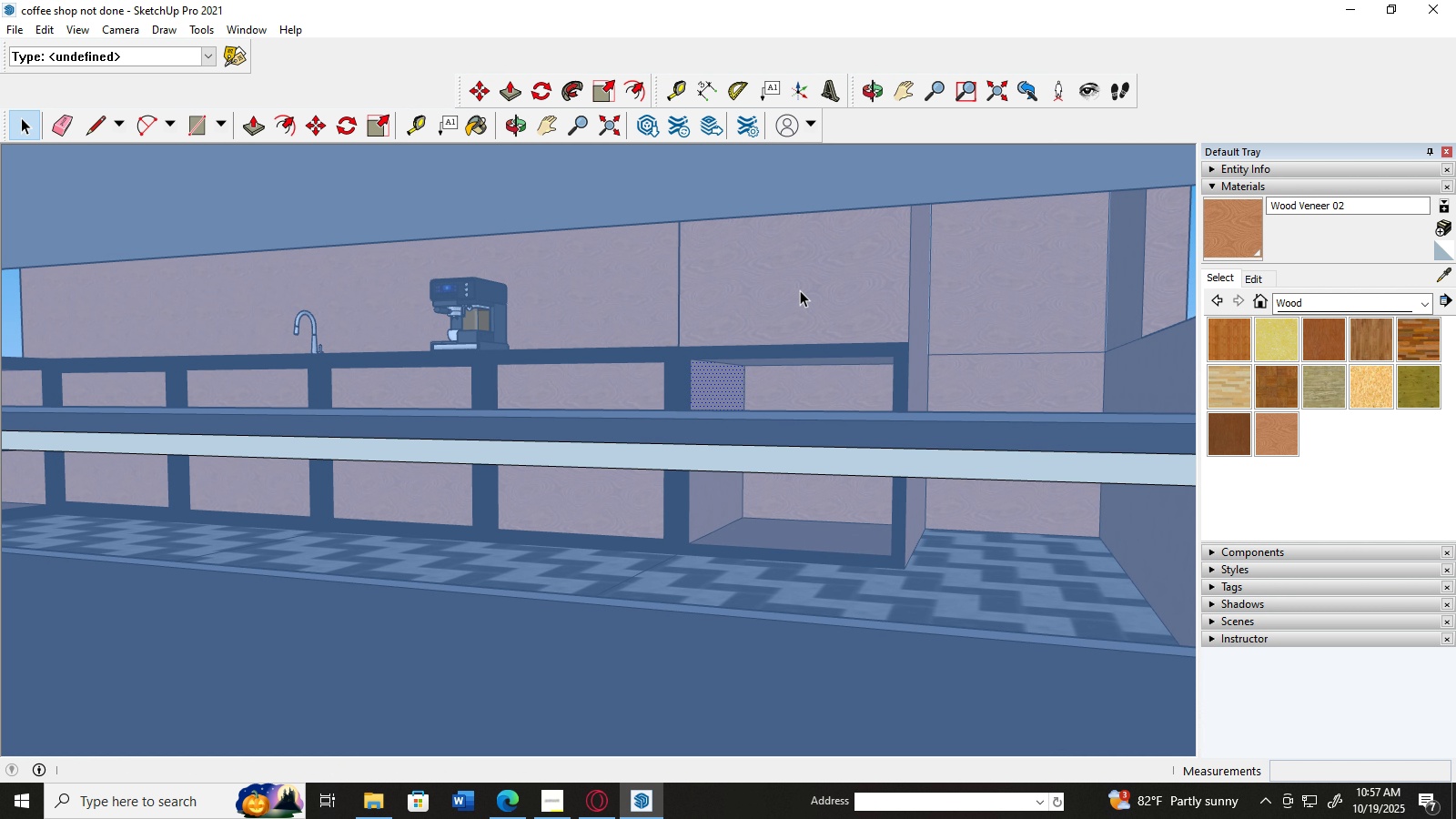 
scroll: coordinate [813, 464], scroll_direction: down, amount: 66.0
 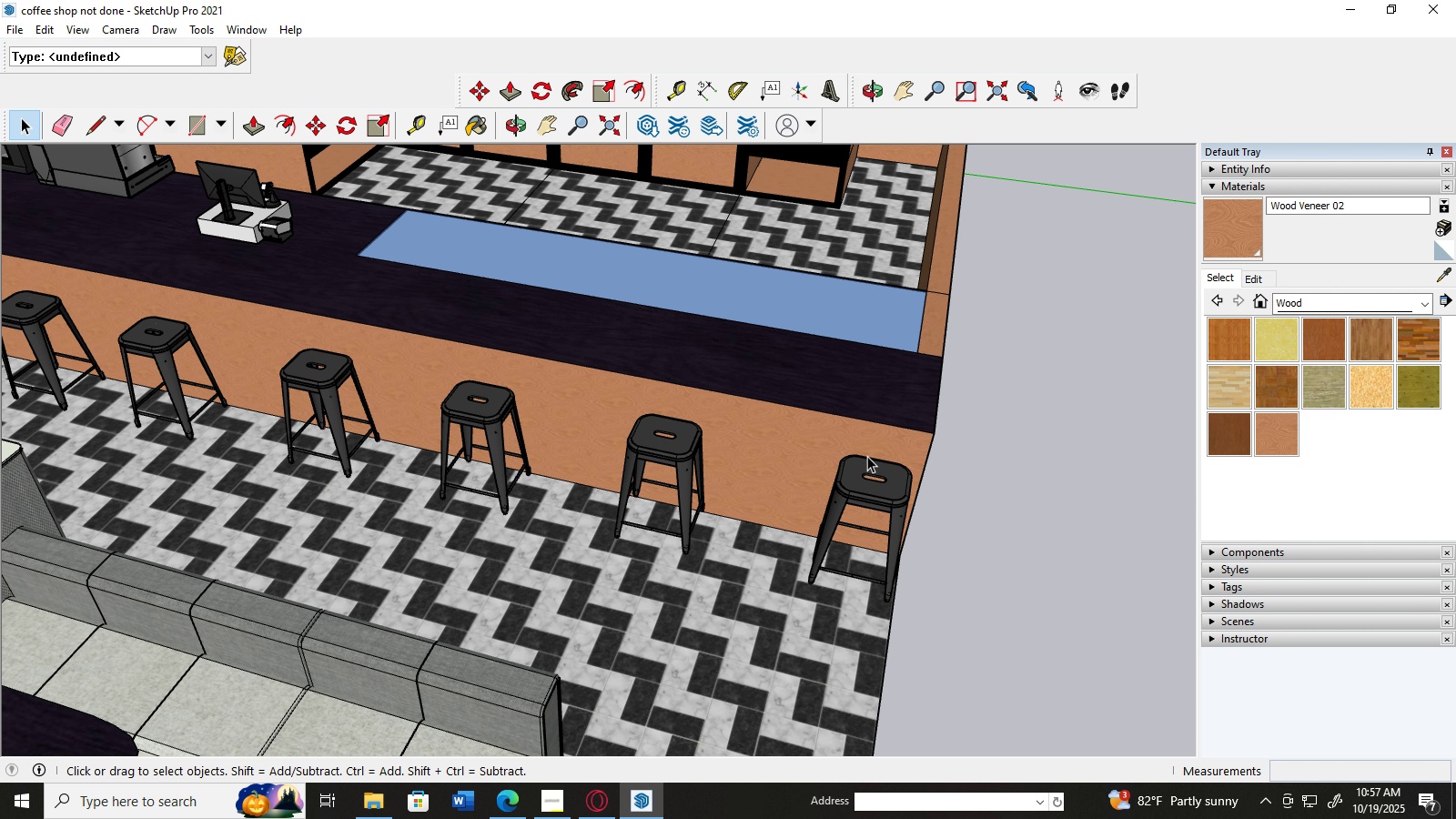 
scroll: coordinate [867, 456], scroll_direction: up, amount: 2.0
 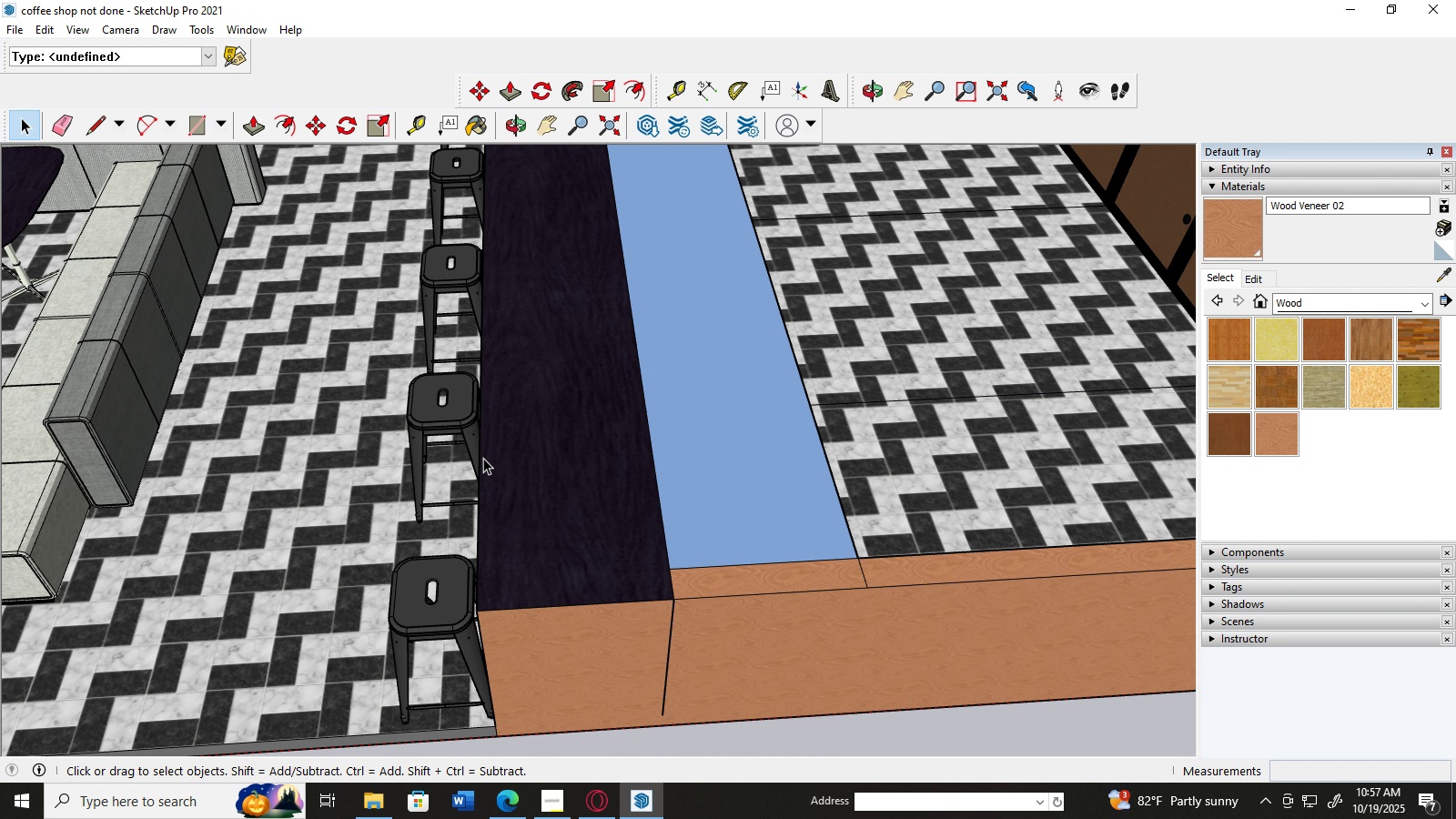 
scroll: coordinate [651, 249], scroll_direction: down, amount: 14.0
 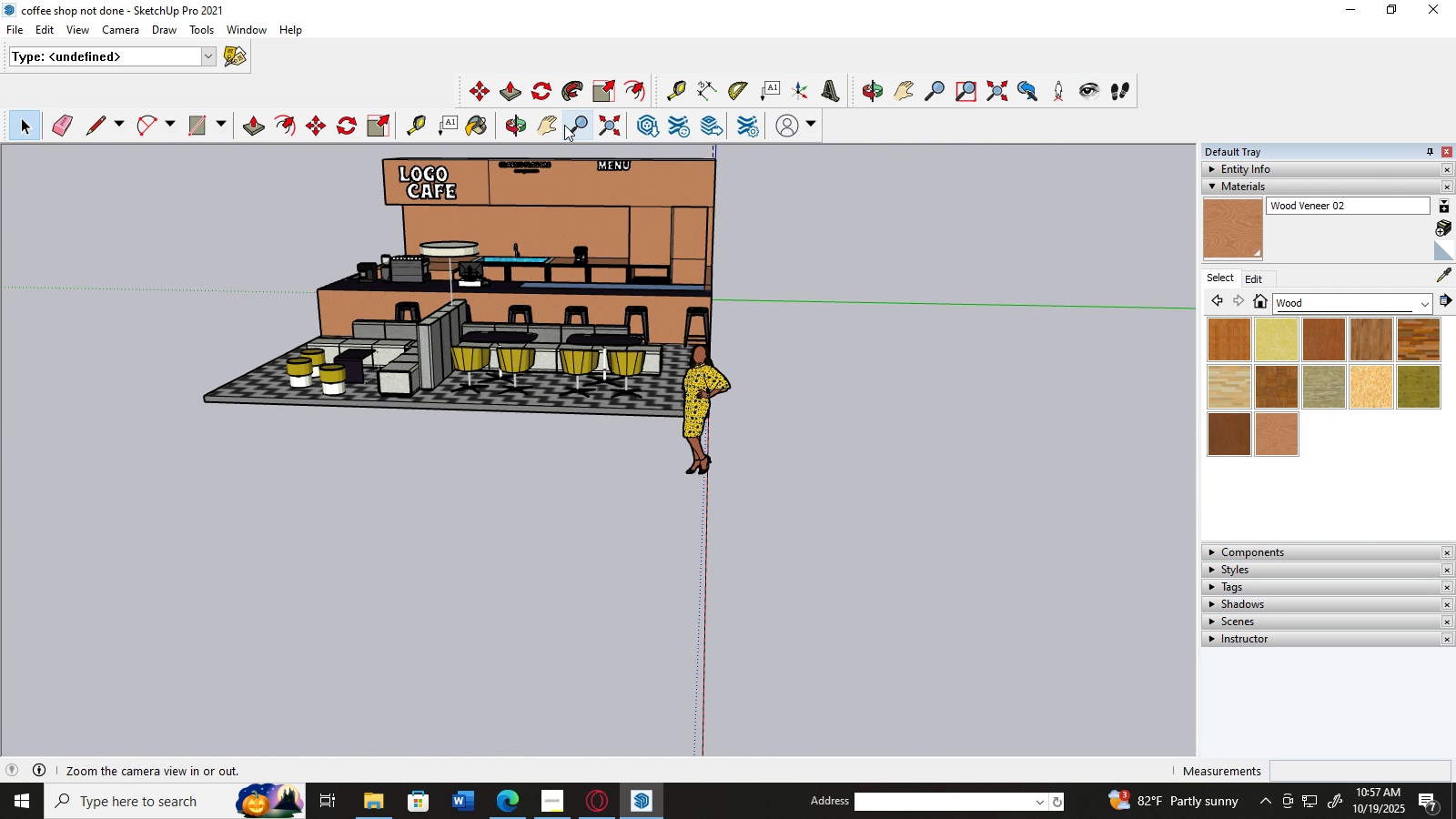 
scroll: coordinate [567, 247], scroll_direction: up, amount: 25.0
 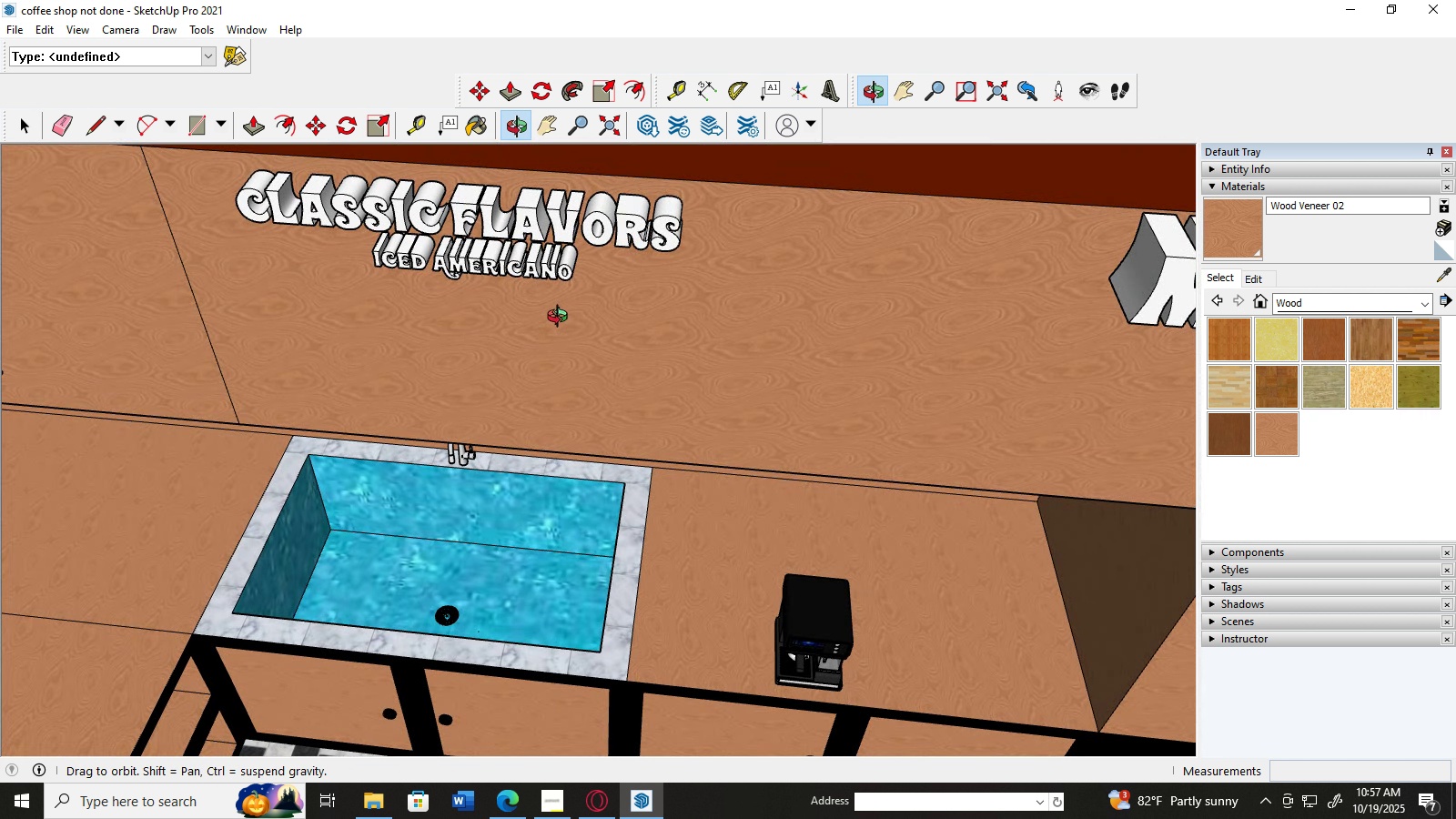 
scroll: coordinate [561, 318], scroll_direction: down, amount: 2.0
 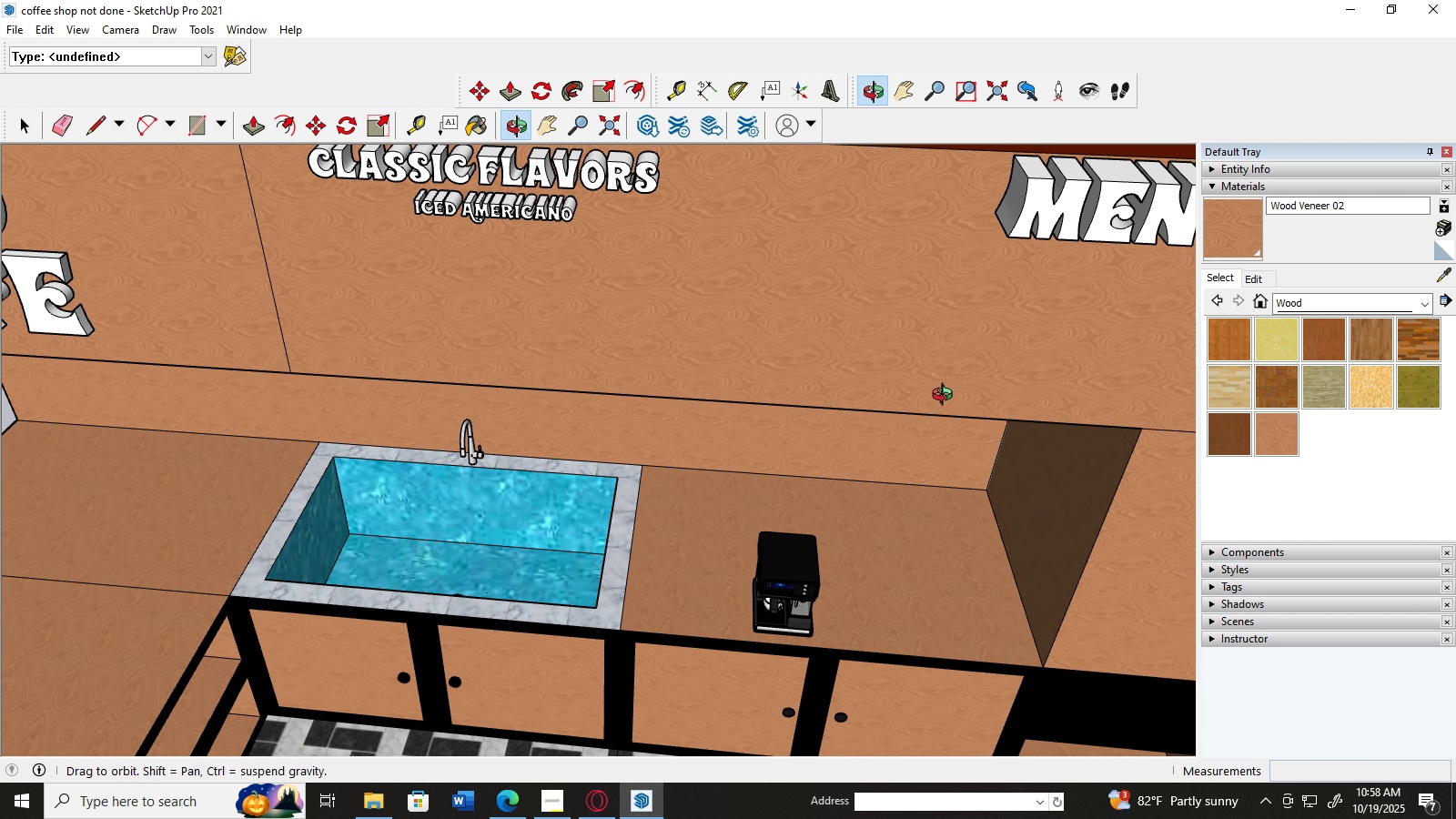 
wait(7.11)
 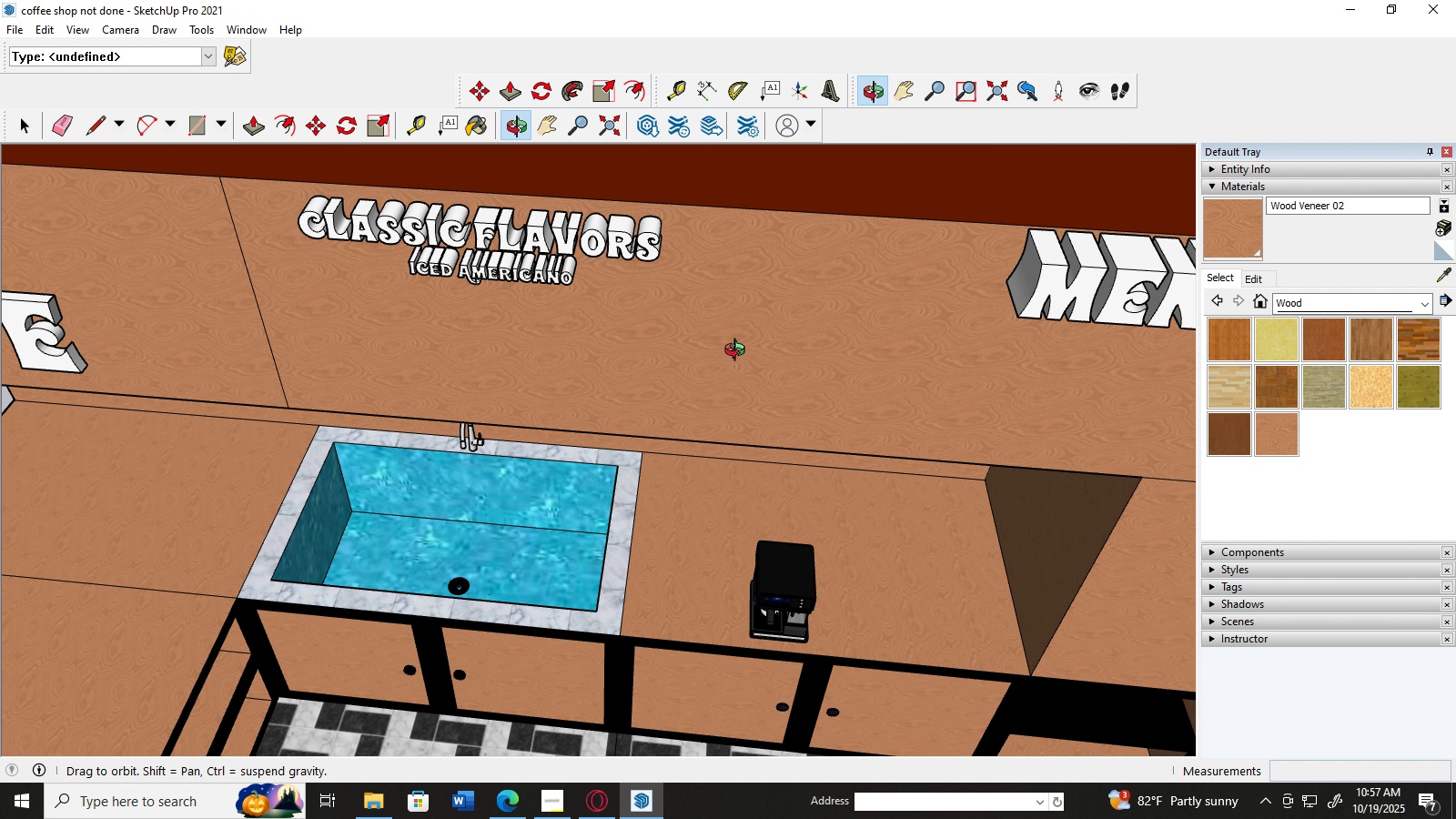 
key(H)
 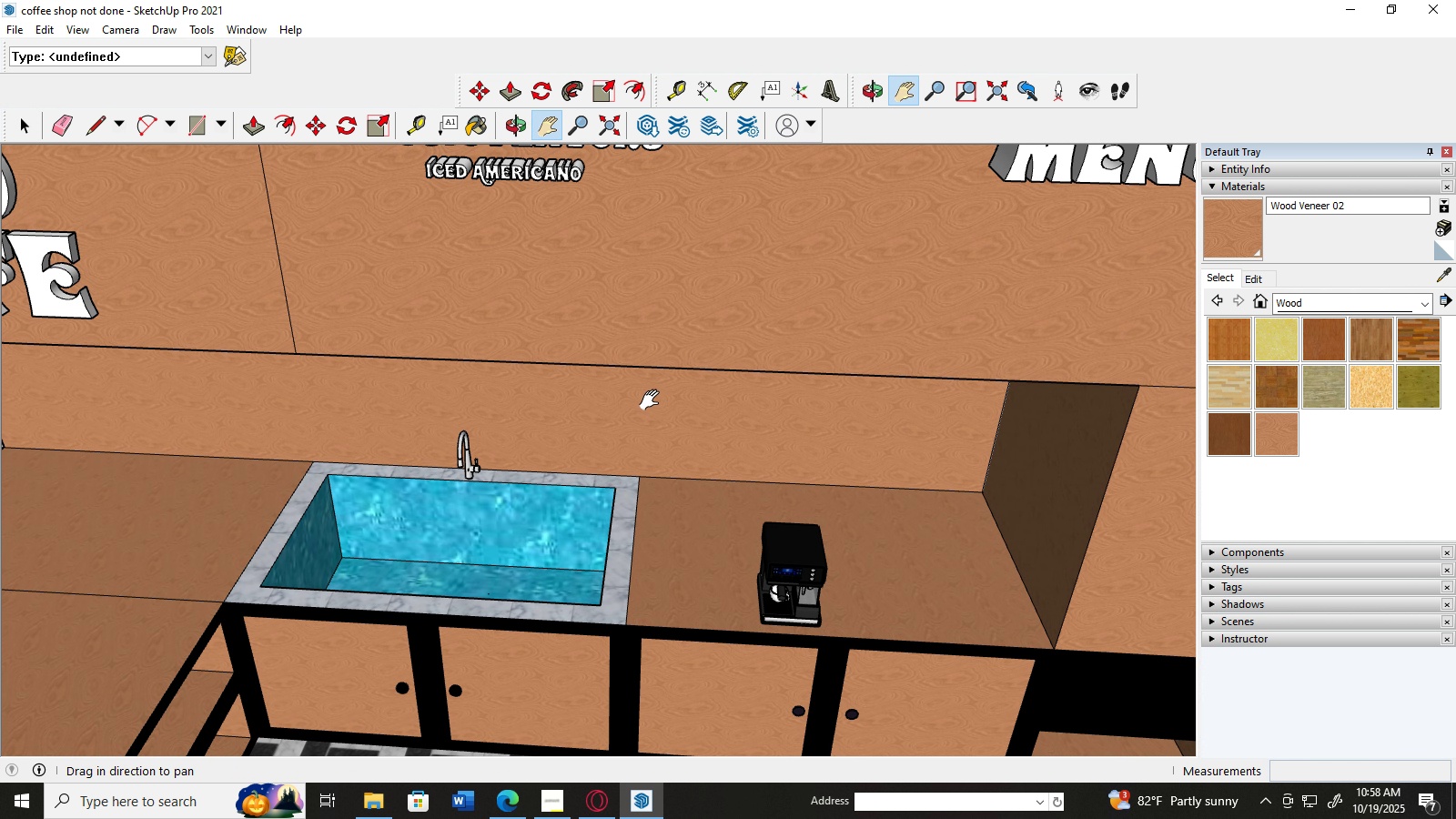 
left_click_drag(start_coordinate=[653, 403], to_coordinate=[662, 515])
 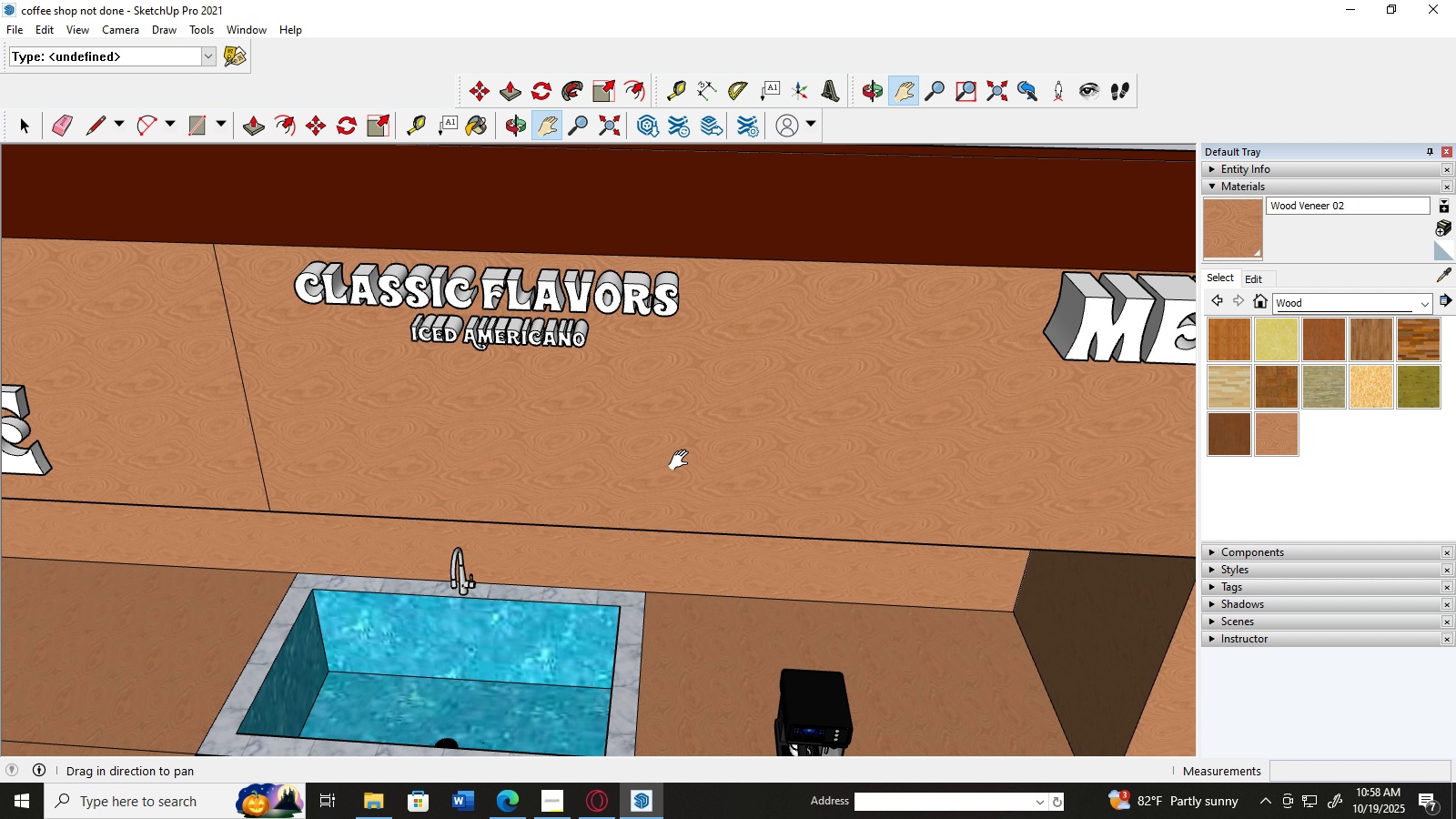 
scroll: coordinate [621, 342], scroll_direction: up, amount: 3.0
 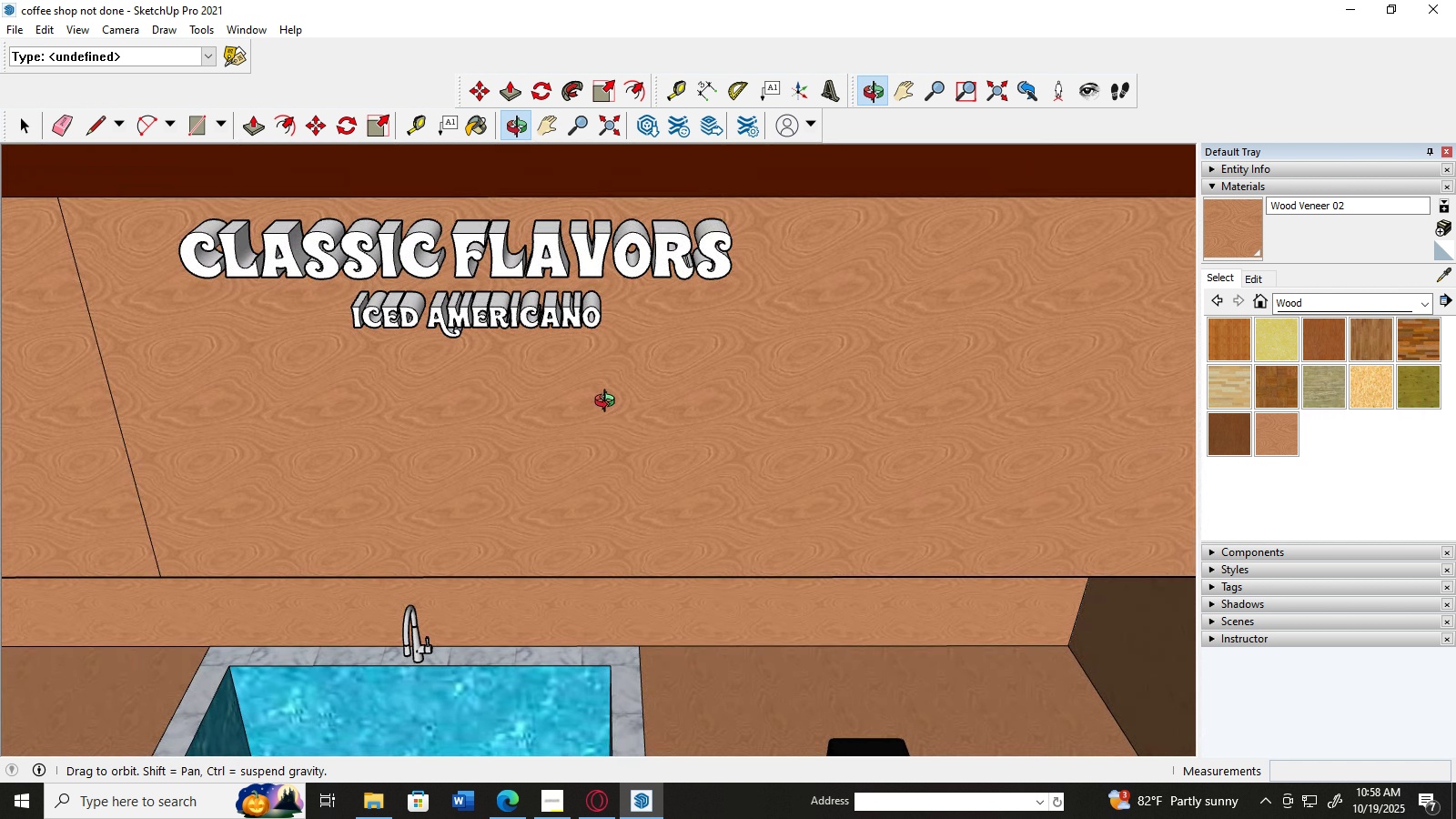 
scroll: coordinate [609, 394], scroll_direction: down, amount: 4.0
 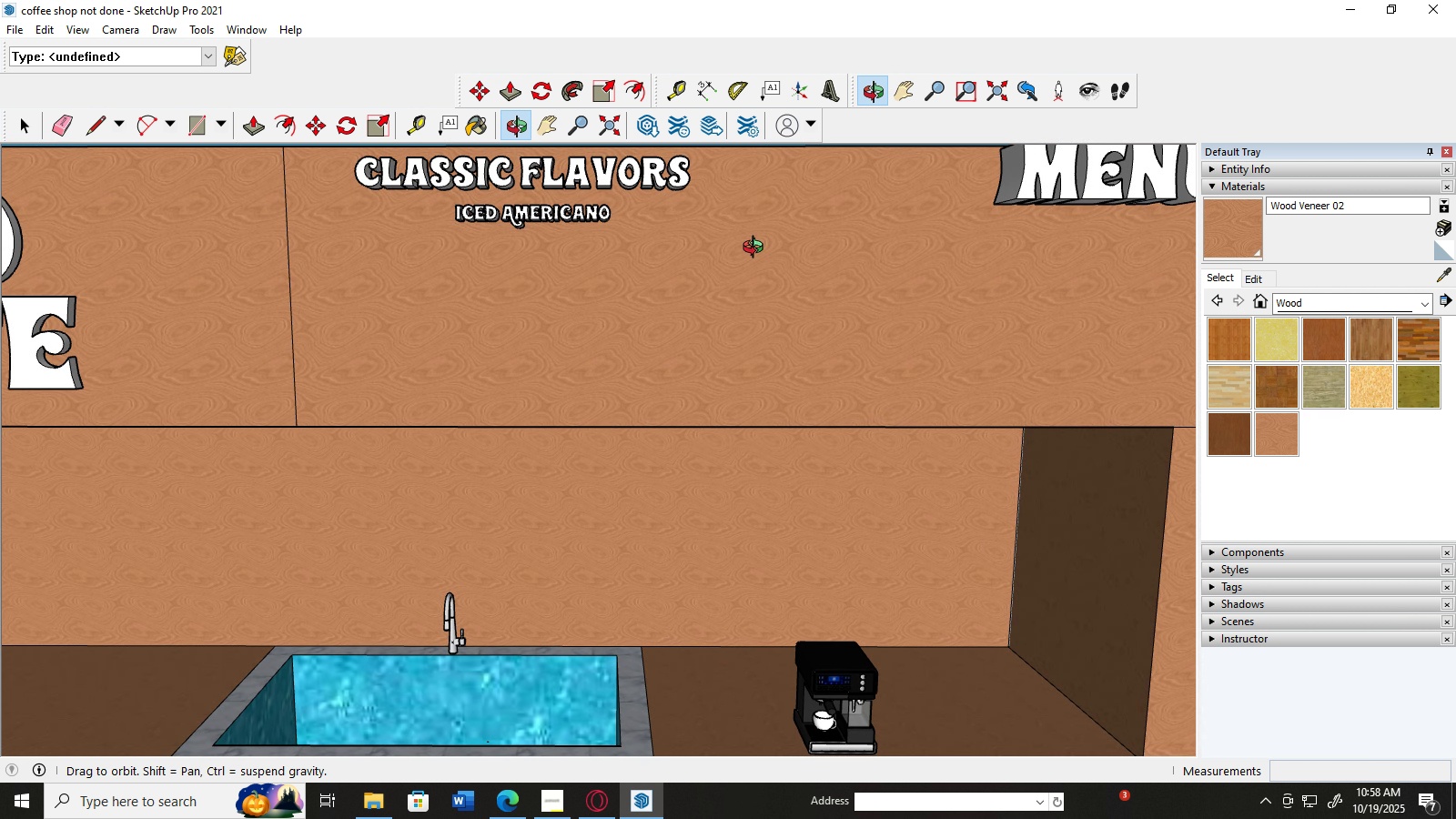 
wait(6.53)
 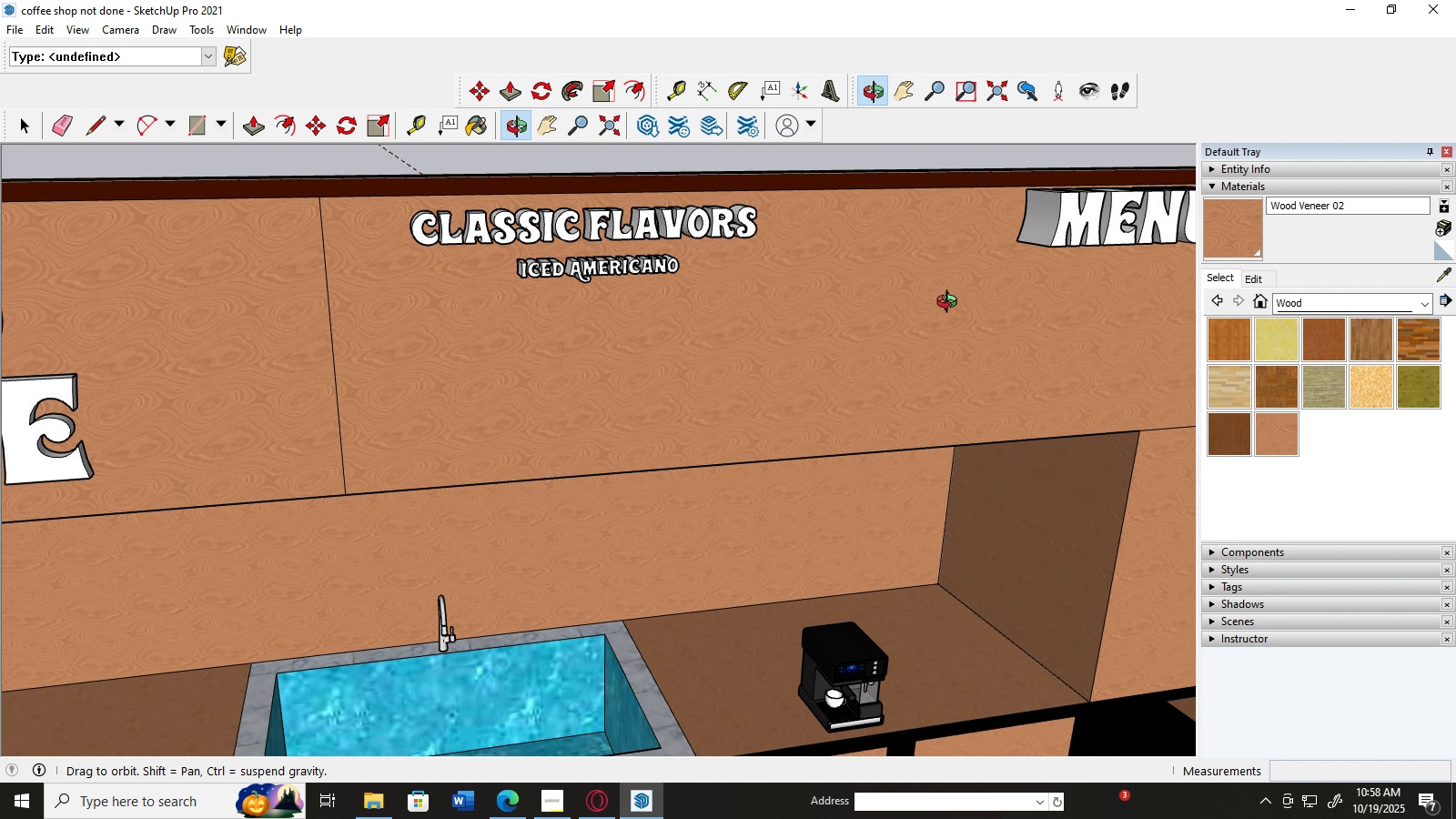 
left_click_drag(start_coordinate=[1078, 297], to_coordinate=[876, 325])
 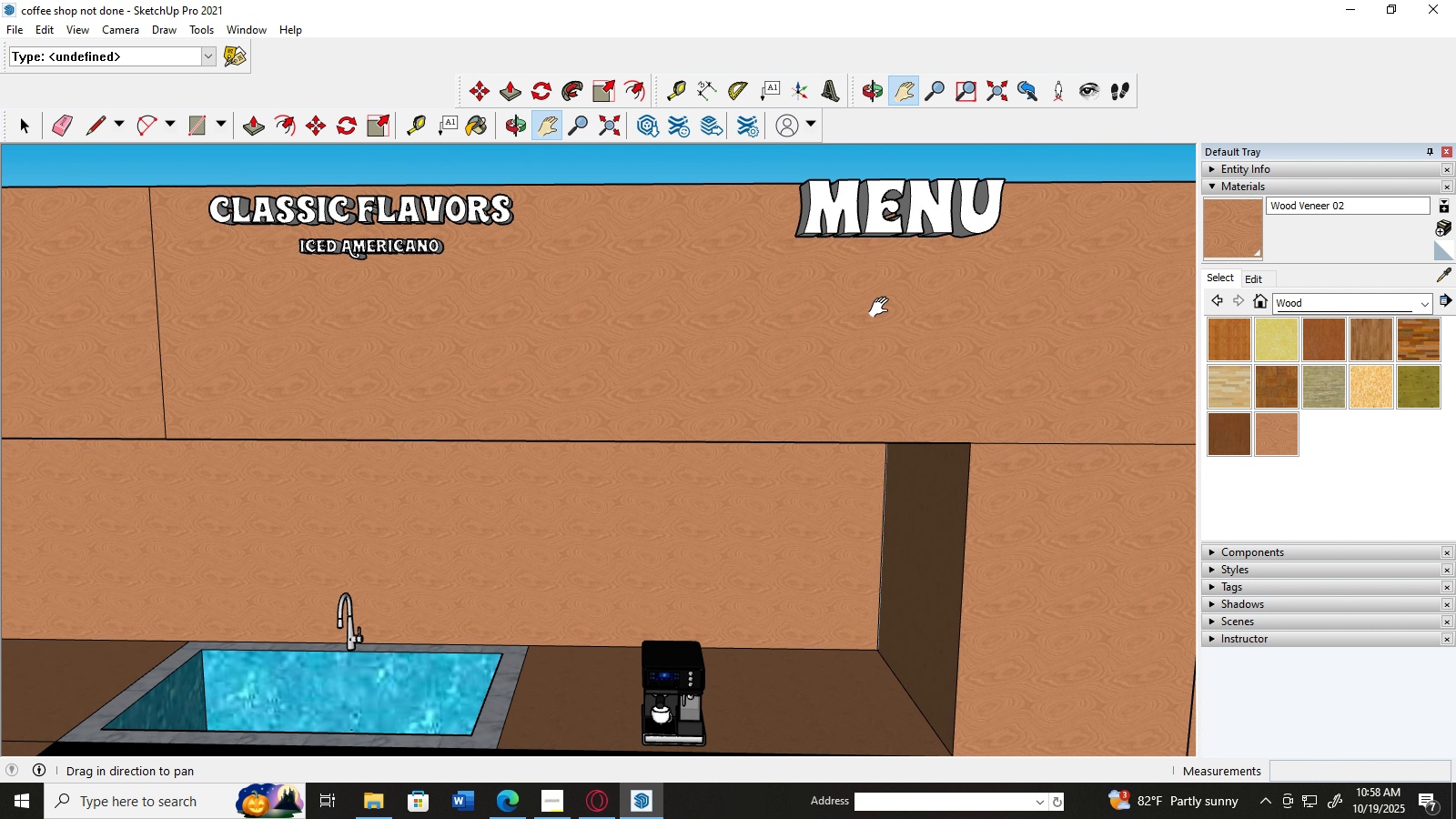 
scroll: coordinate [883, 308], scroll_direction: down, amount: 2.0
 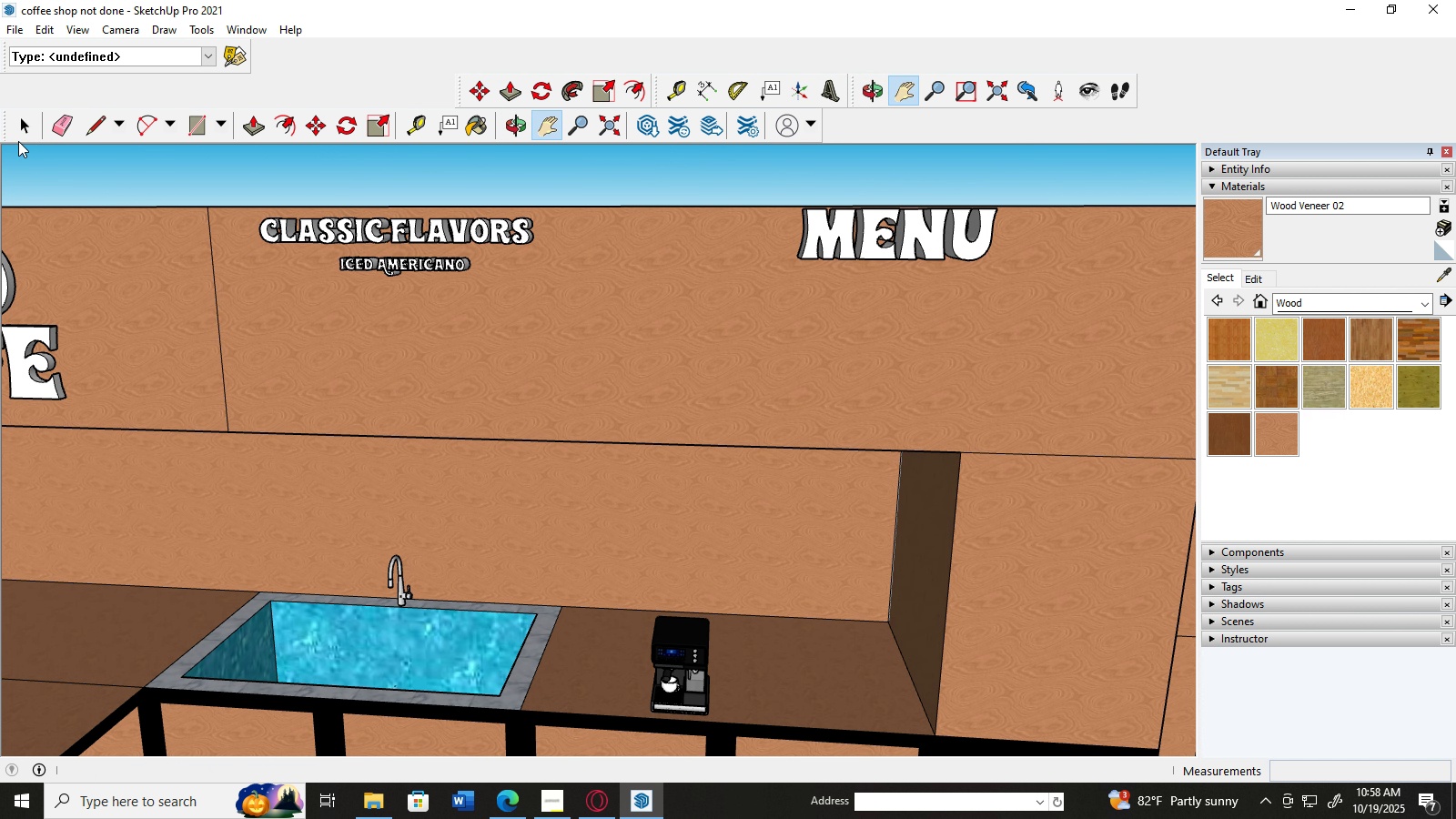 
left_click([26, 128])
 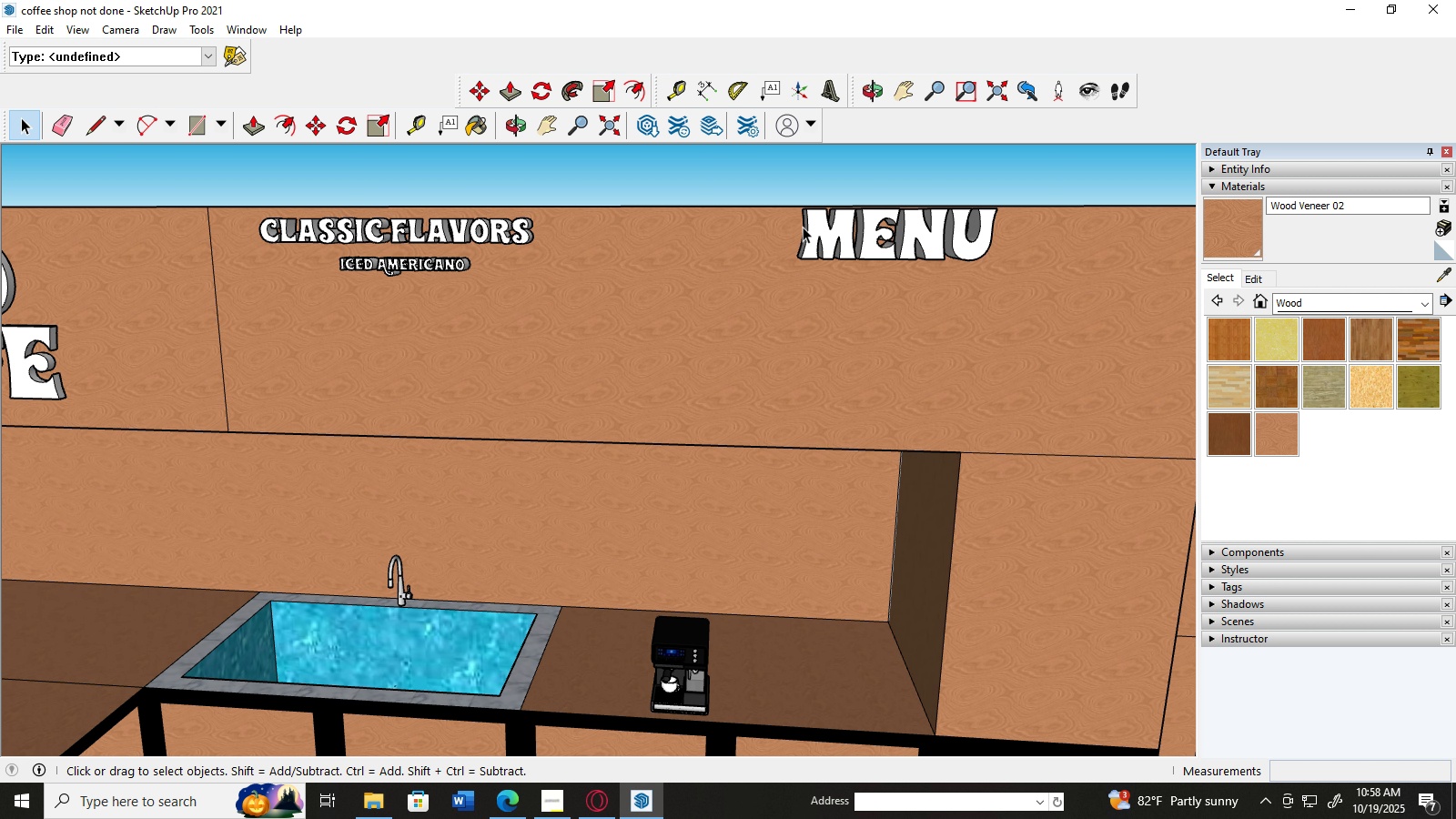 
left_click([803, 227])
 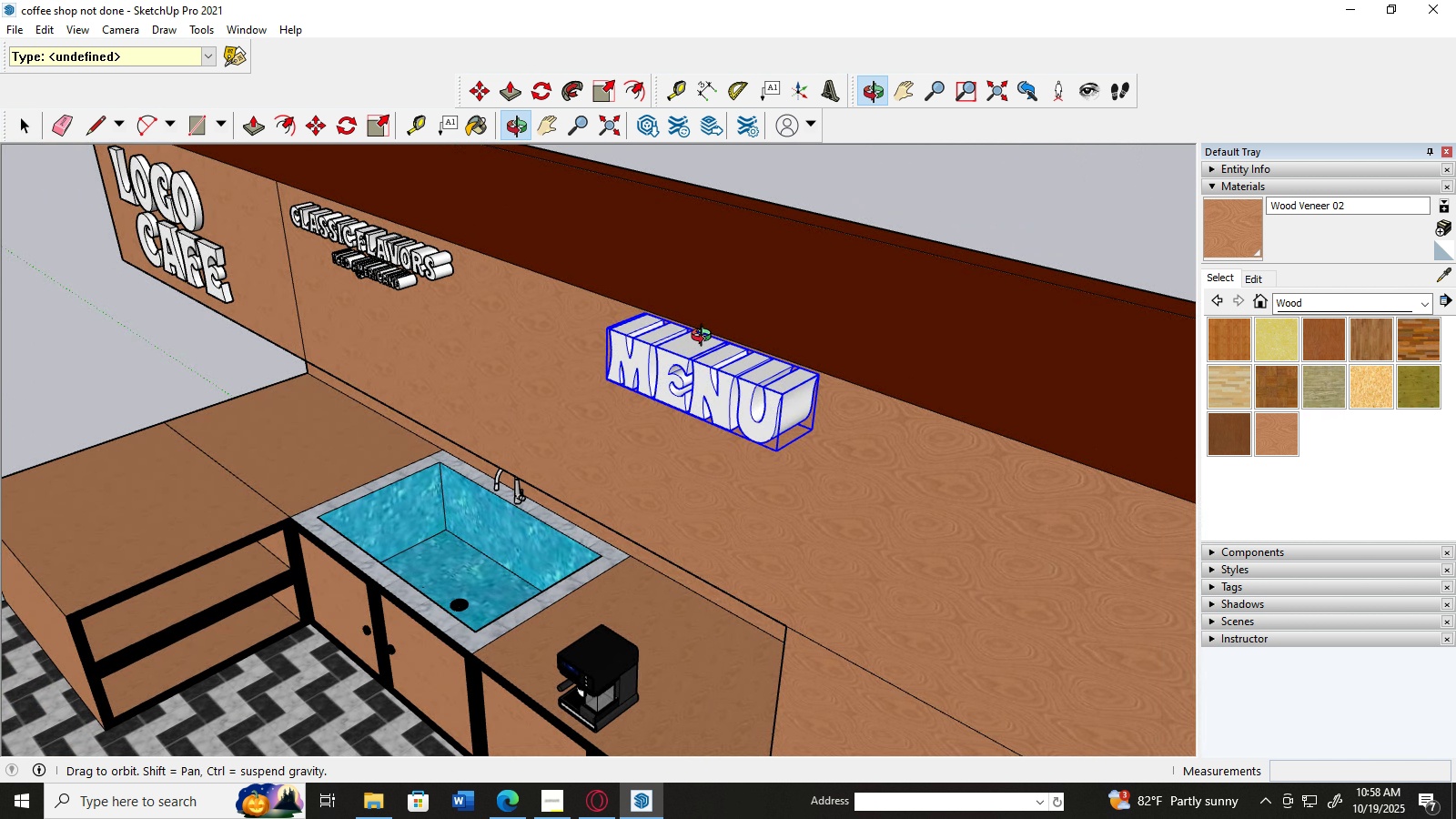 
wait(6.61)
 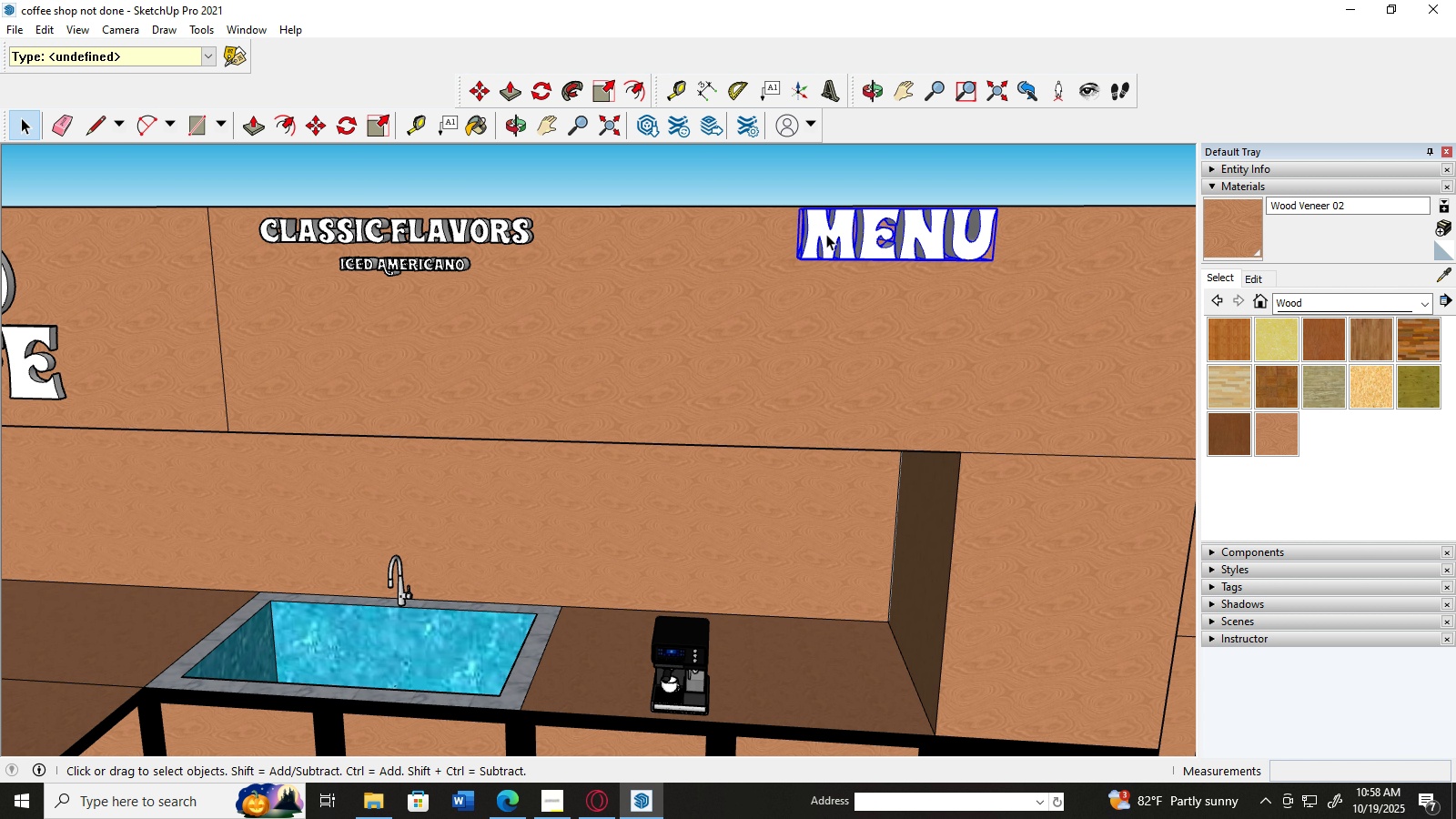 
key(M)
 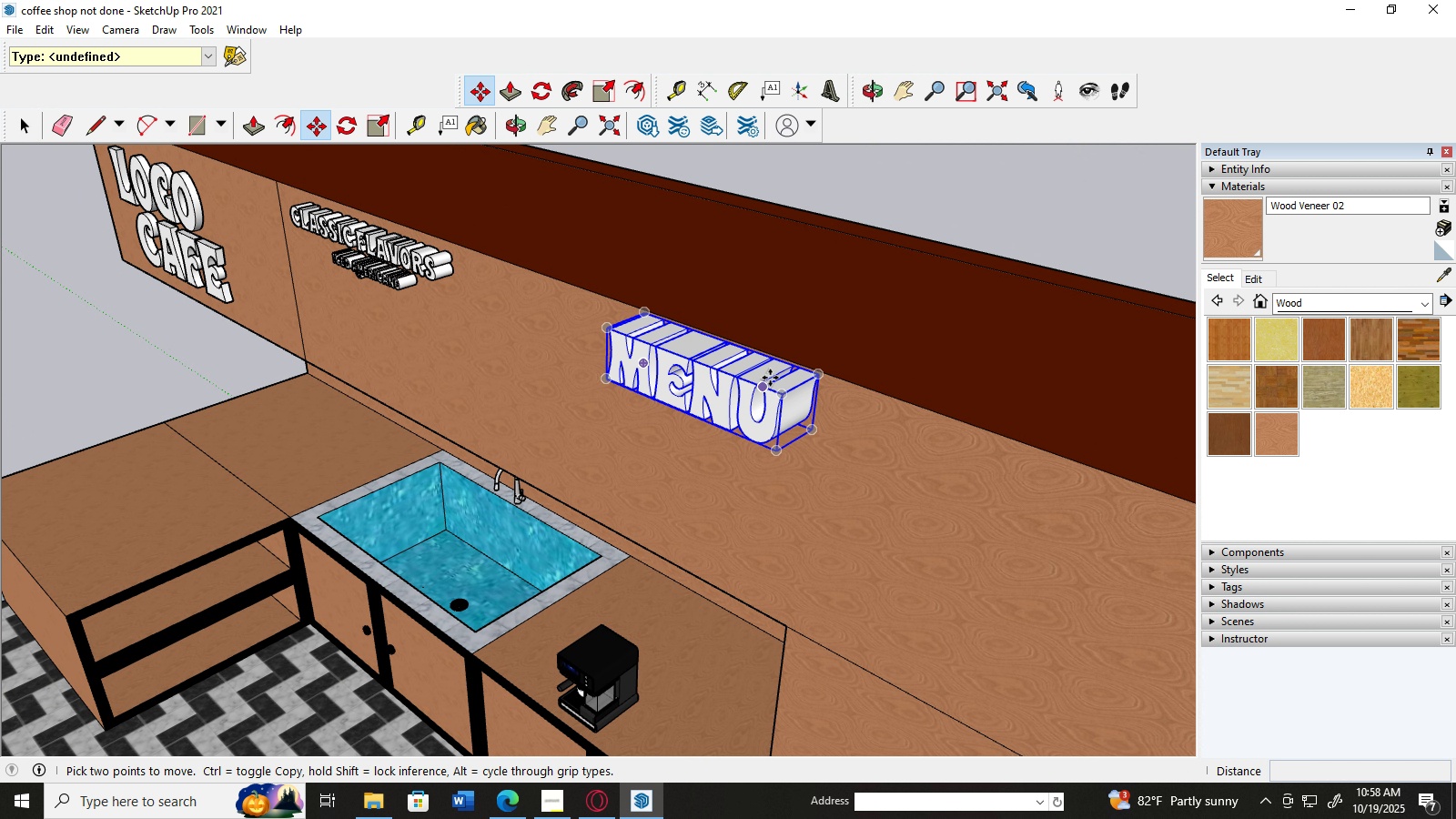 
left_click_drag(start_coordinate=[769, 379], to_coordinate=[769, 311])
 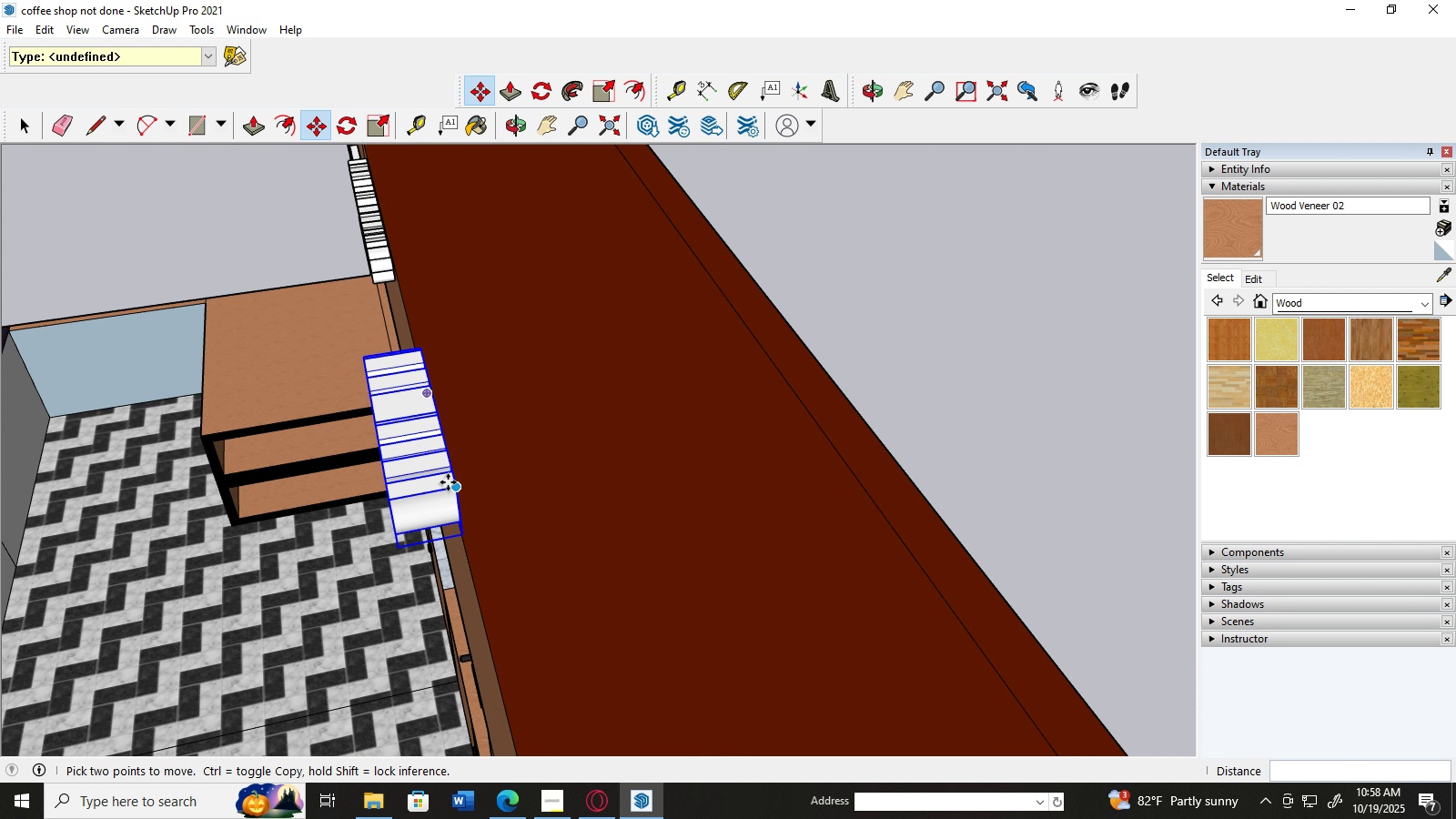 
left_click_drag(start_coordinate=[454, 483], to_coordinate=[444, 484])
 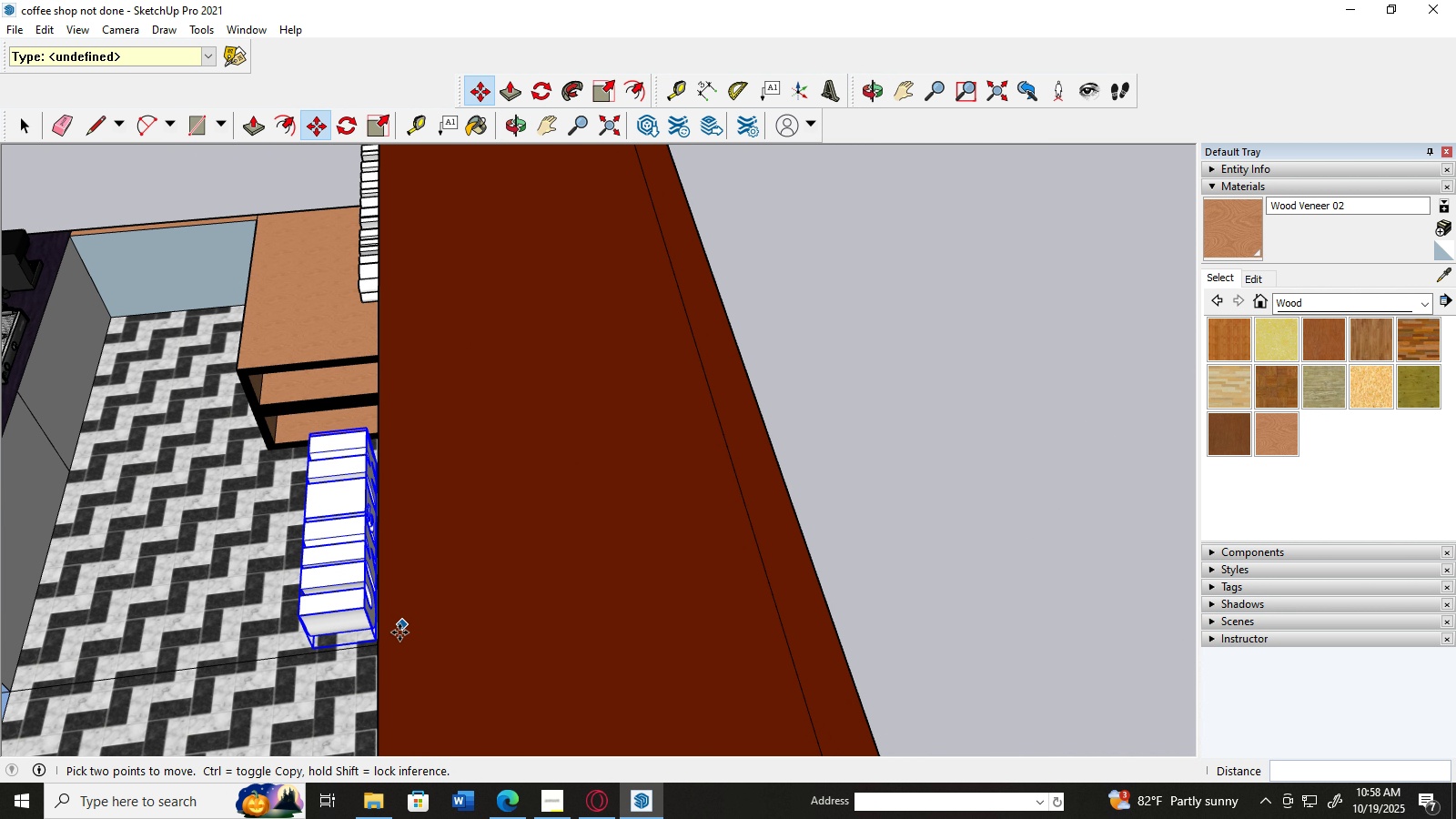 
left_click_drag(start_coordinate=[380, 644], to_coordinate=[377, 575])
 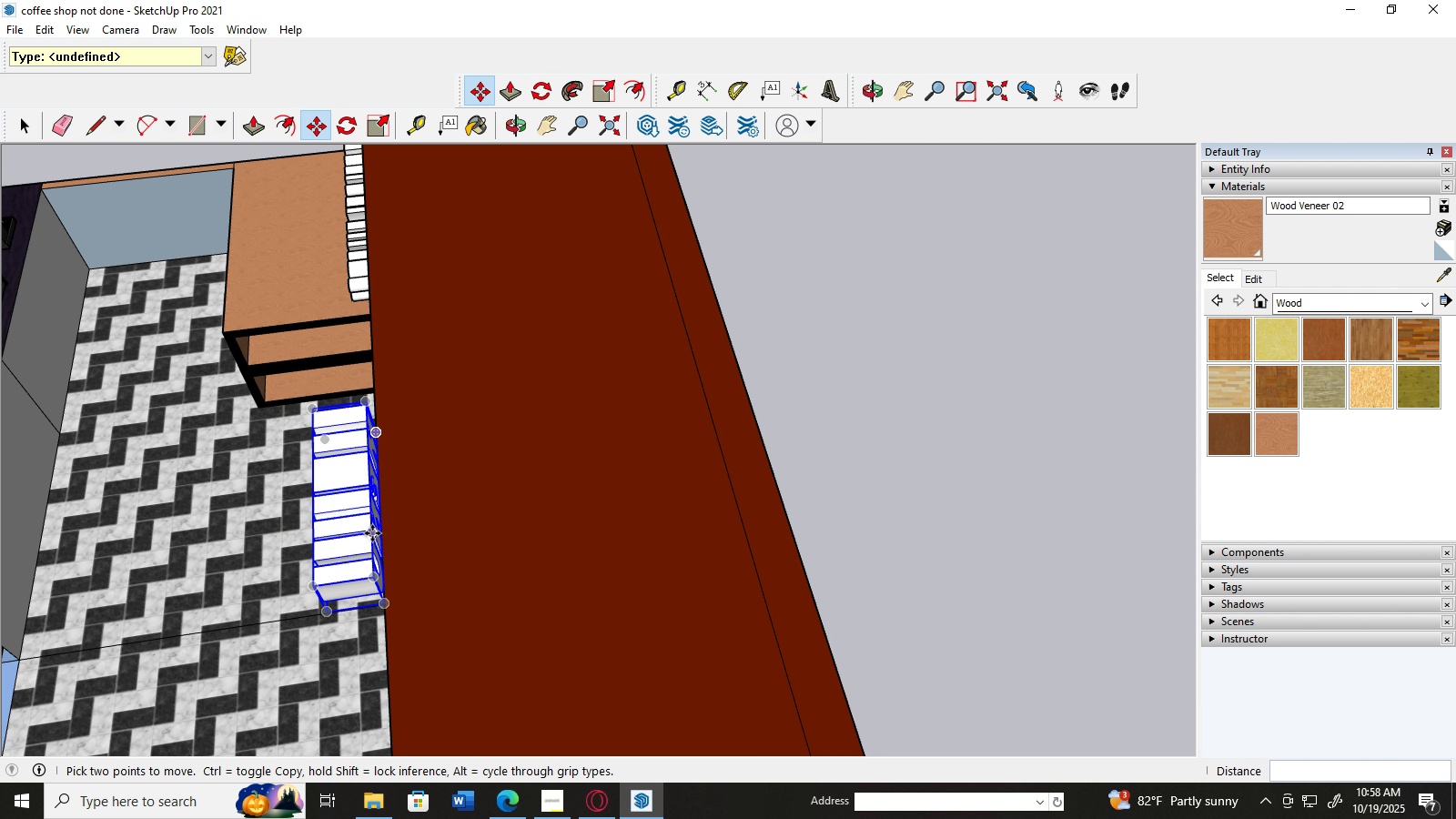 
left_click_drag(start_coordinate=[381, 531], to_coordinate=[365, 494])
 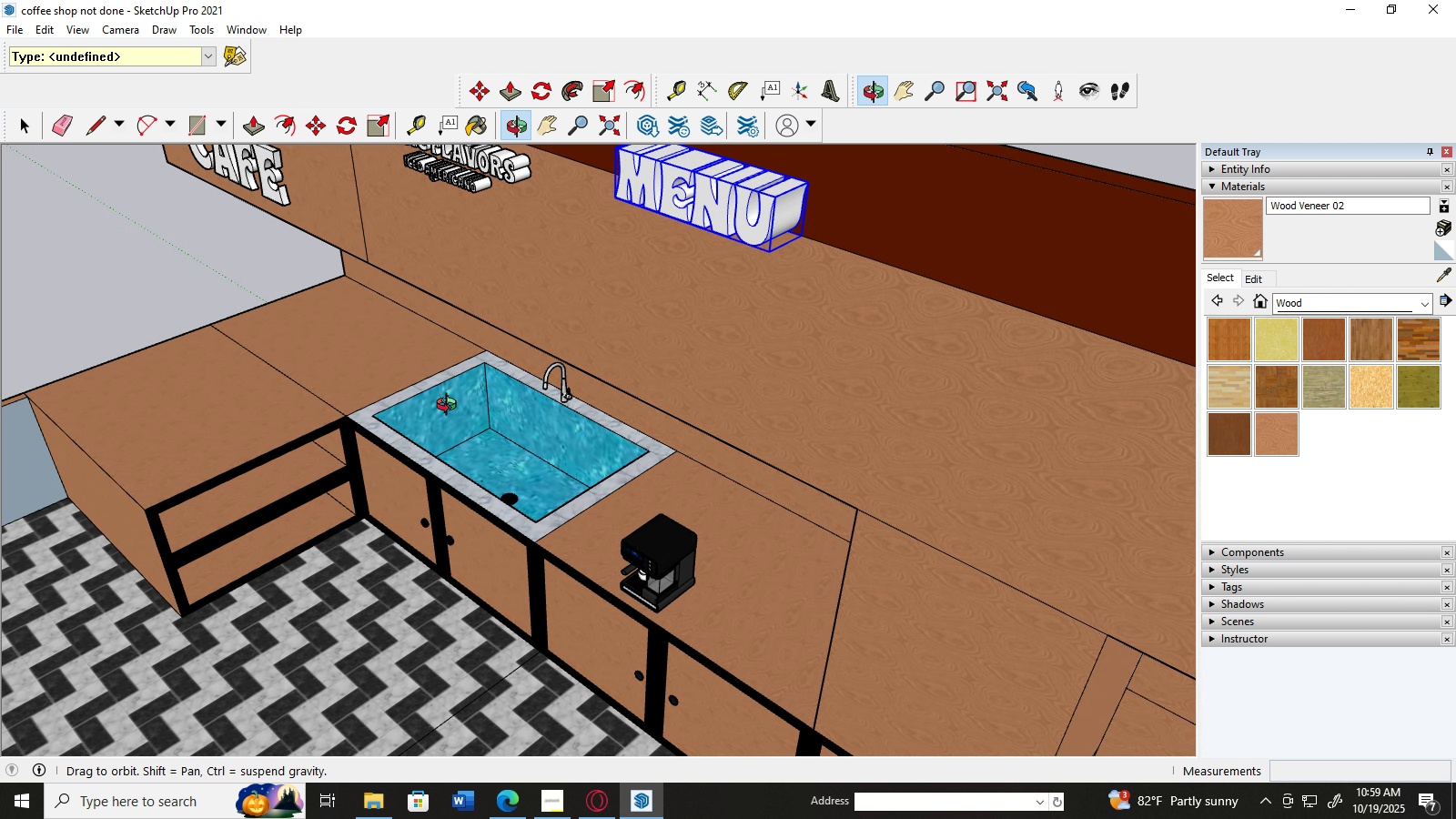 
scroll: coordinate [636, 331], scroll_direction: up, amount: 1.0
 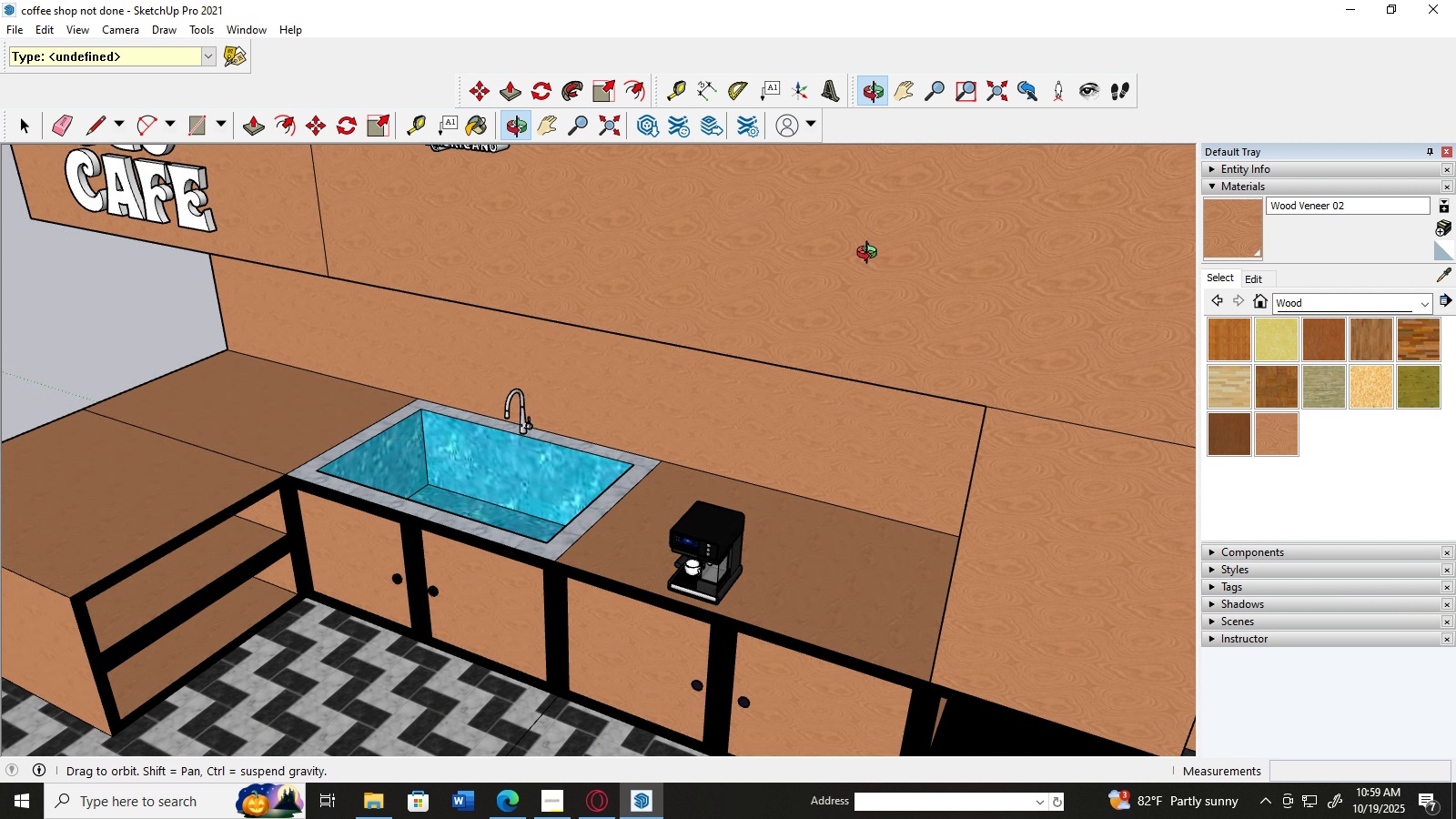 
scroll: coordinate [869, 255], scroll_direction: down, amount: 8.0
 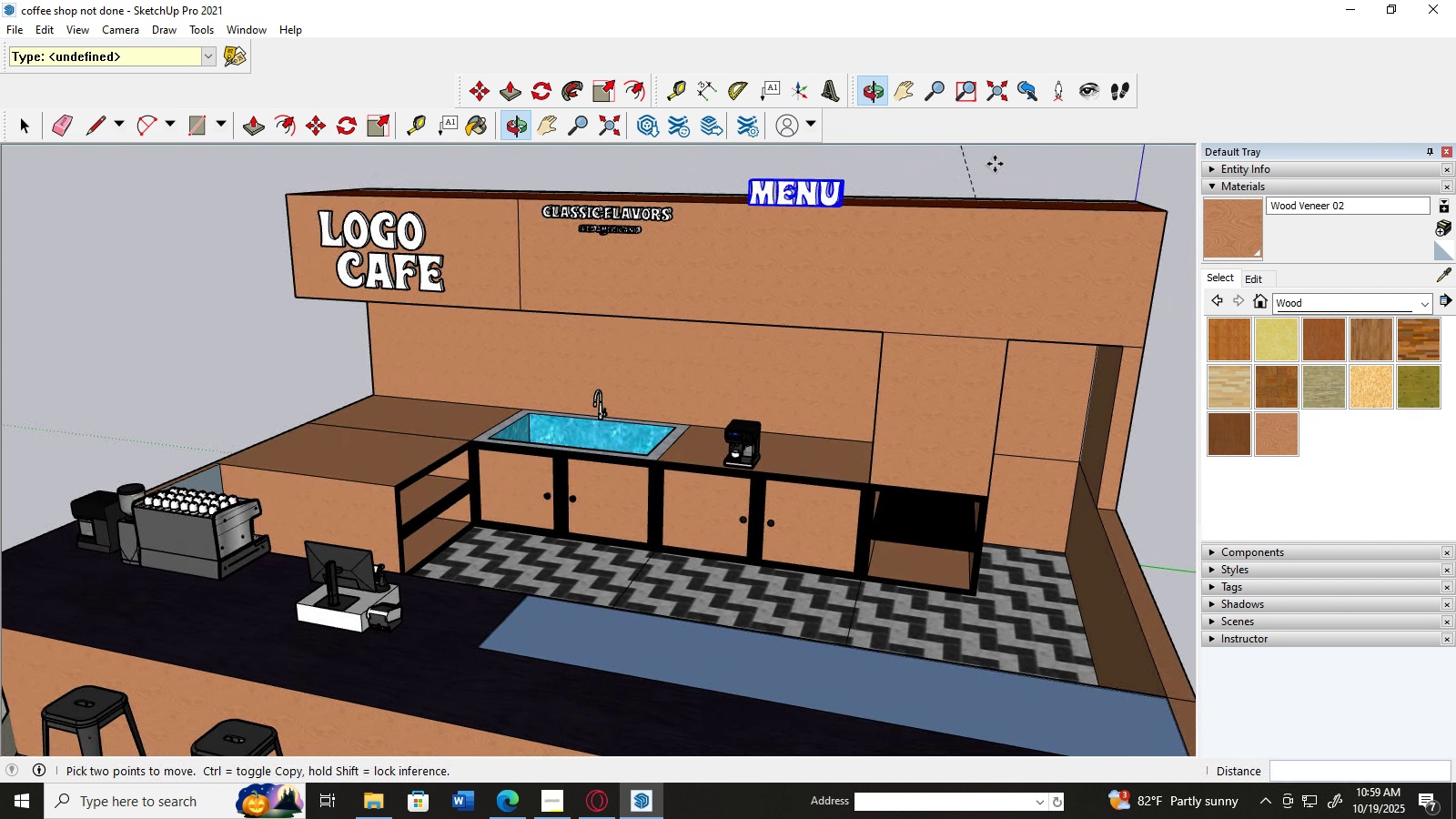 
scroll: coordinate [840, 231], scroll_direction: up, amount: 5.0
 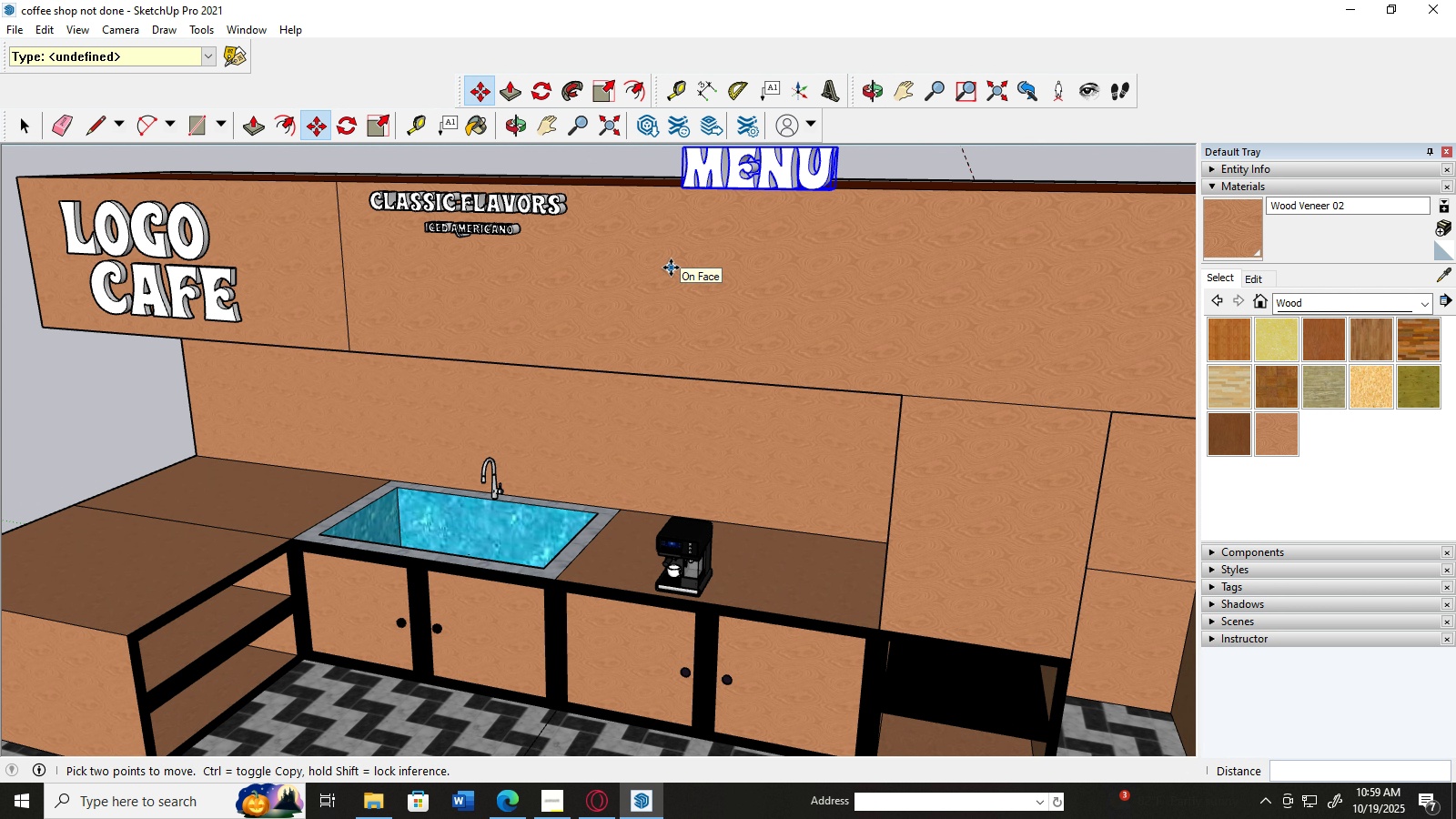 
scroll: coordinate [729, 240], scroll_direction: down, amount: 2.0
 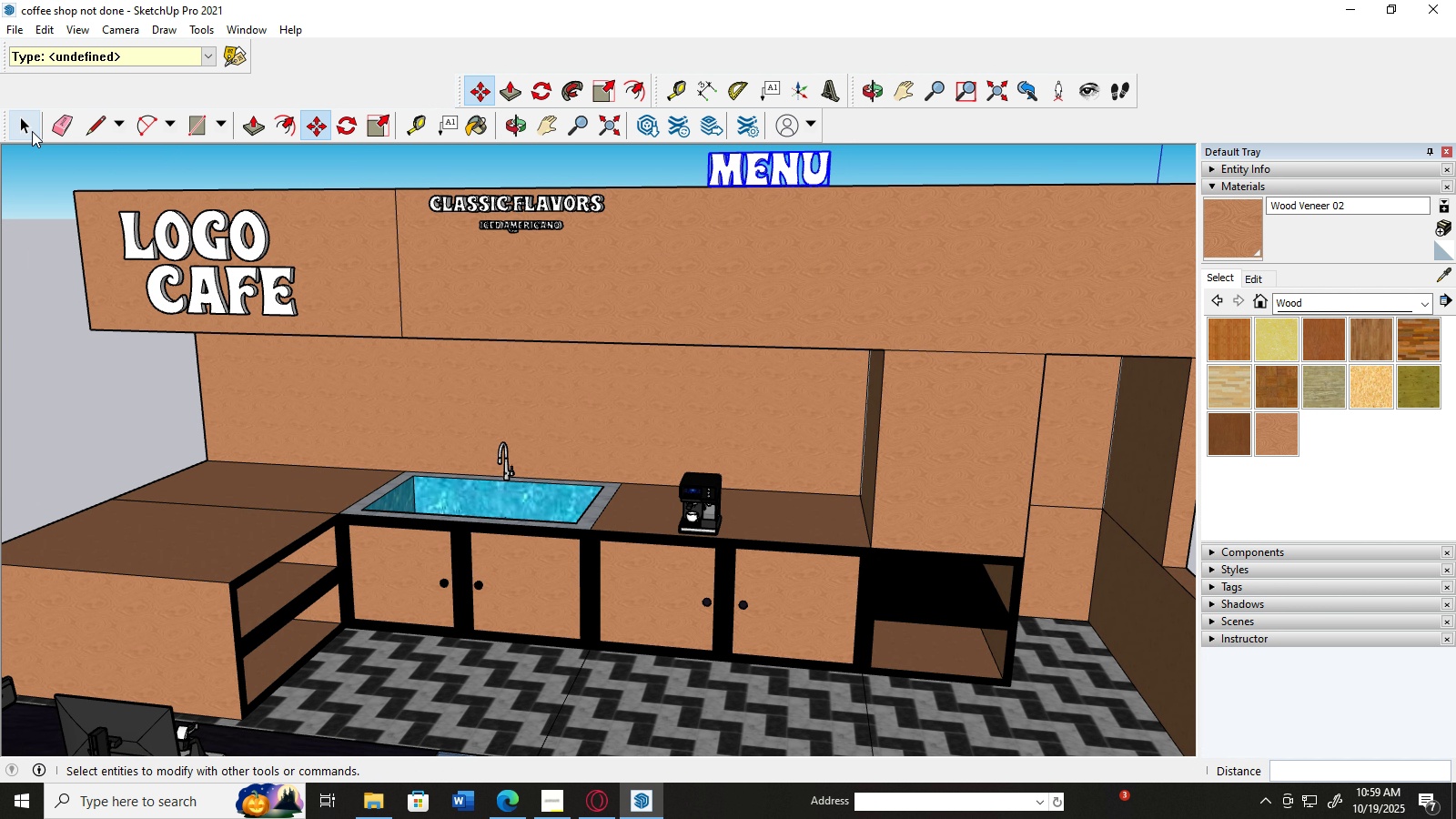 
left_click([31, 131])
 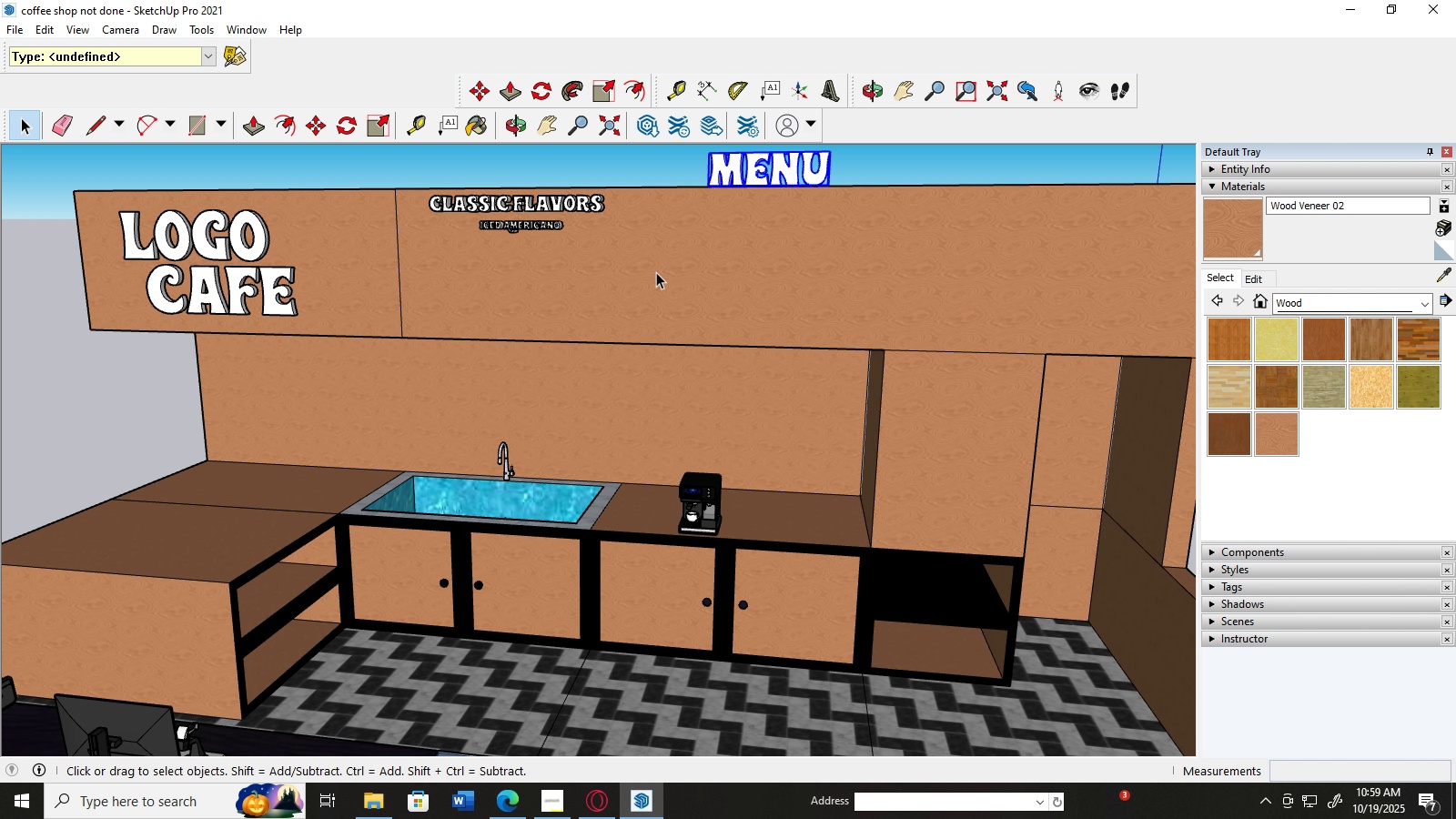 
scroll: coordinate [443, 240], scroll_direction: up, amount: 3.0
 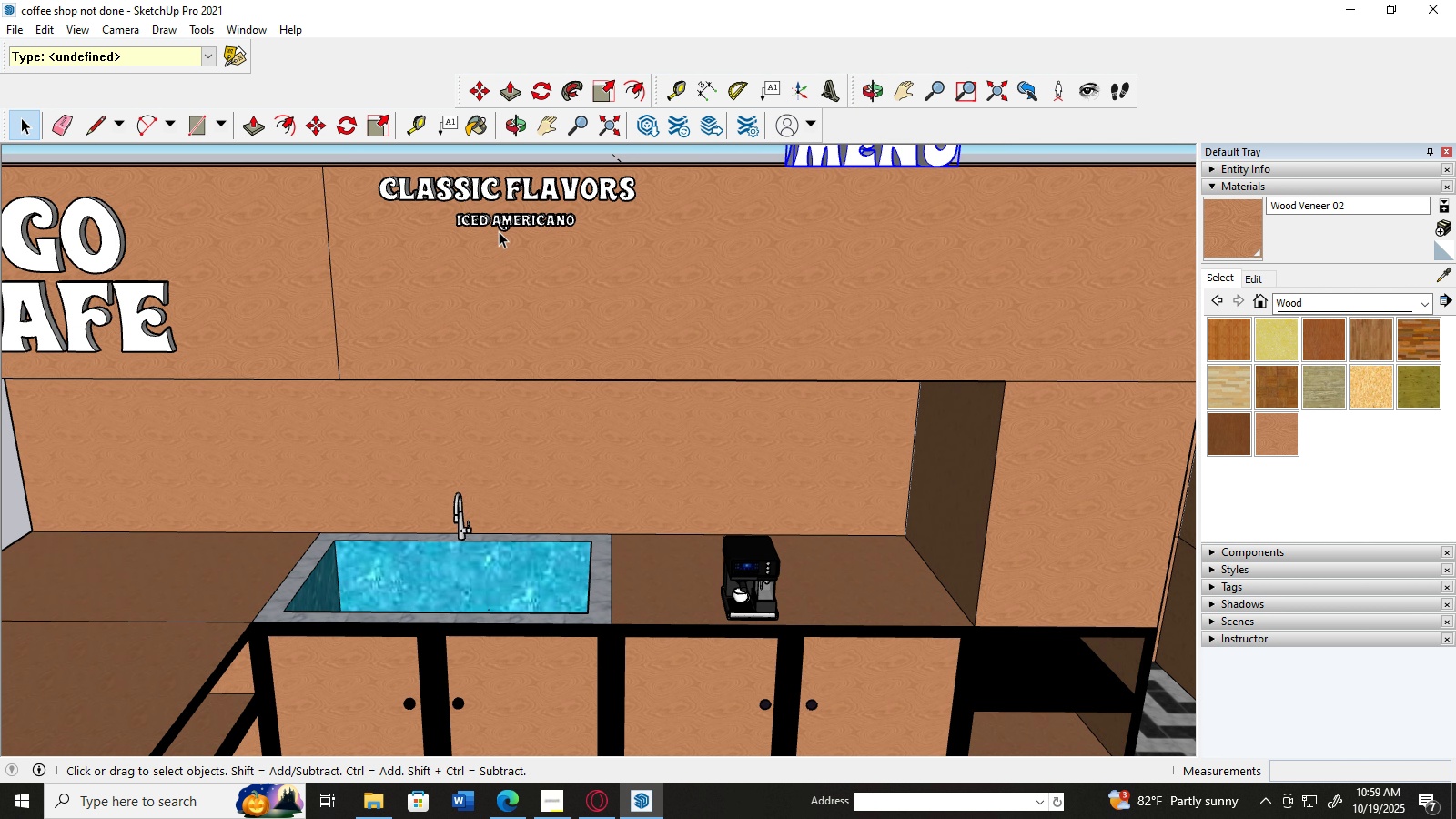 
scroll: coordinate [530, 255], scroll_direction: down, amount: 8.0
 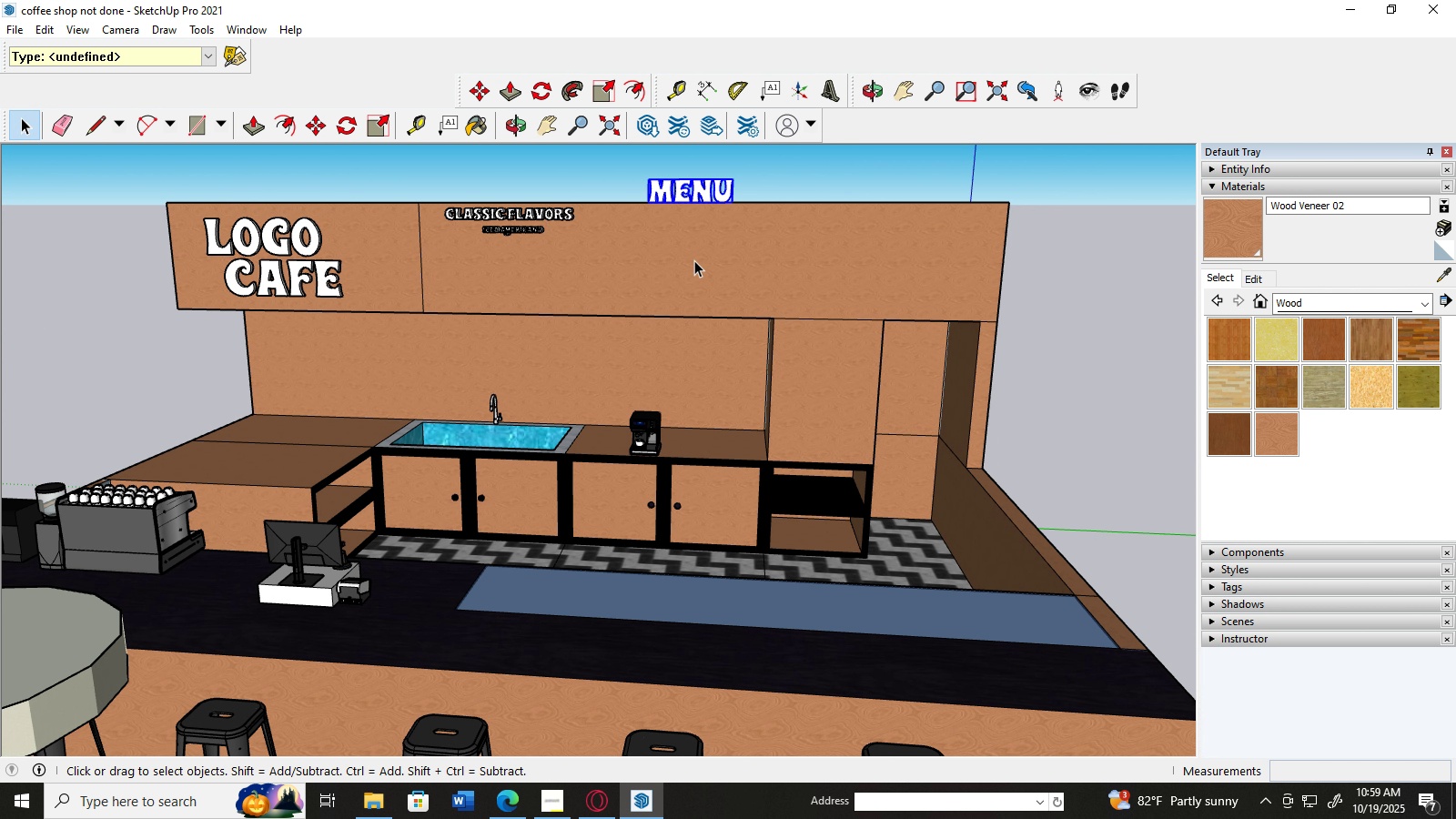 
left_click([694, 260])
 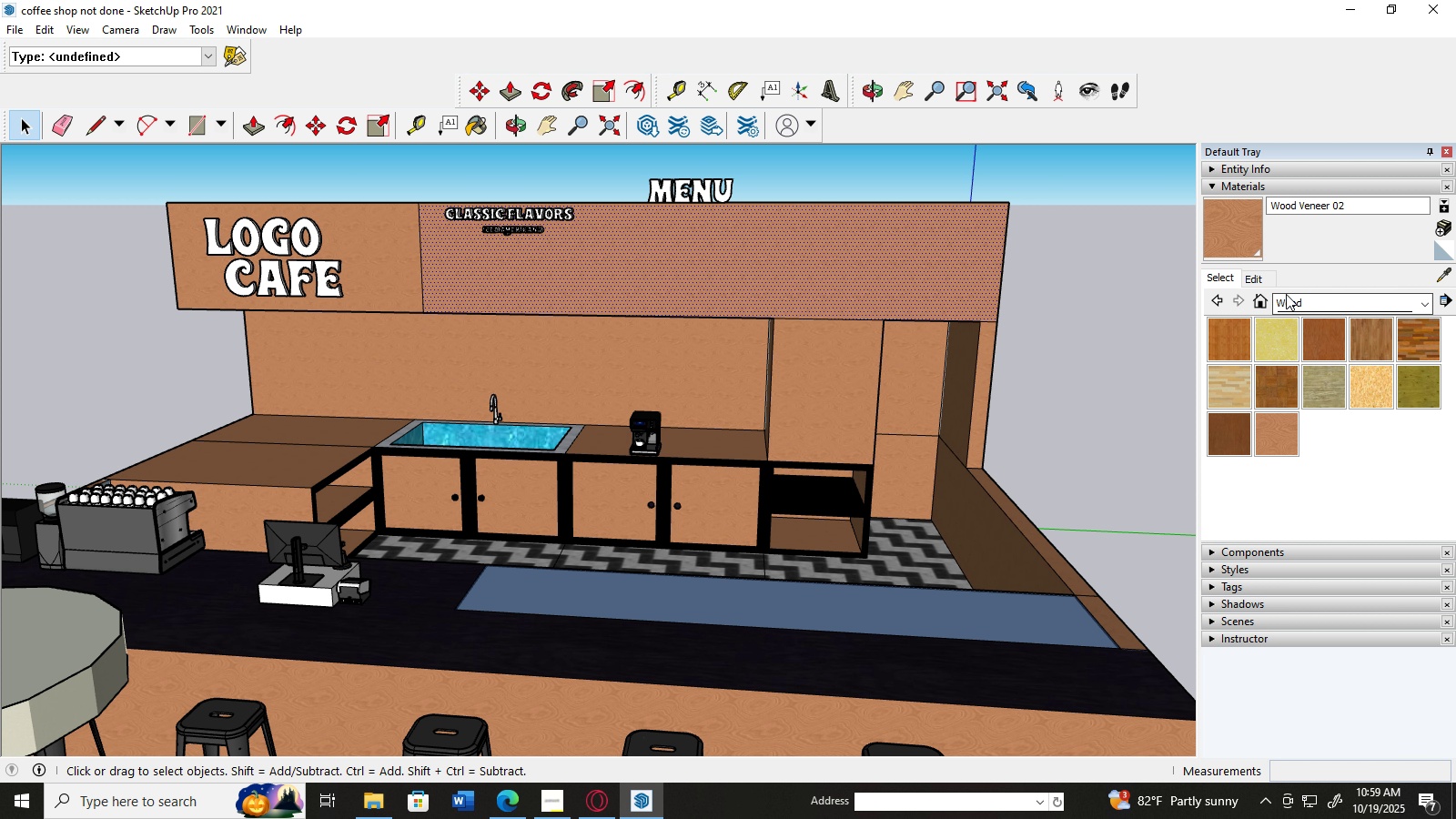 
left_click([1266, 277])
 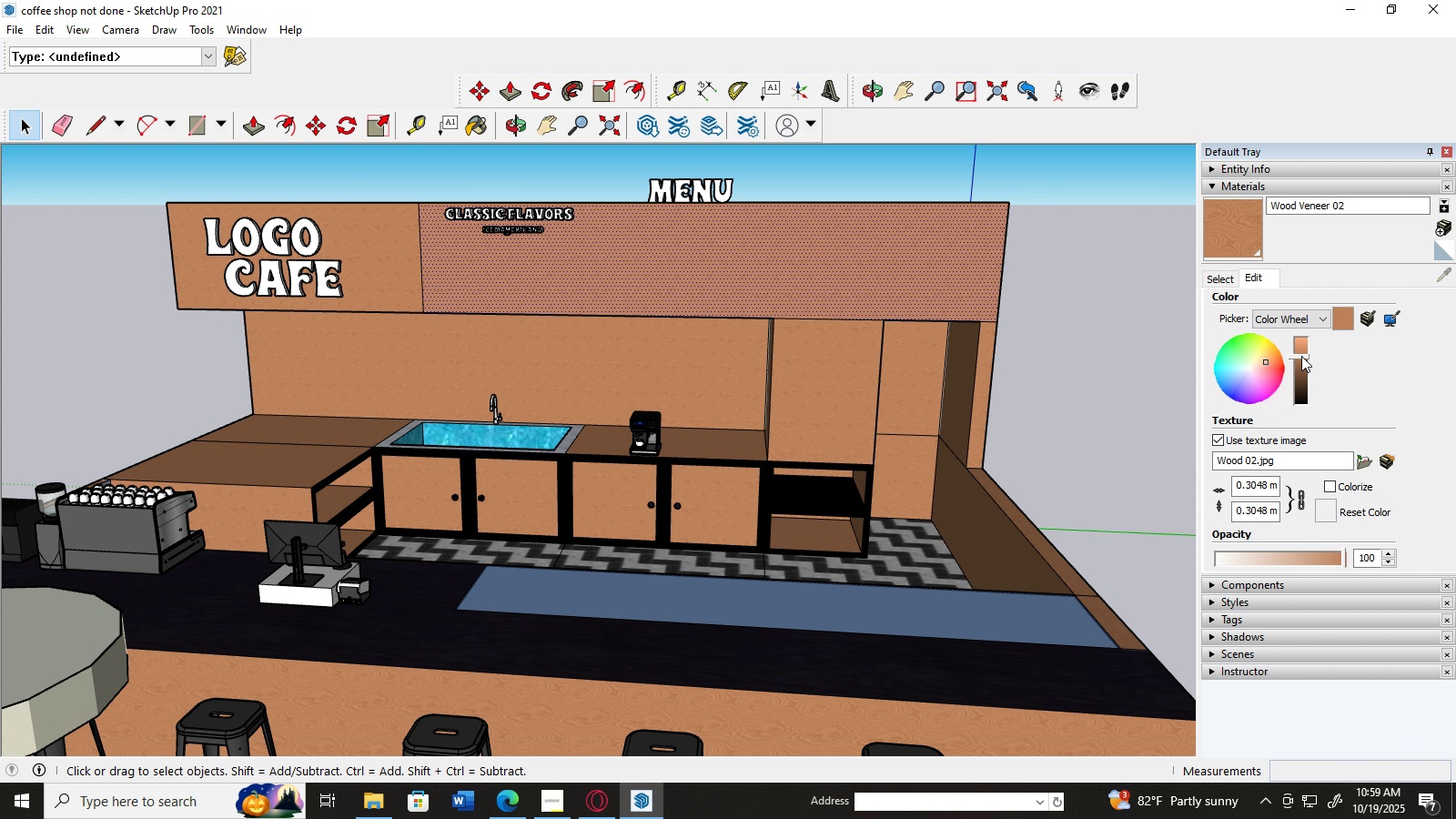 
left_click_drag(start_coordinate=[1300, 356], to_coordinate=[1302, 372])
 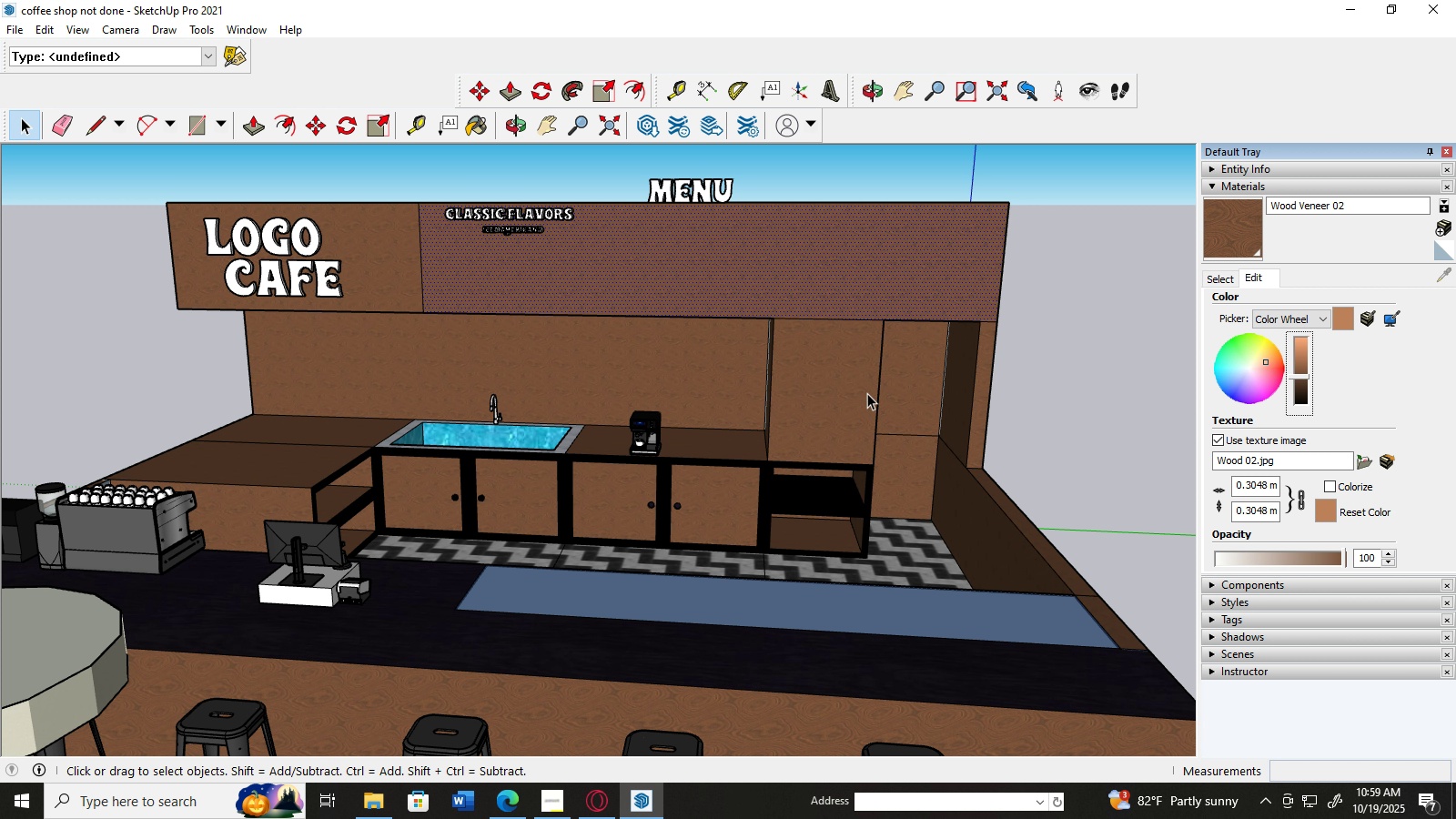 
scroll: coordinate [867, 393], scroll_direction: down, amount: 10.0
 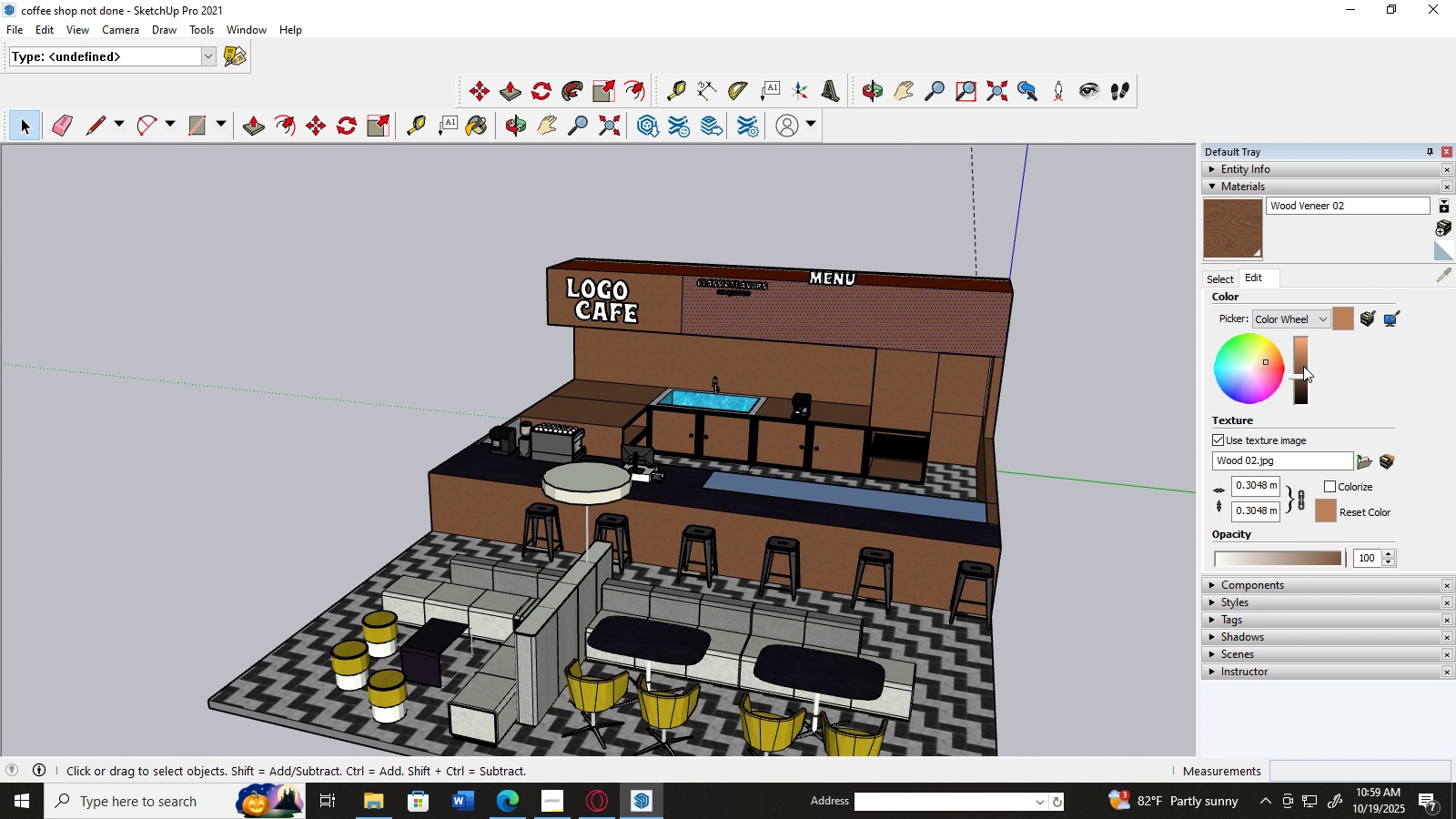 
left_click_drag(start_coordinate=[1299, 374], to_coordinate=[1300, 368])
 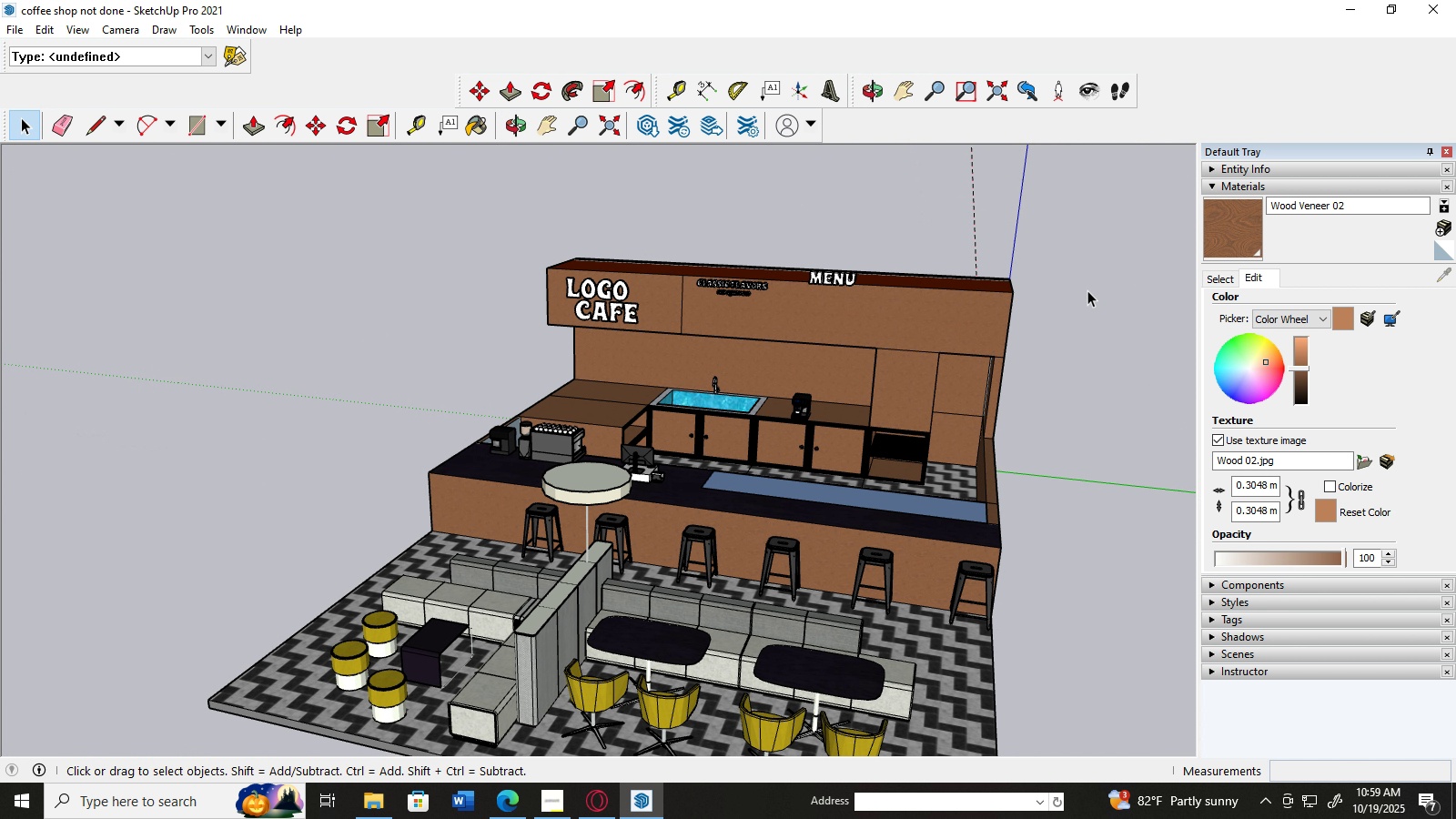 
left_click([1089, 290])
 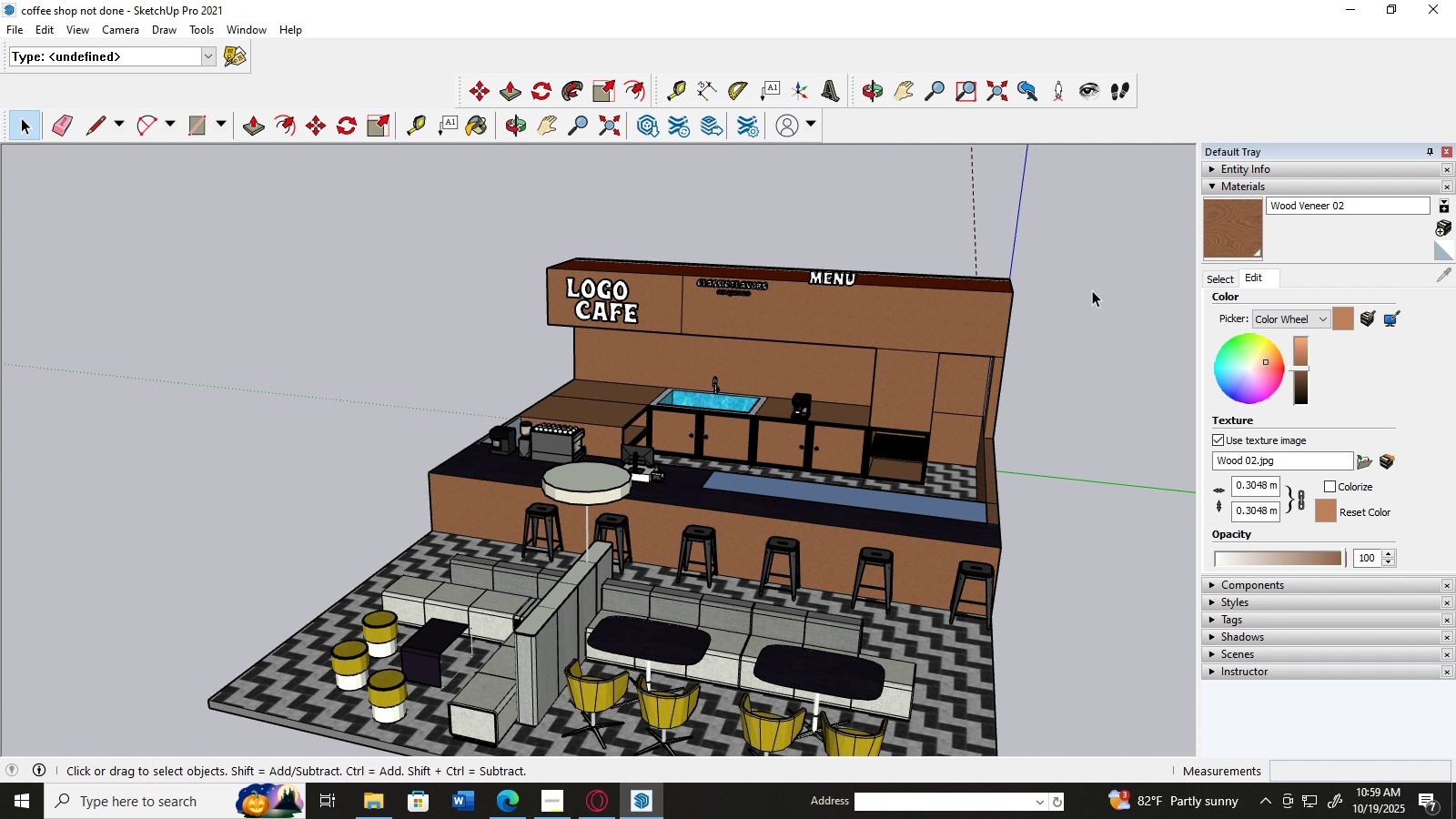 
scroll: coordinate [1052, 341], scroll_direction: up, amount: 11.0
 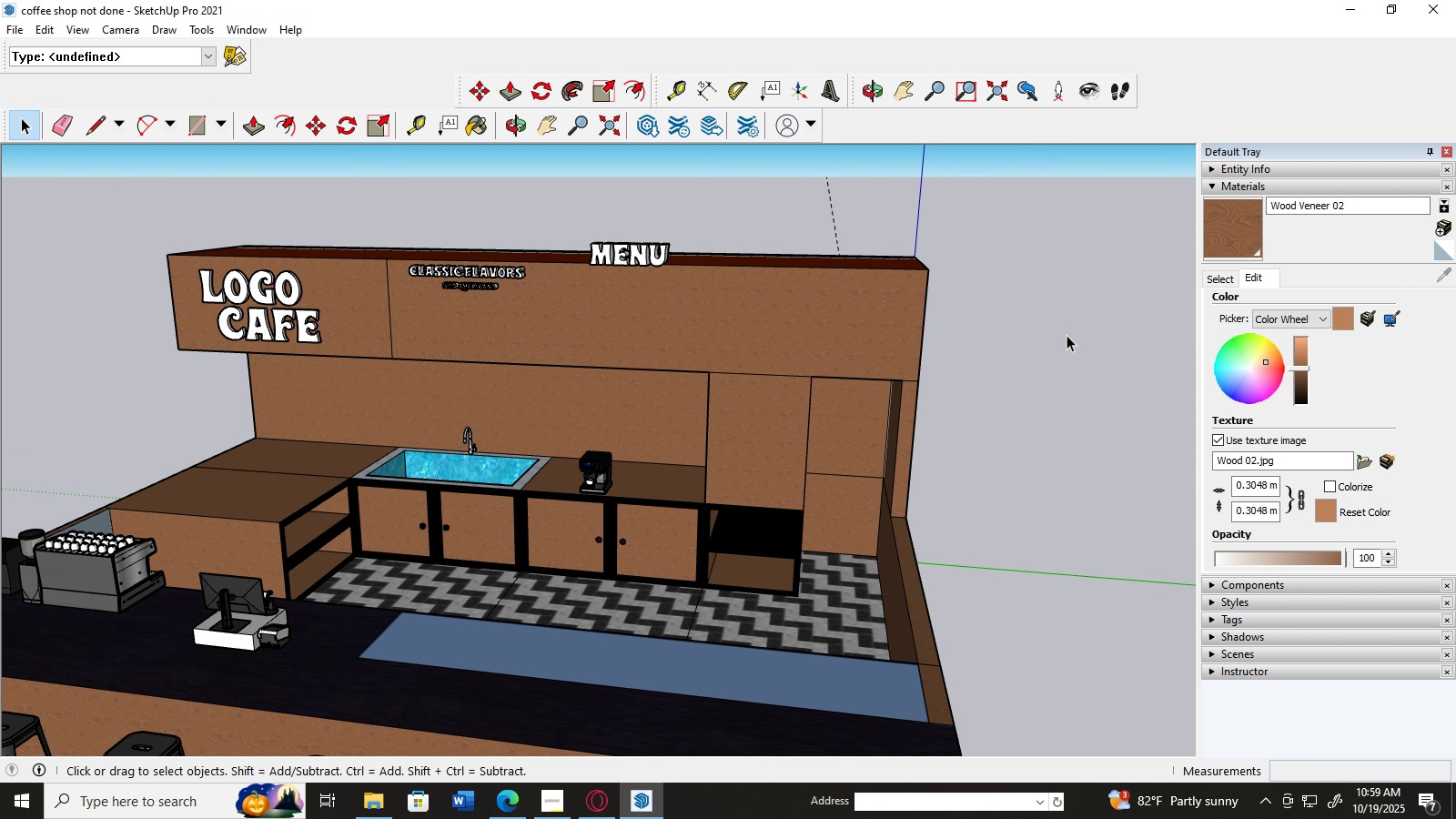 
left_click([1054, 357])
 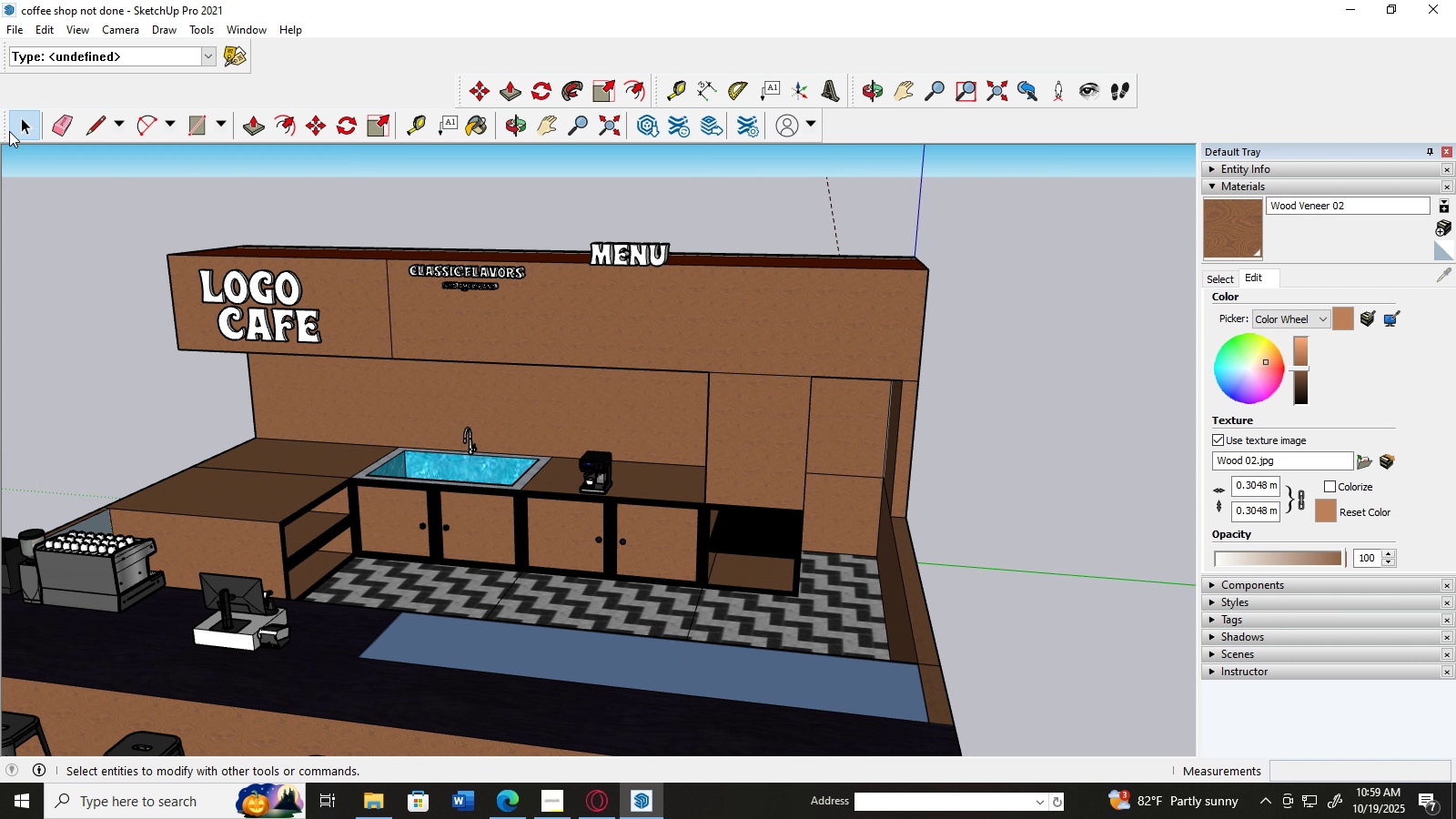 
left_click([9, 130])
 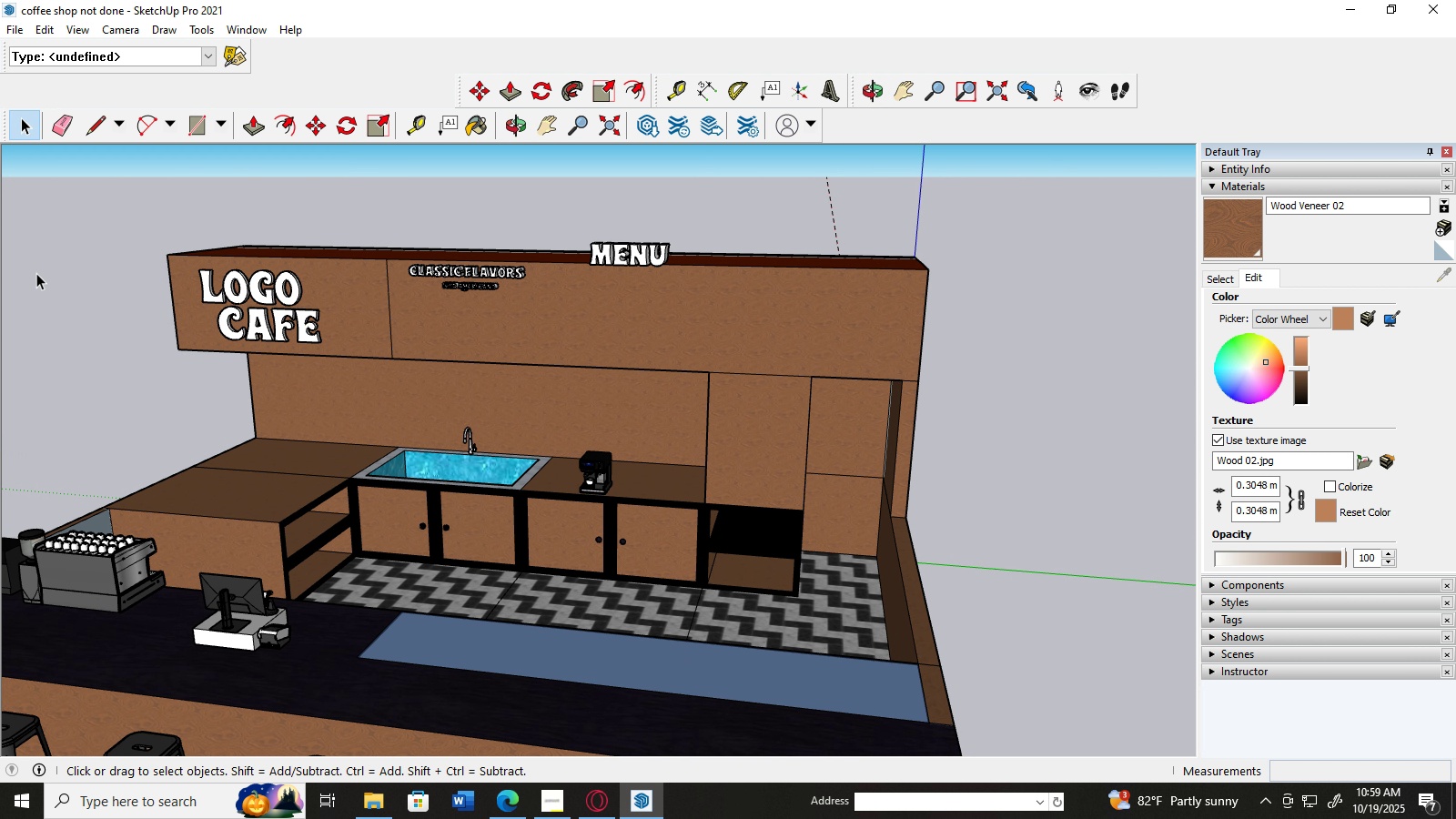 
left_click([36, 273])
 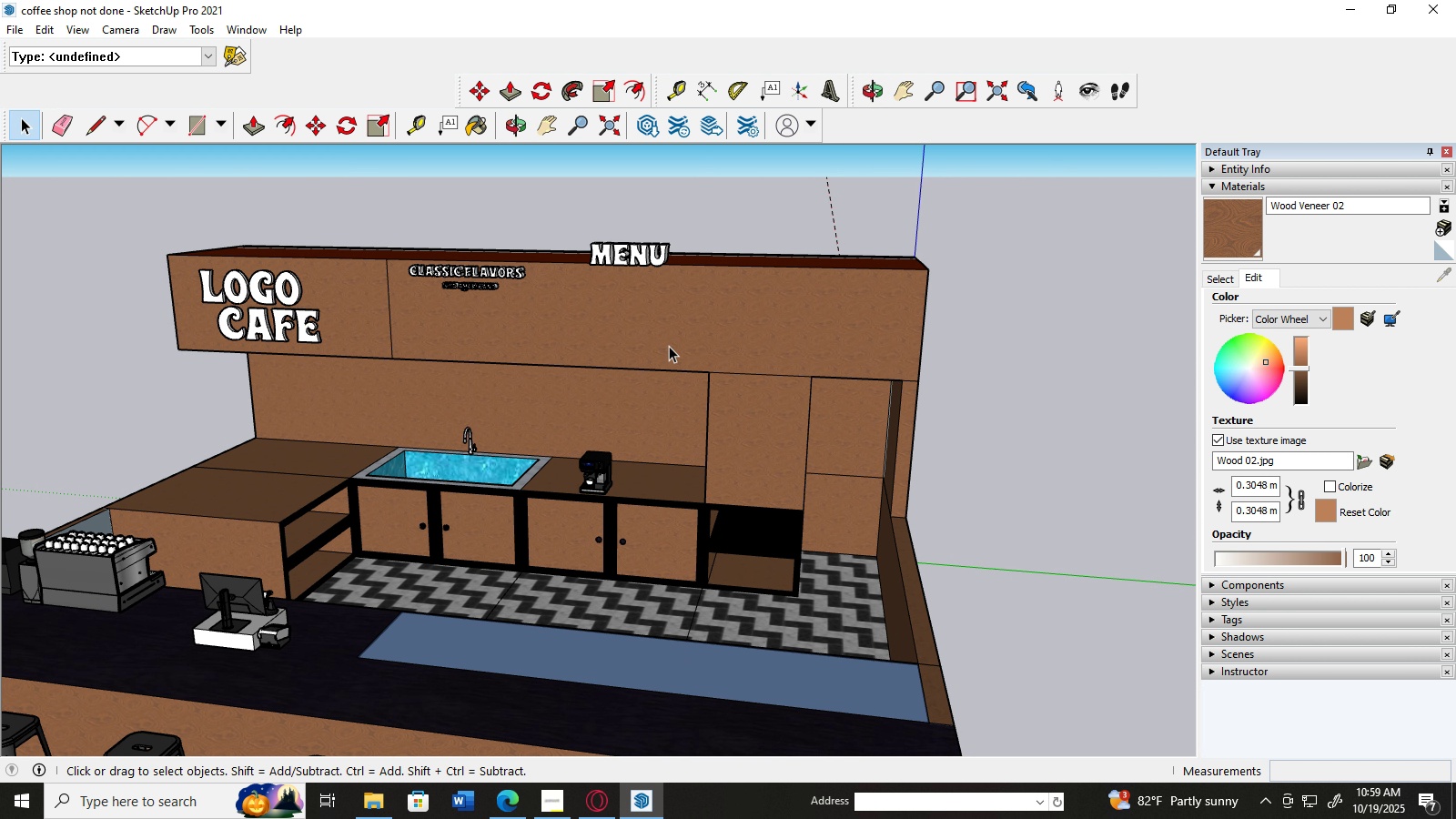 
scroll: coordinate [460, 292], scroll_direction: up, amount: 7.0
 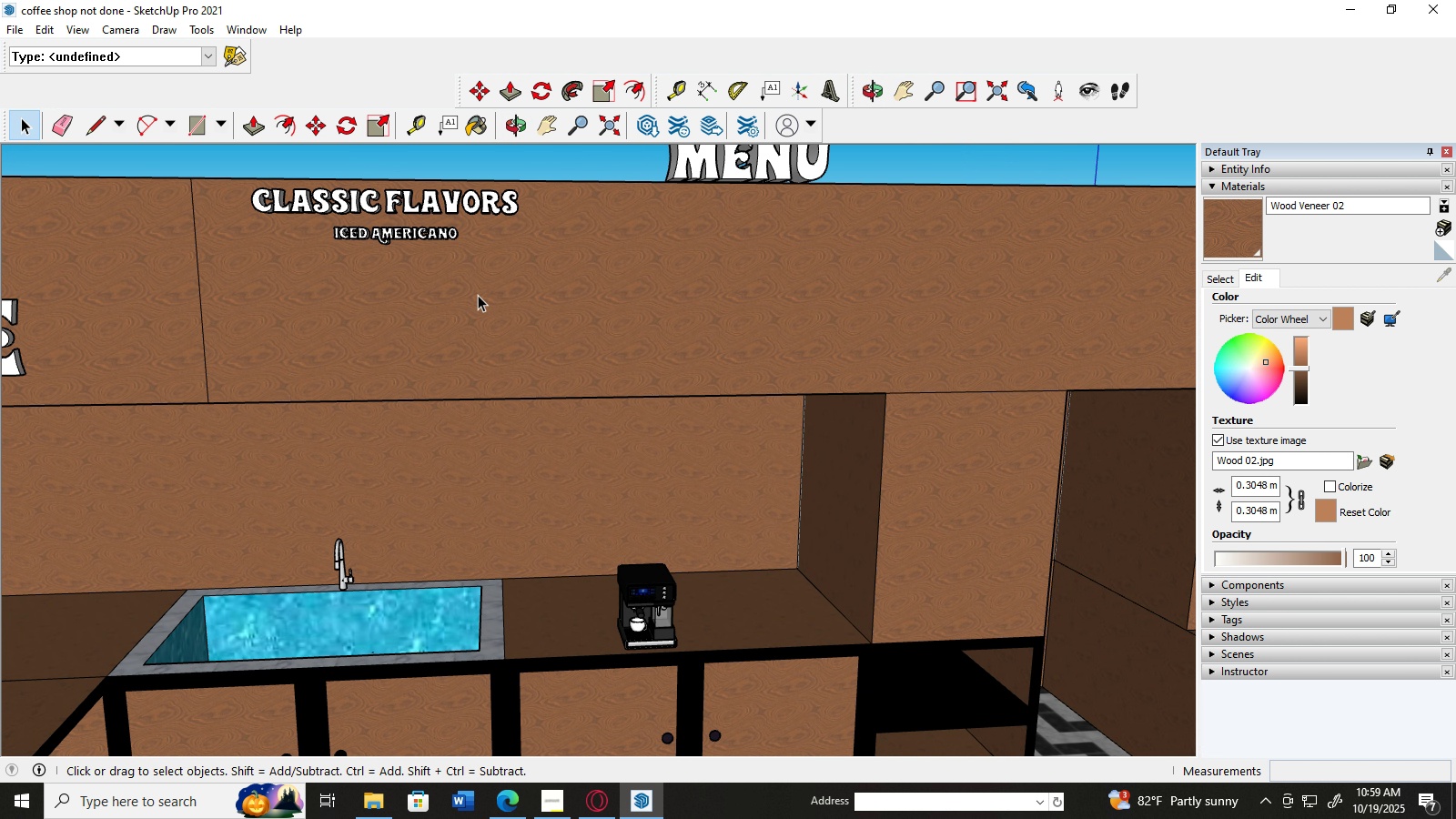 
scroll: coordinate [478, 295], scroll_direction: none, amount: 0.0
 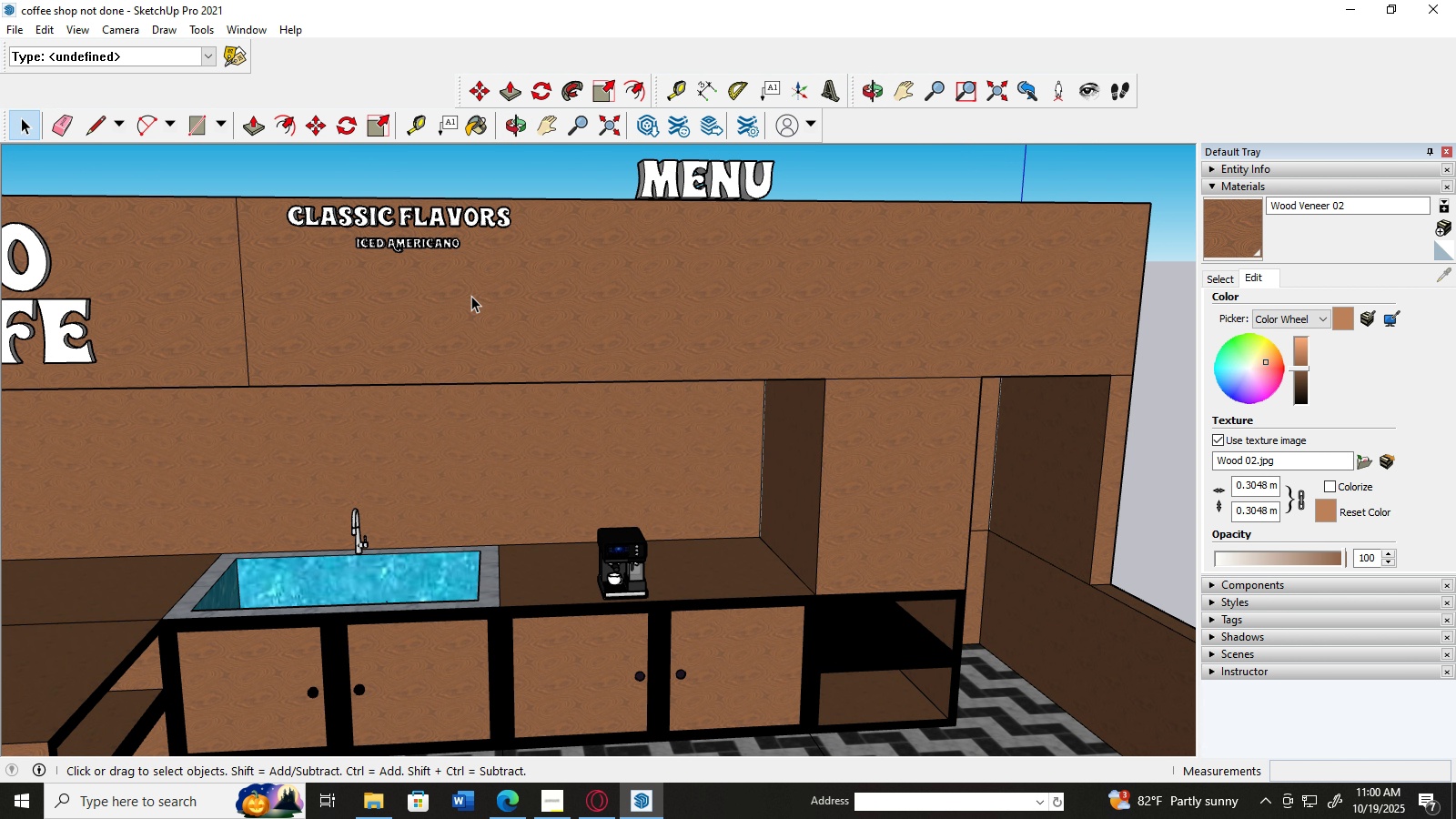 
scroll: coordinate [471, 296], scroll_direction: down, amount: 3.0
 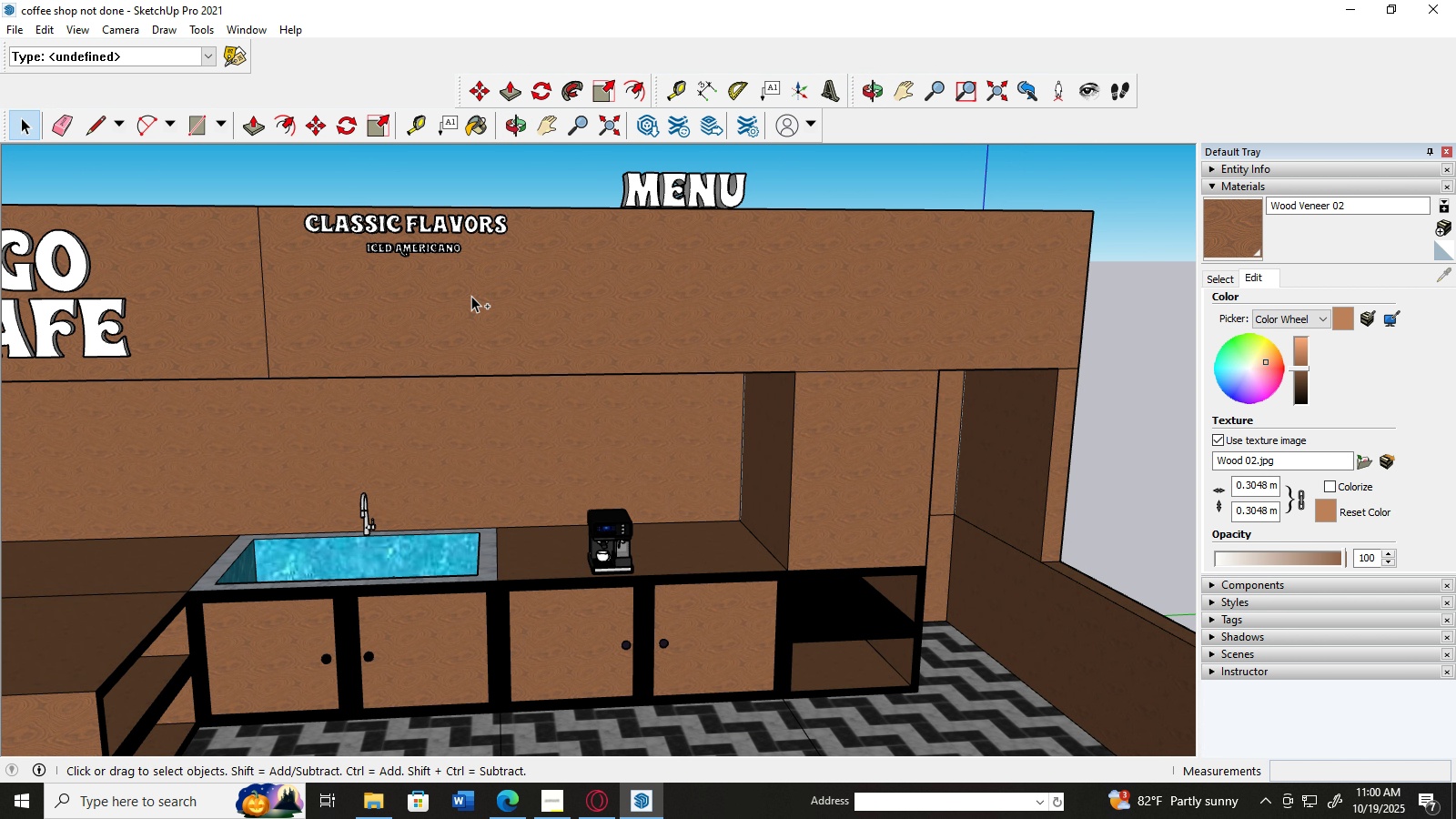 
key(Control+Z)
 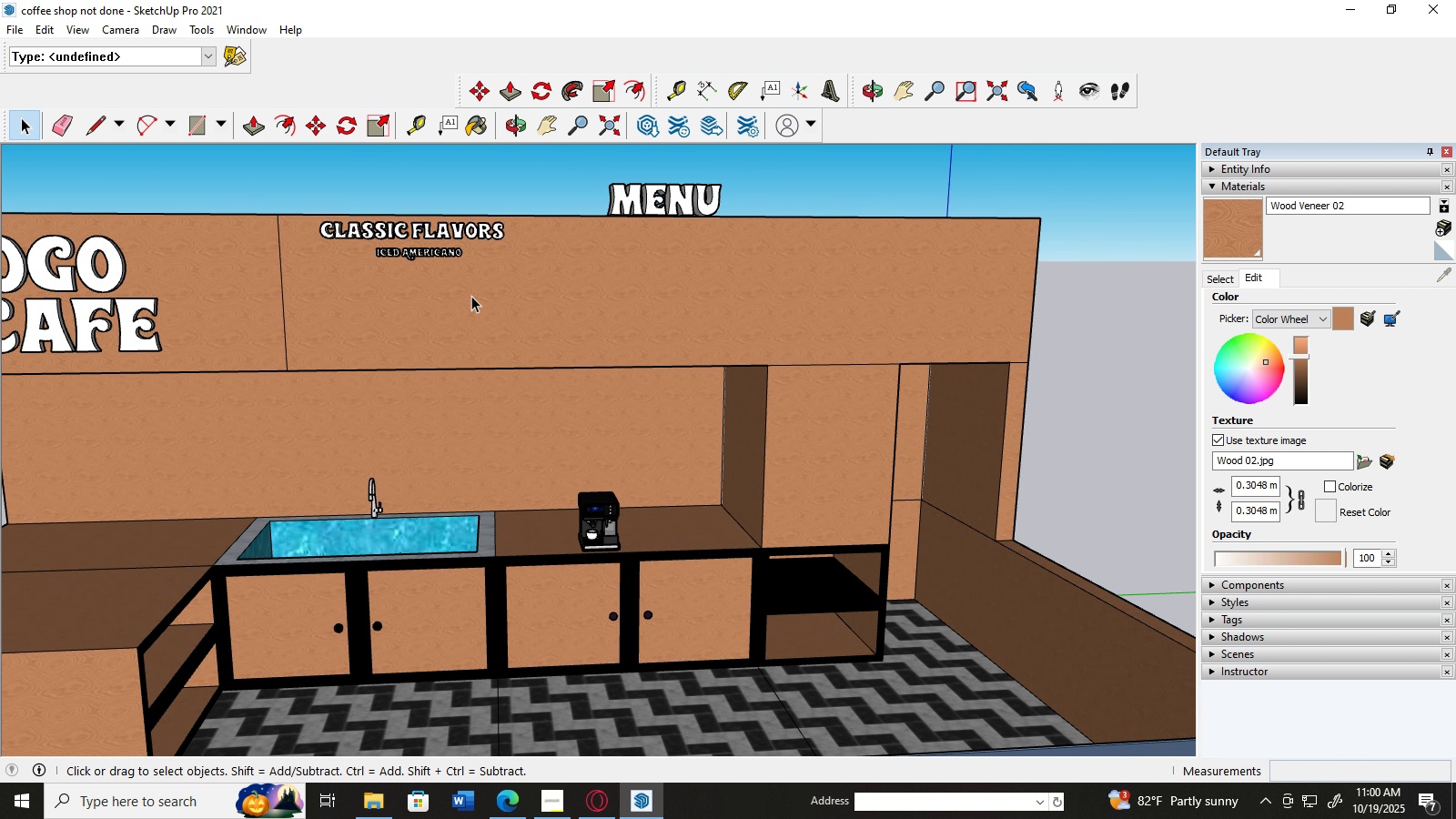 
scroll: coordinate [471, 296], scroll_direction: down, amount: 6.0
 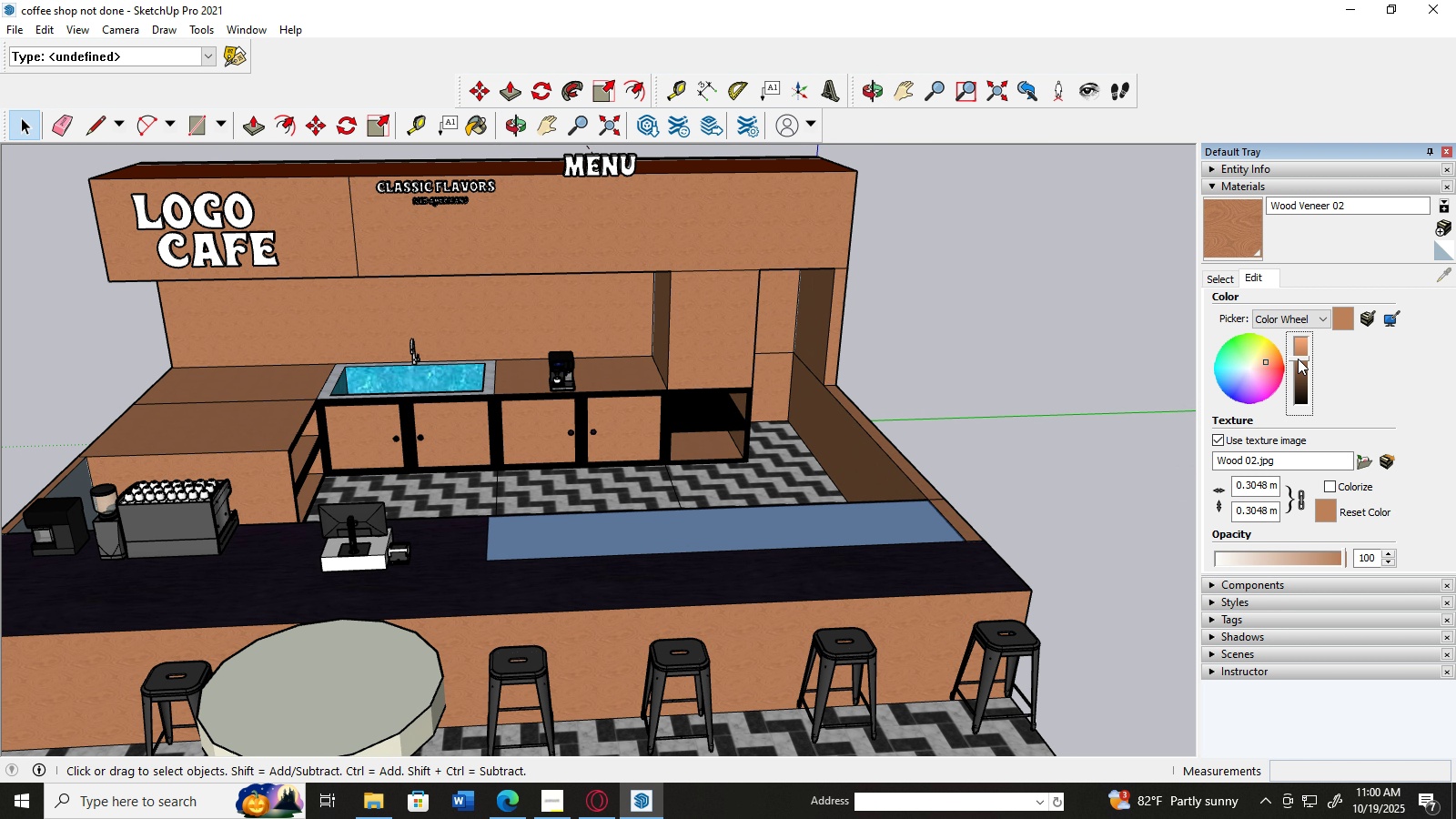 
wait(5.38)
 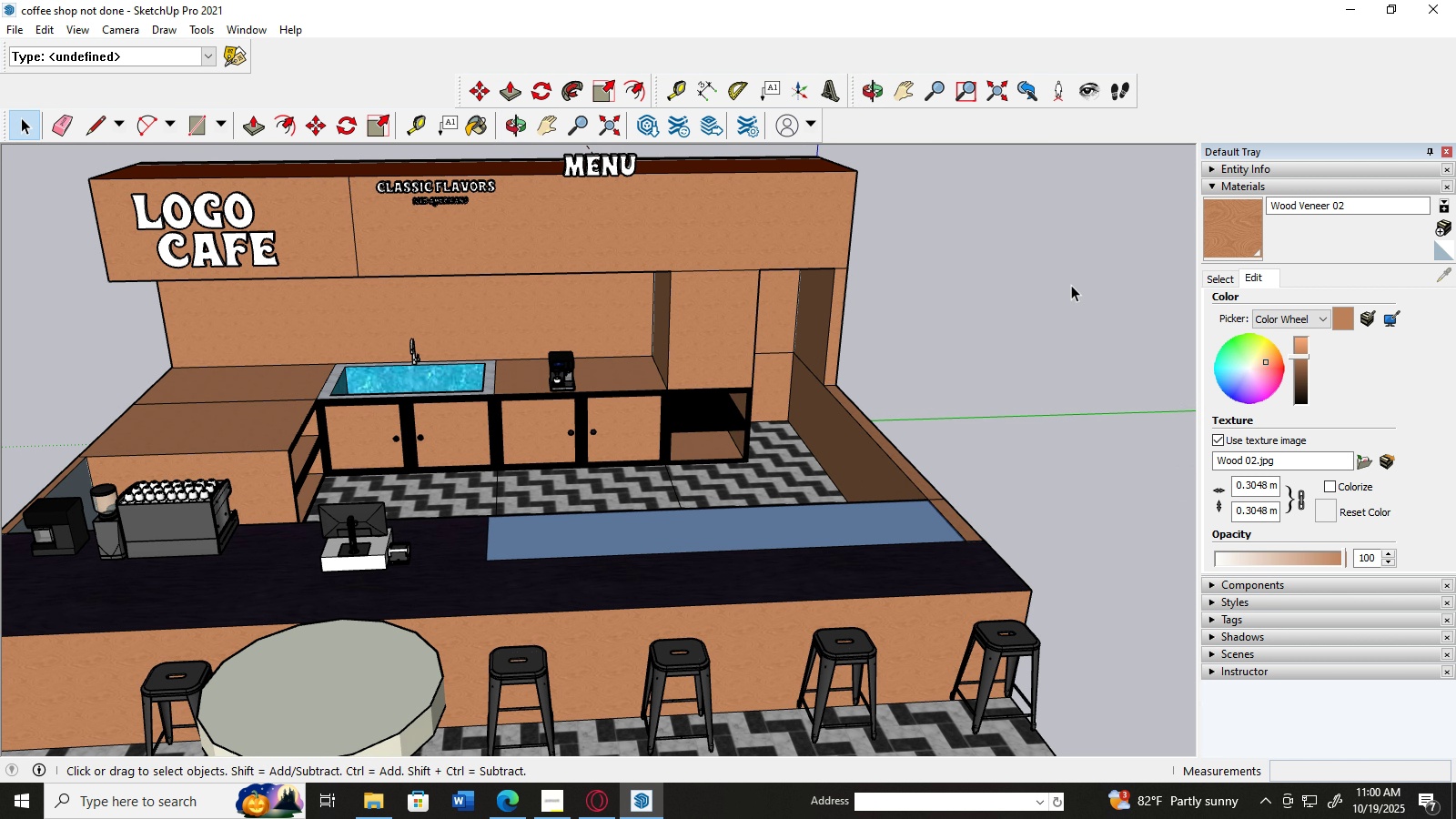 
left_click([1137, 315])
 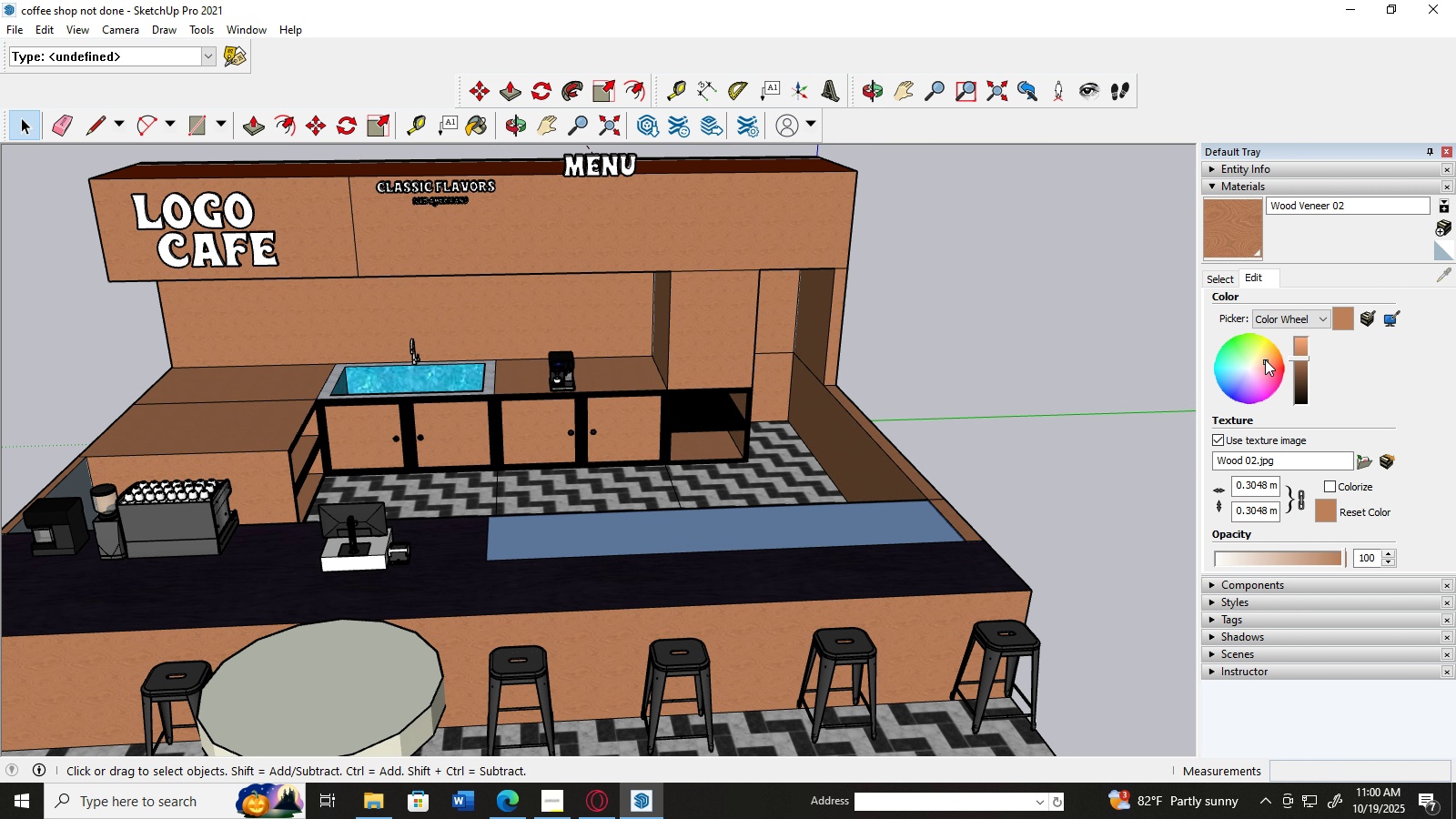 
left_click_drag(start_coordinate=[1265, 359], to_coordinate=[1254, 358])
 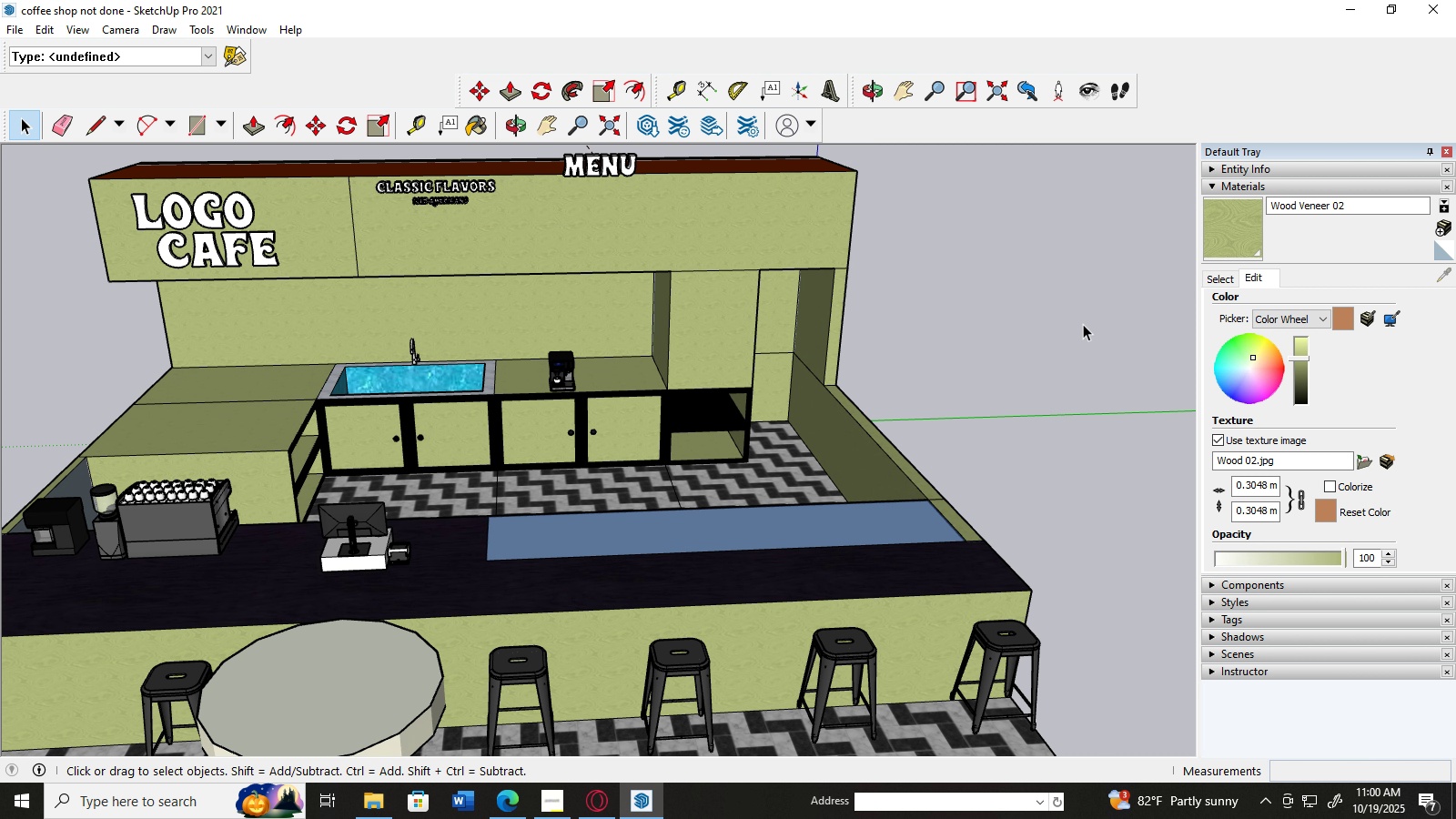 
key(Control+Z)
 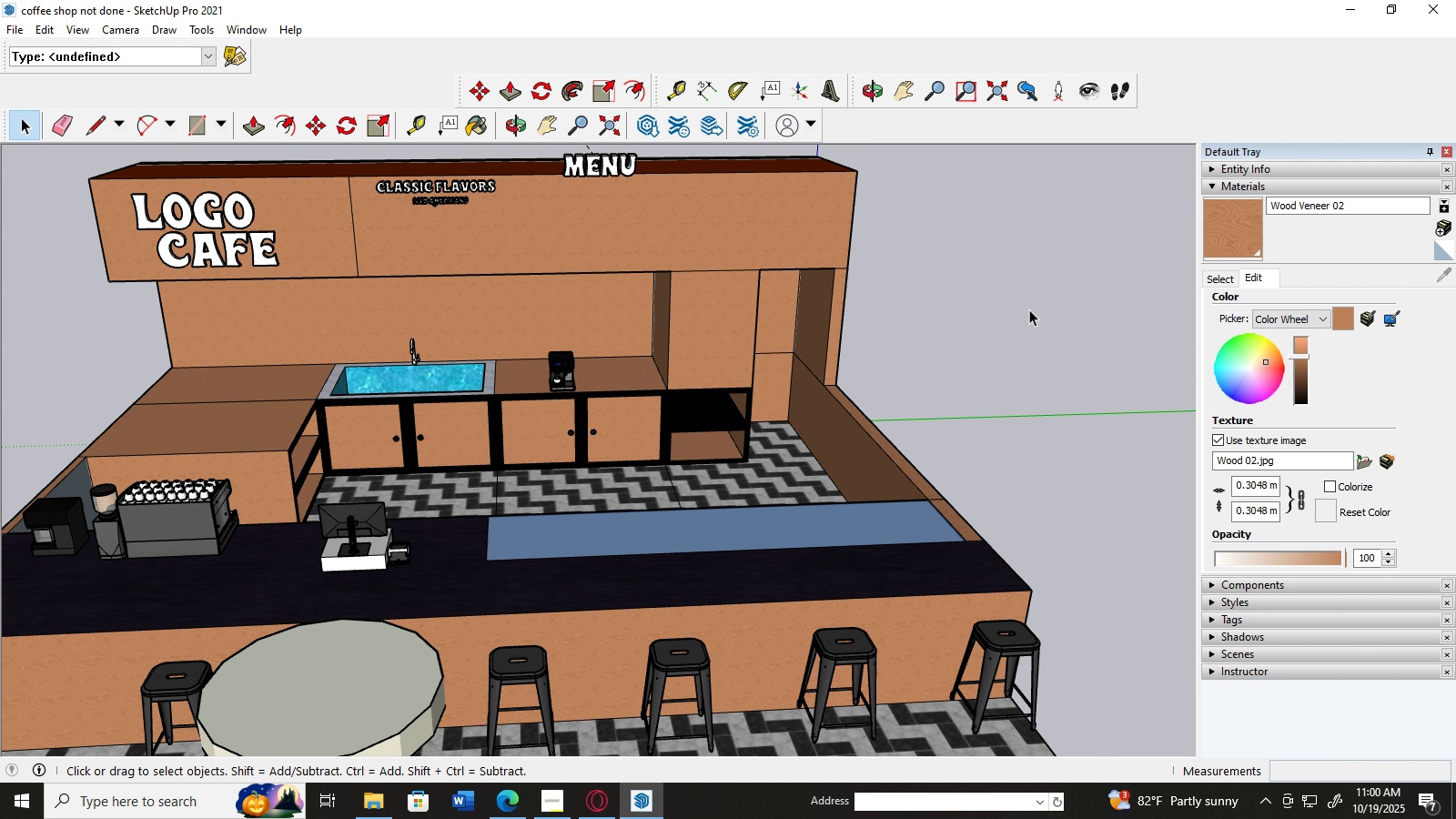 
left_click([1029, 309])
 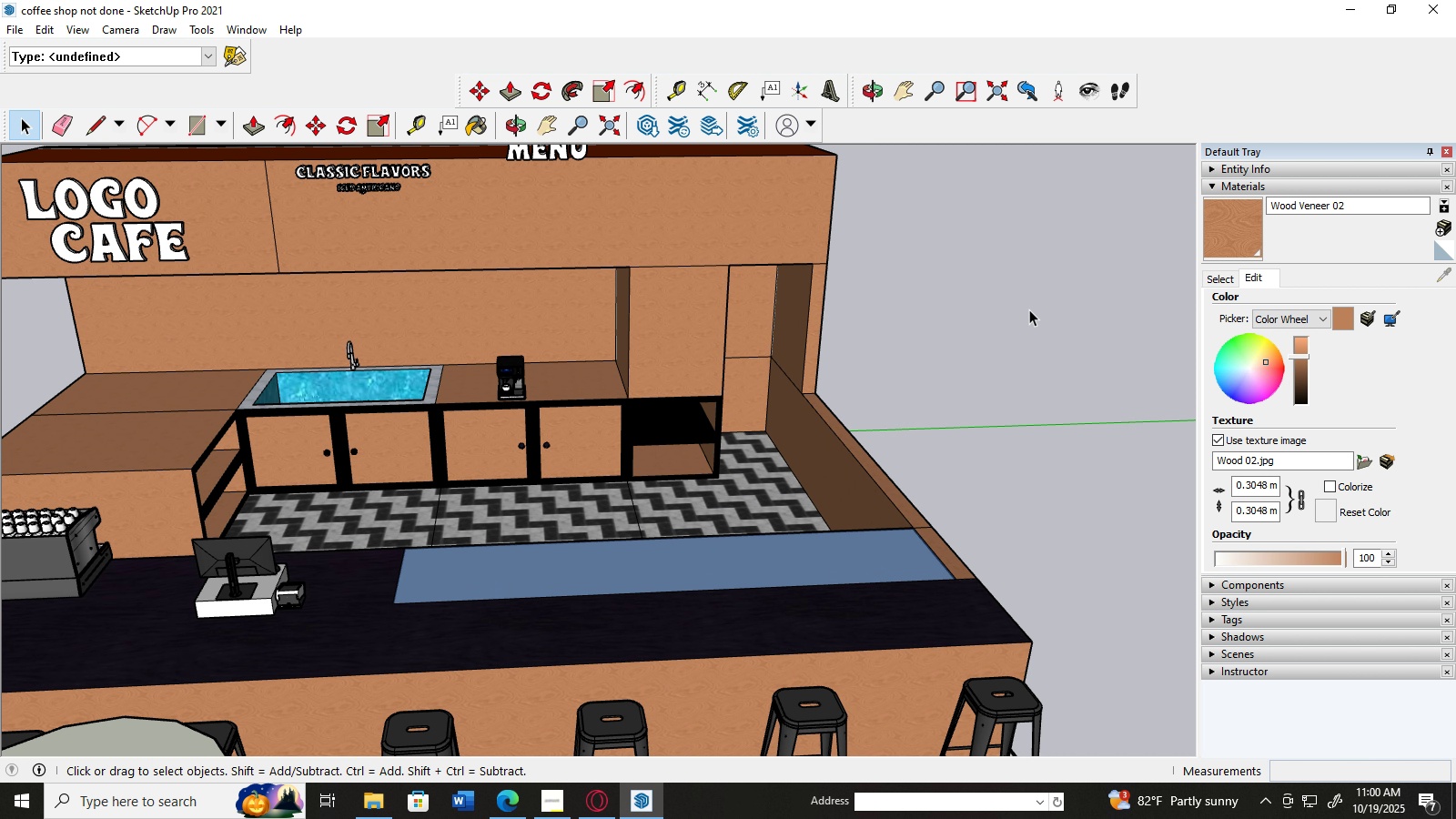 
scroll: coordinate [1008, 275], scroll_direction: up, amount: 4.0
 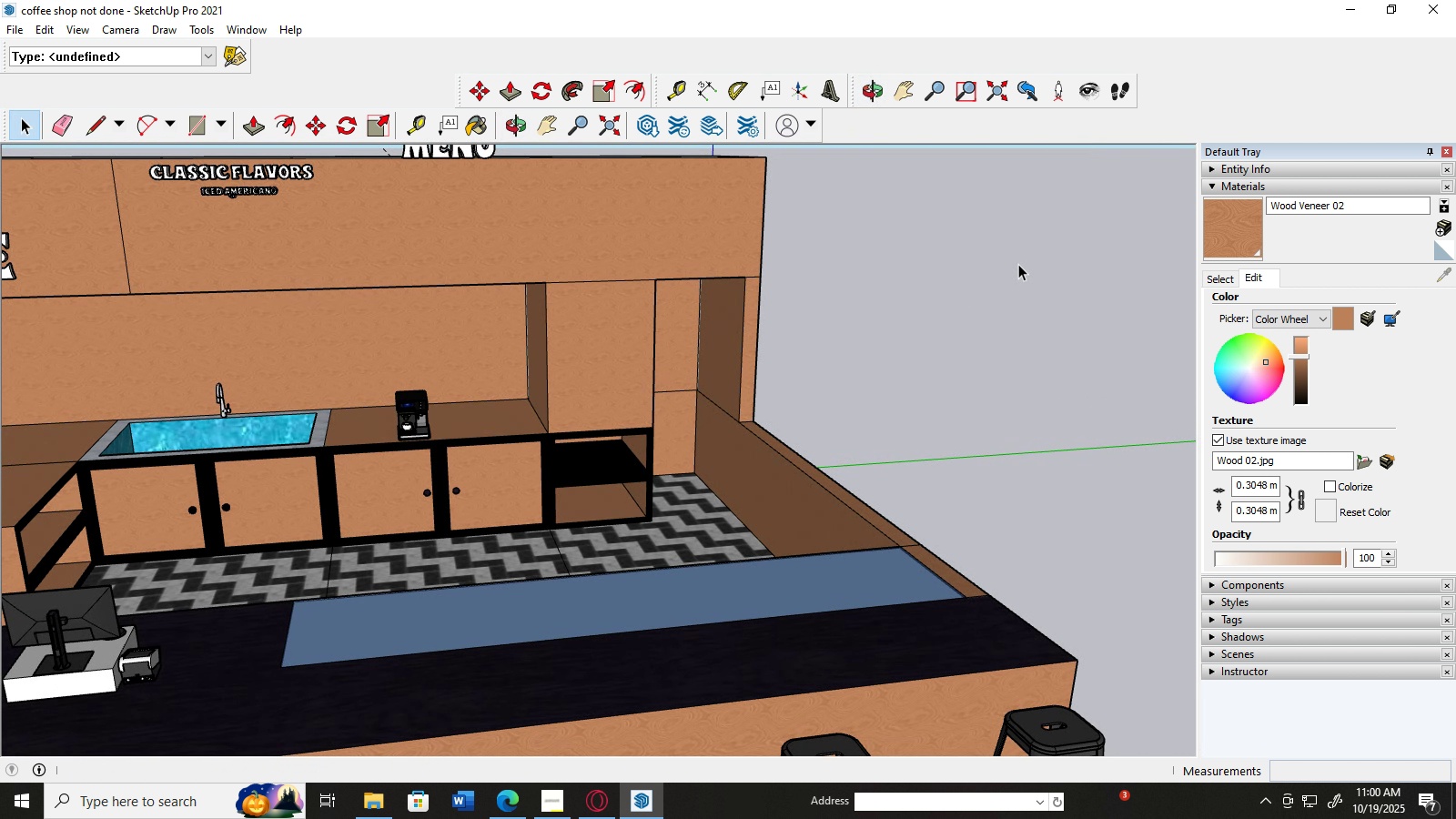 
scroll: coordinate [1017, 264], scroll_direction: down, amount: 3.0
 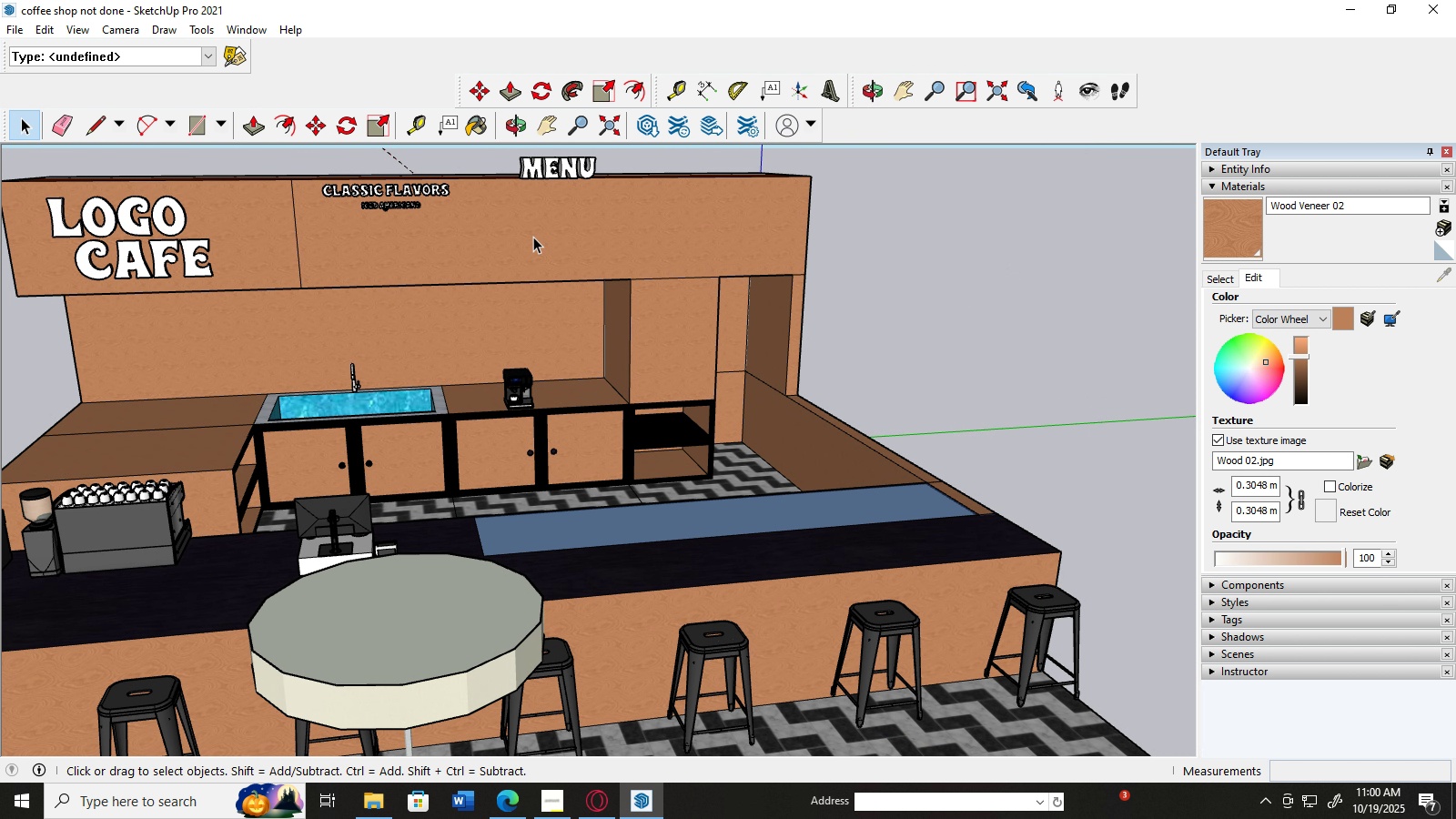 
left_click([533, 237])
 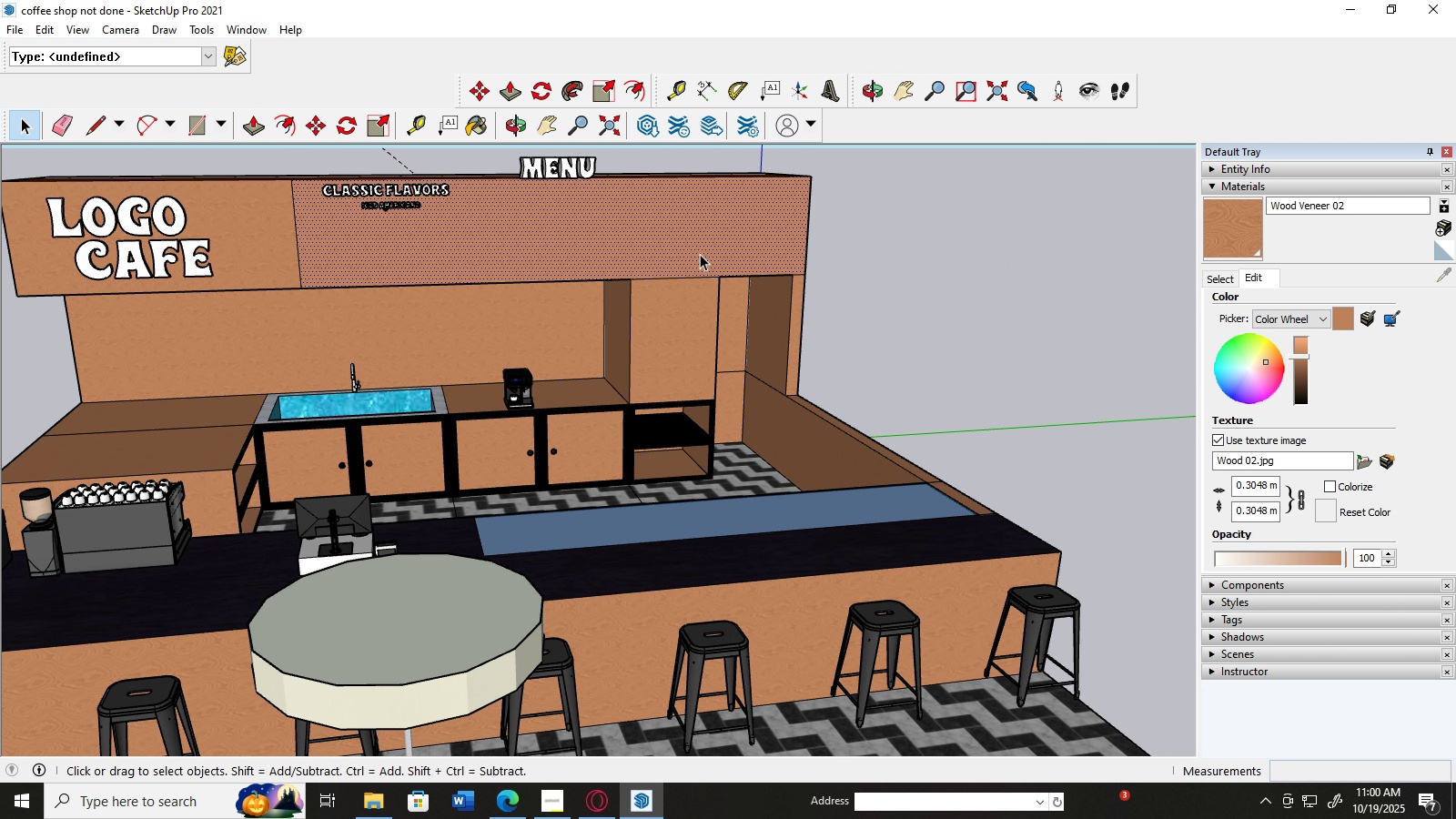 
scroll: coordinate [702, 250], scroll_direction: up, amount: 2.0
 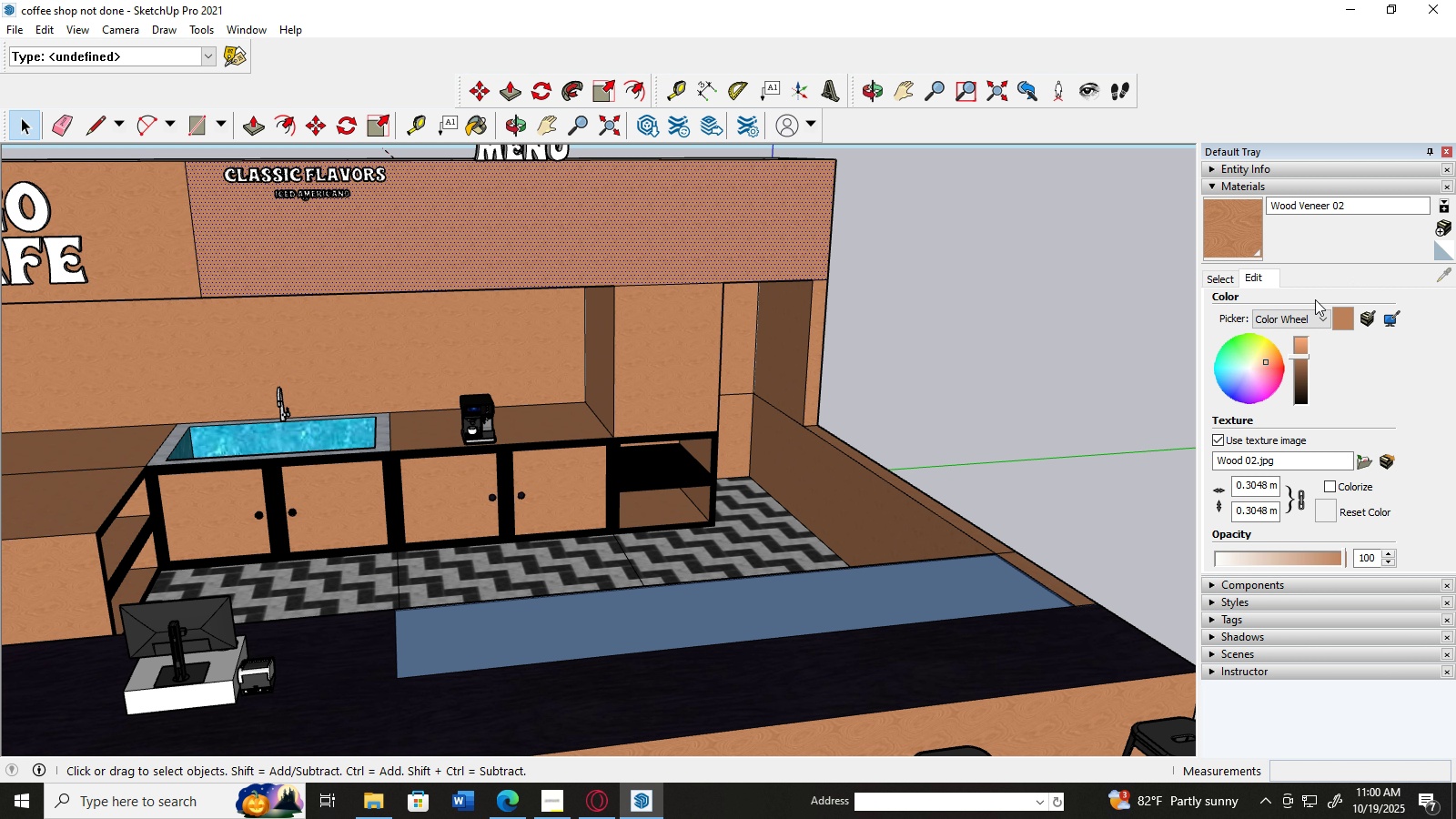 
left_click([1225, 285])
 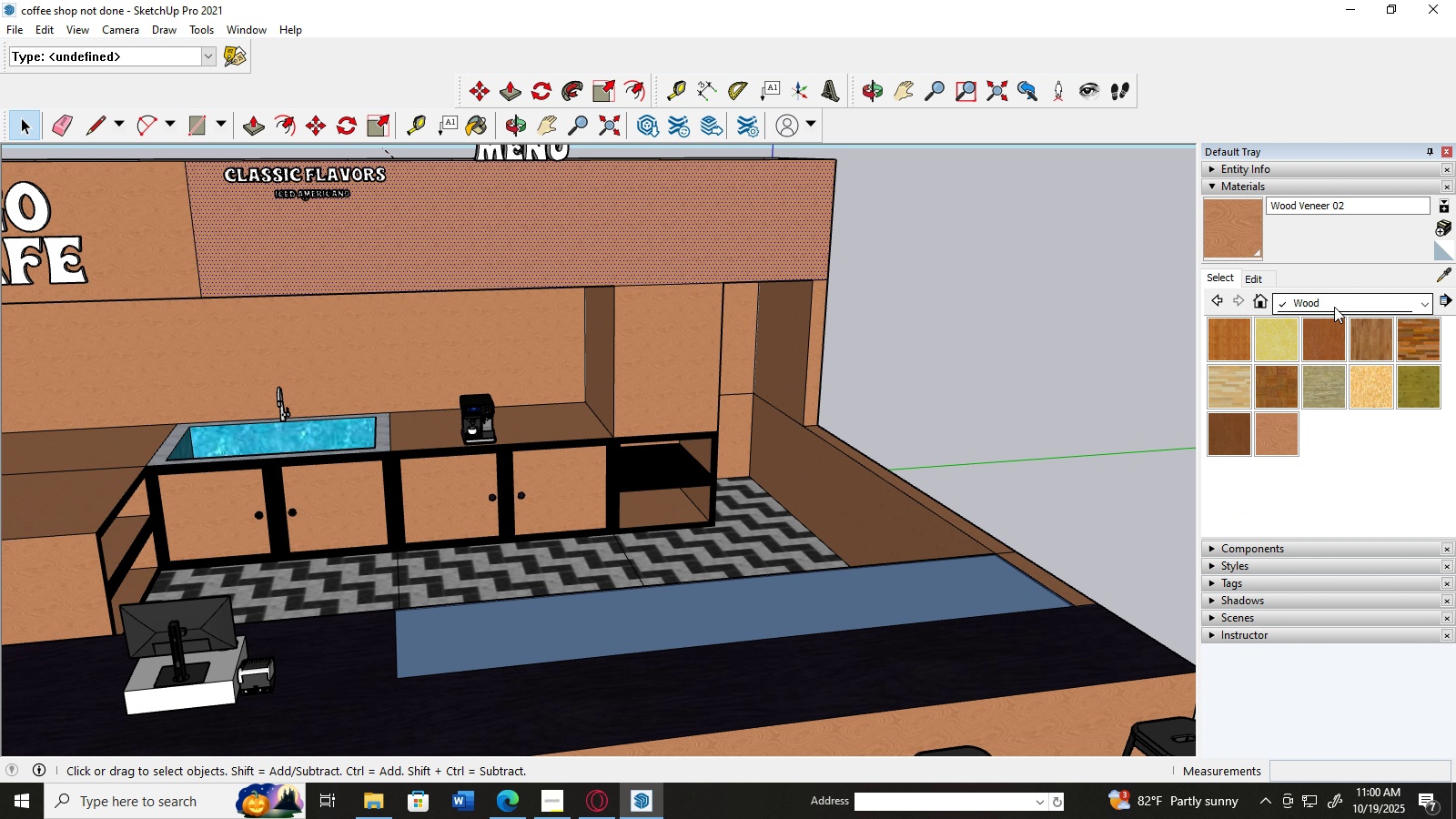 
left_click([1334, 307])
 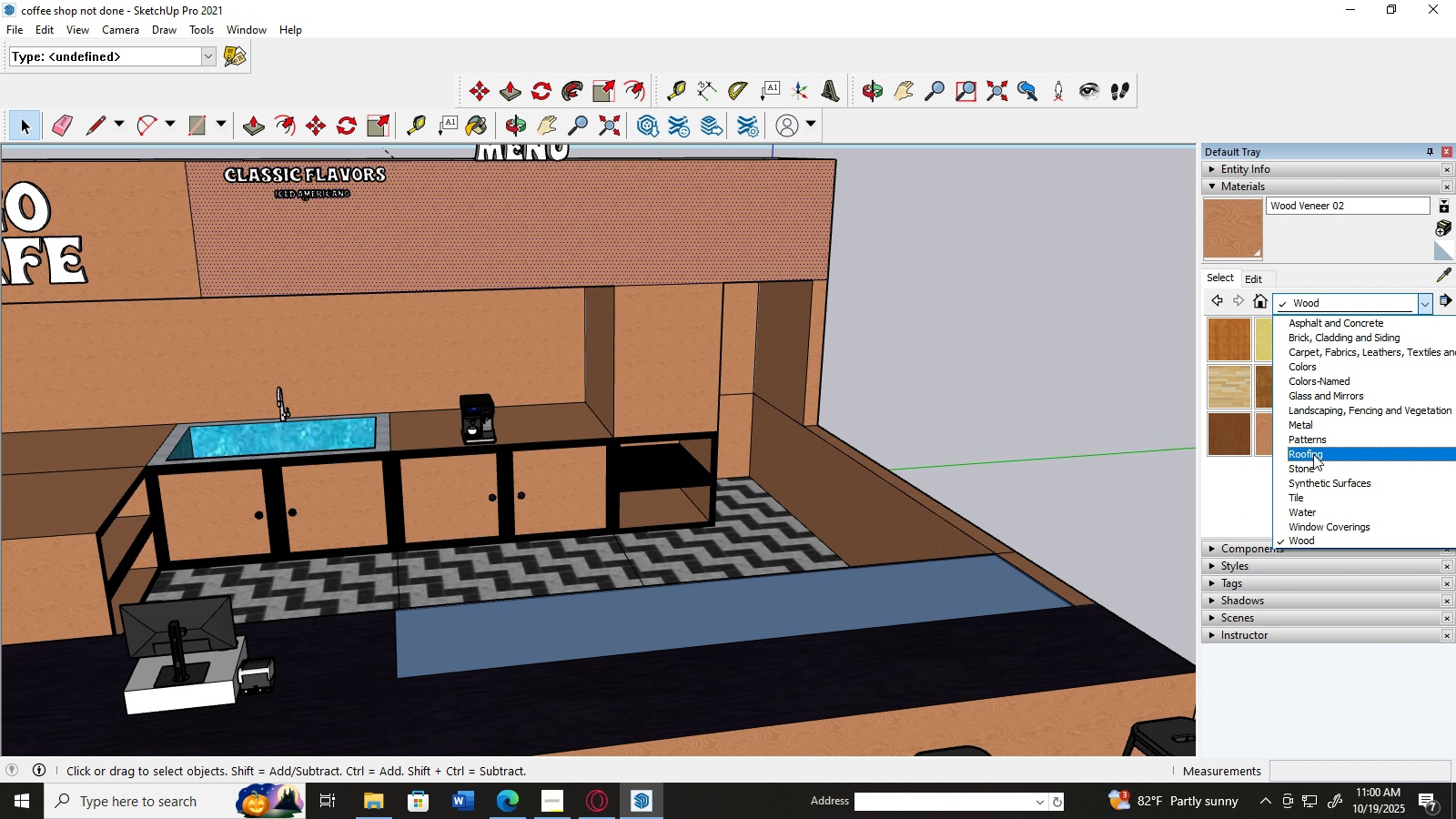 
wait(5.11)
 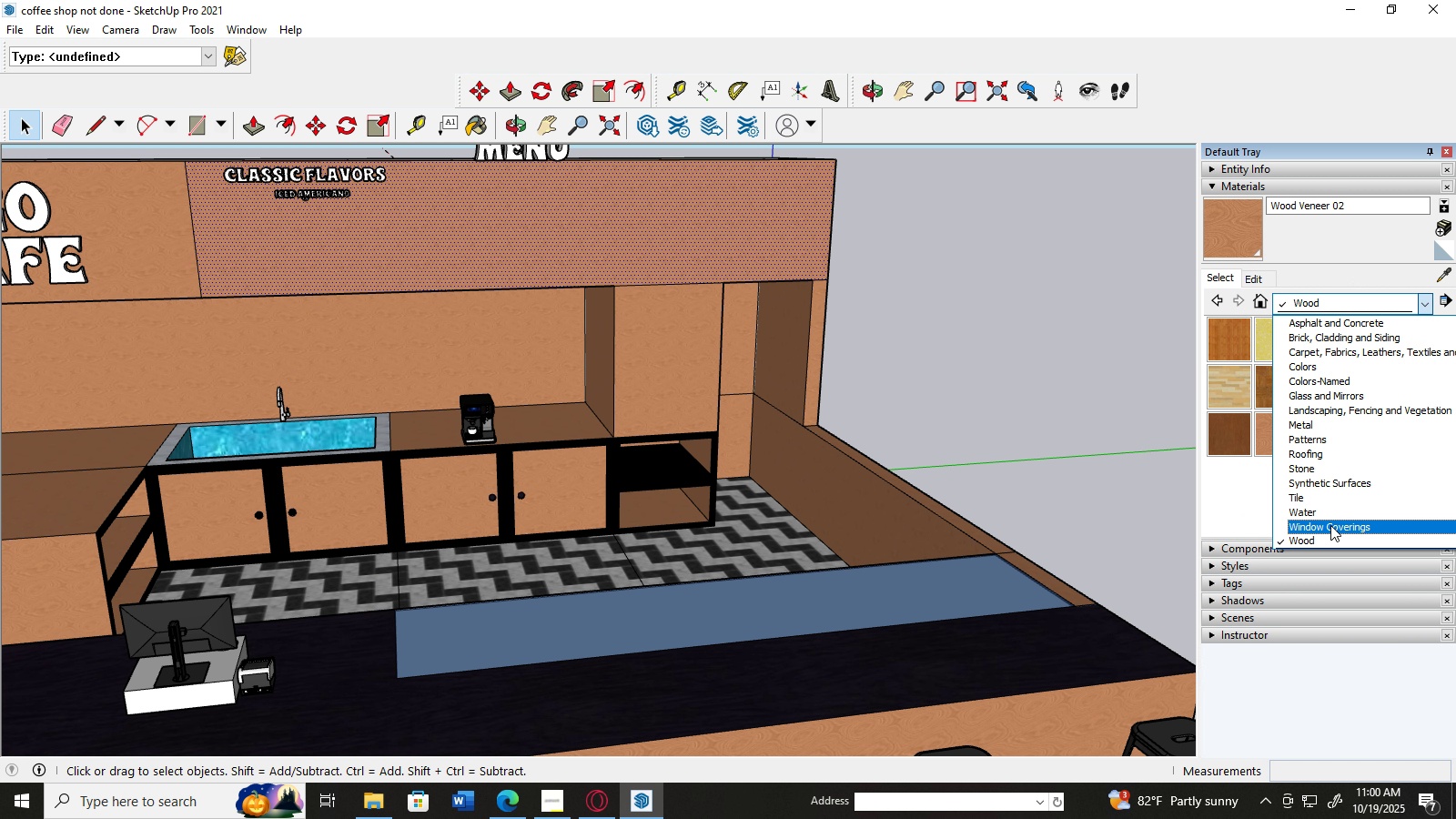 
scroll: coordinate [1313, 454], scroll_direction: down, amount: 2.0
 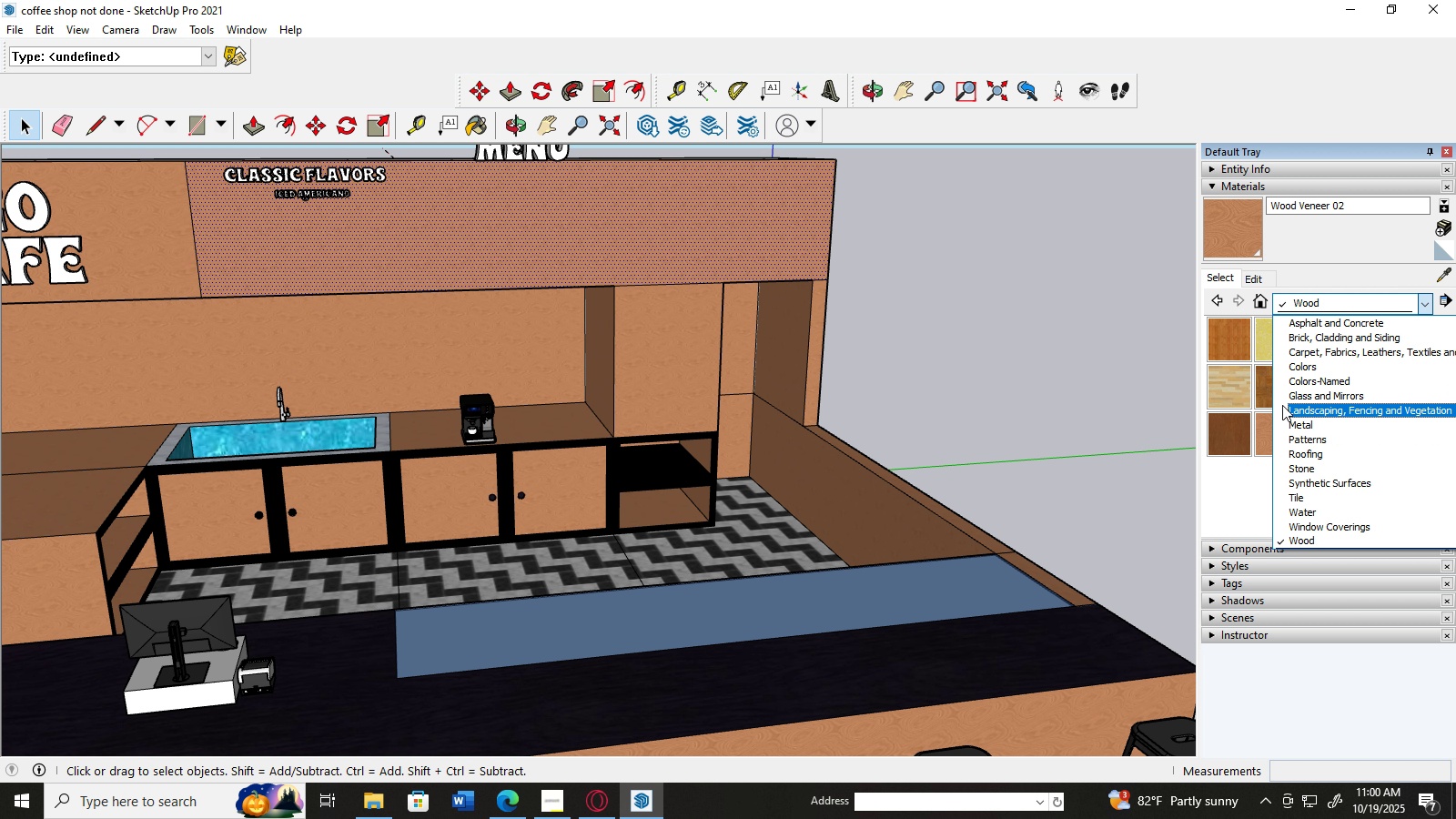 
wait(5.56)
 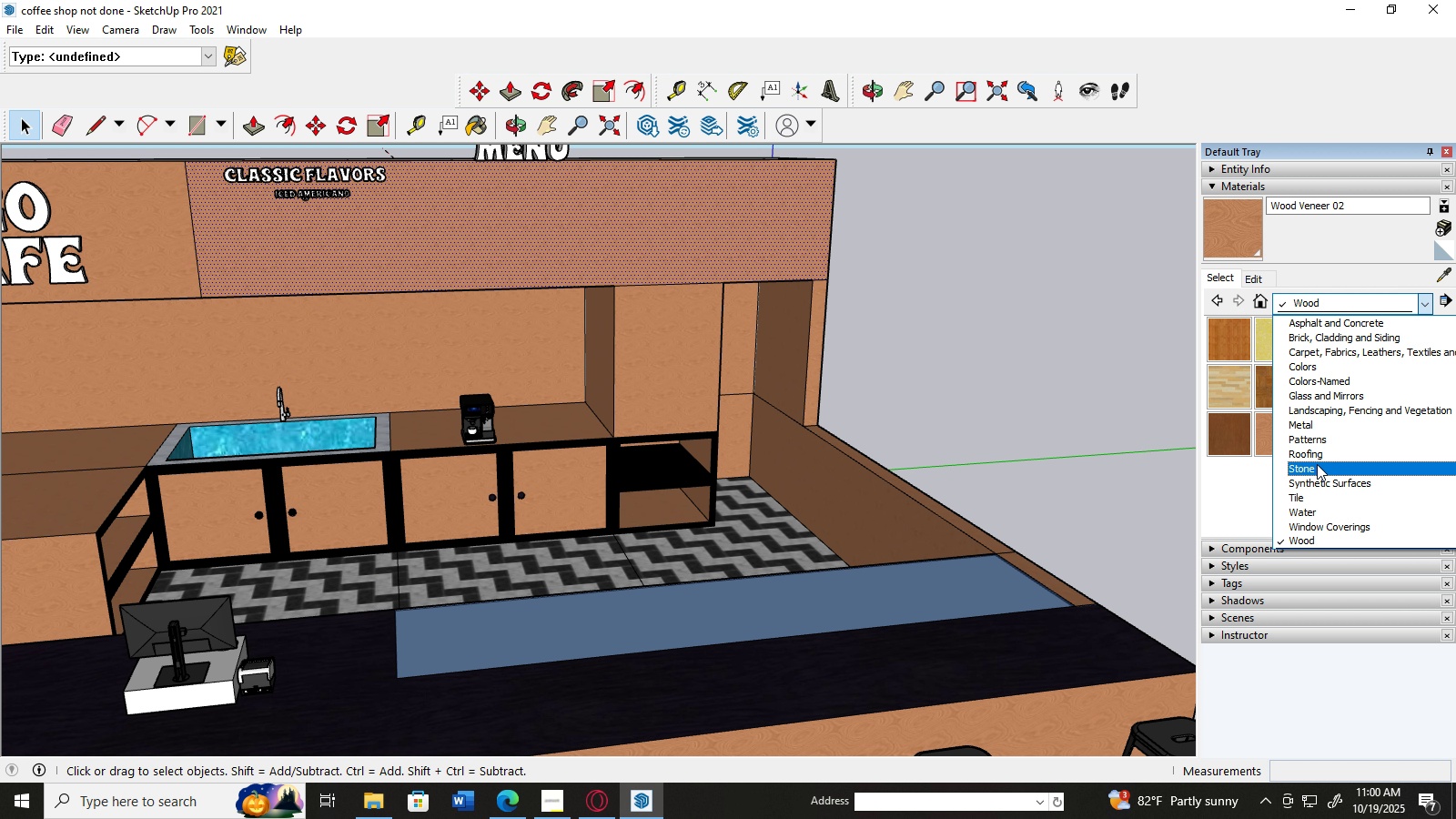 
left_click([1330, 365])
 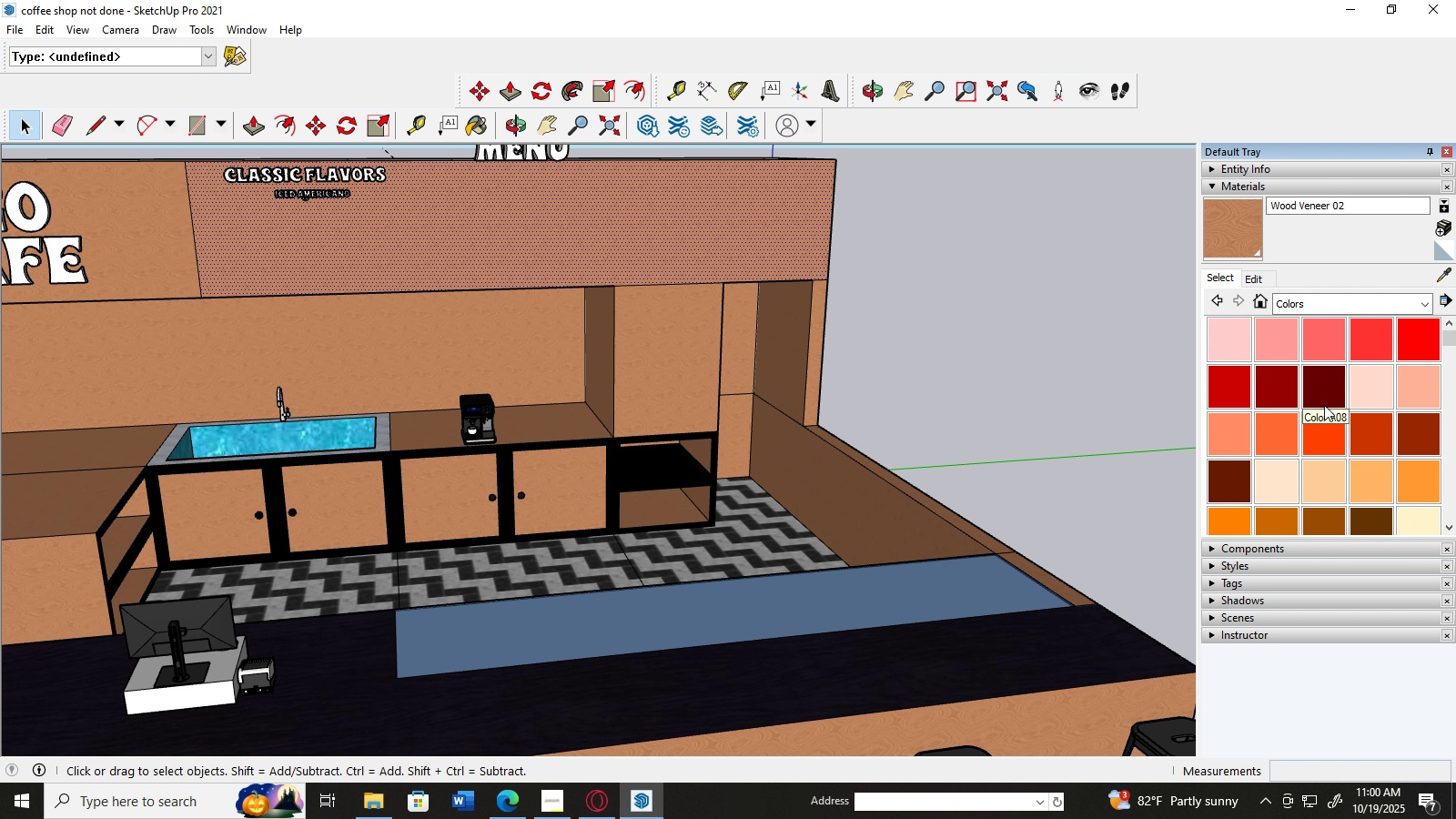 
scroll: coordinate [1324, 405], scroll_direction: down, amount: 8.0
 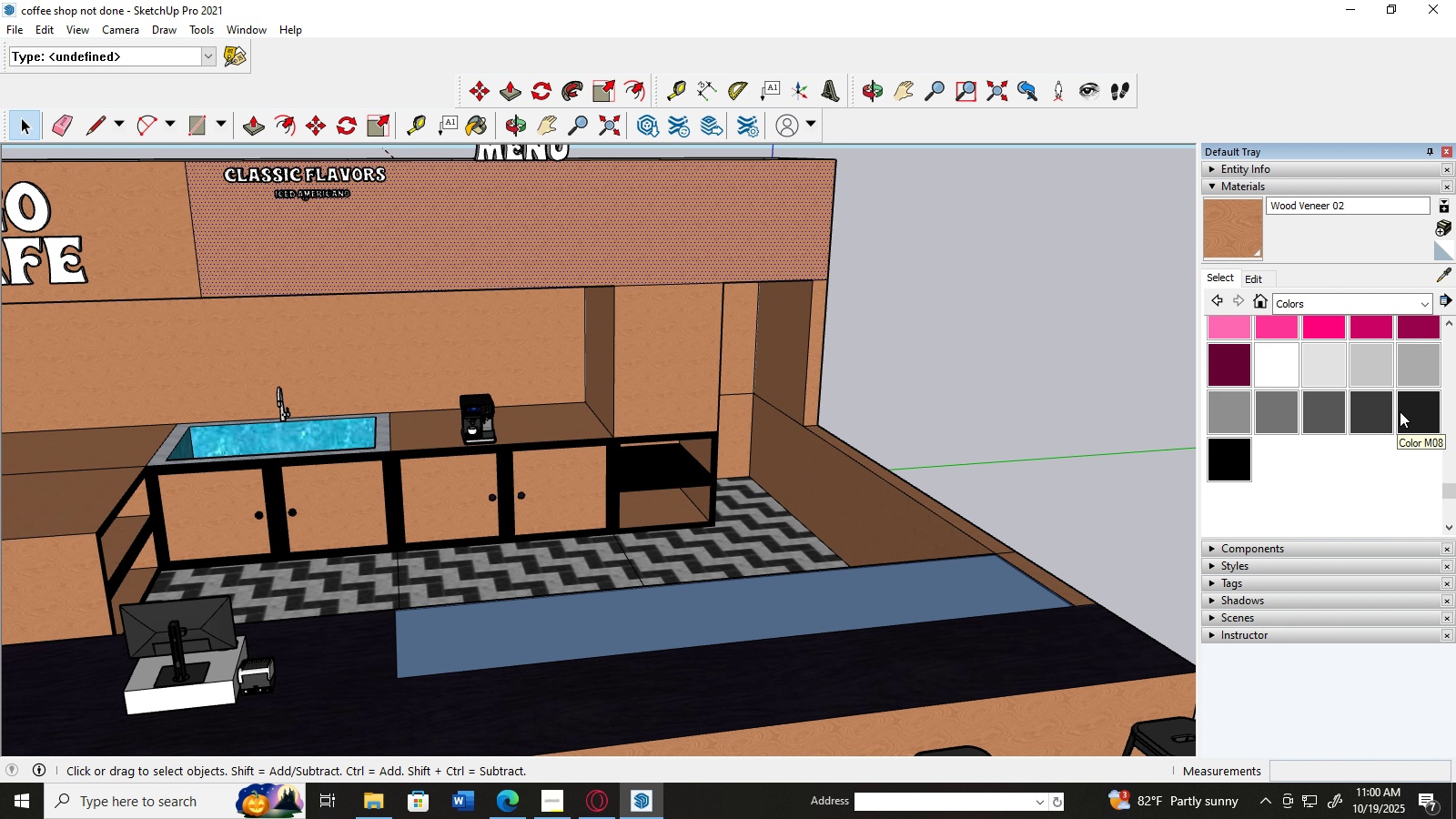 
left_click([1400, 411])
 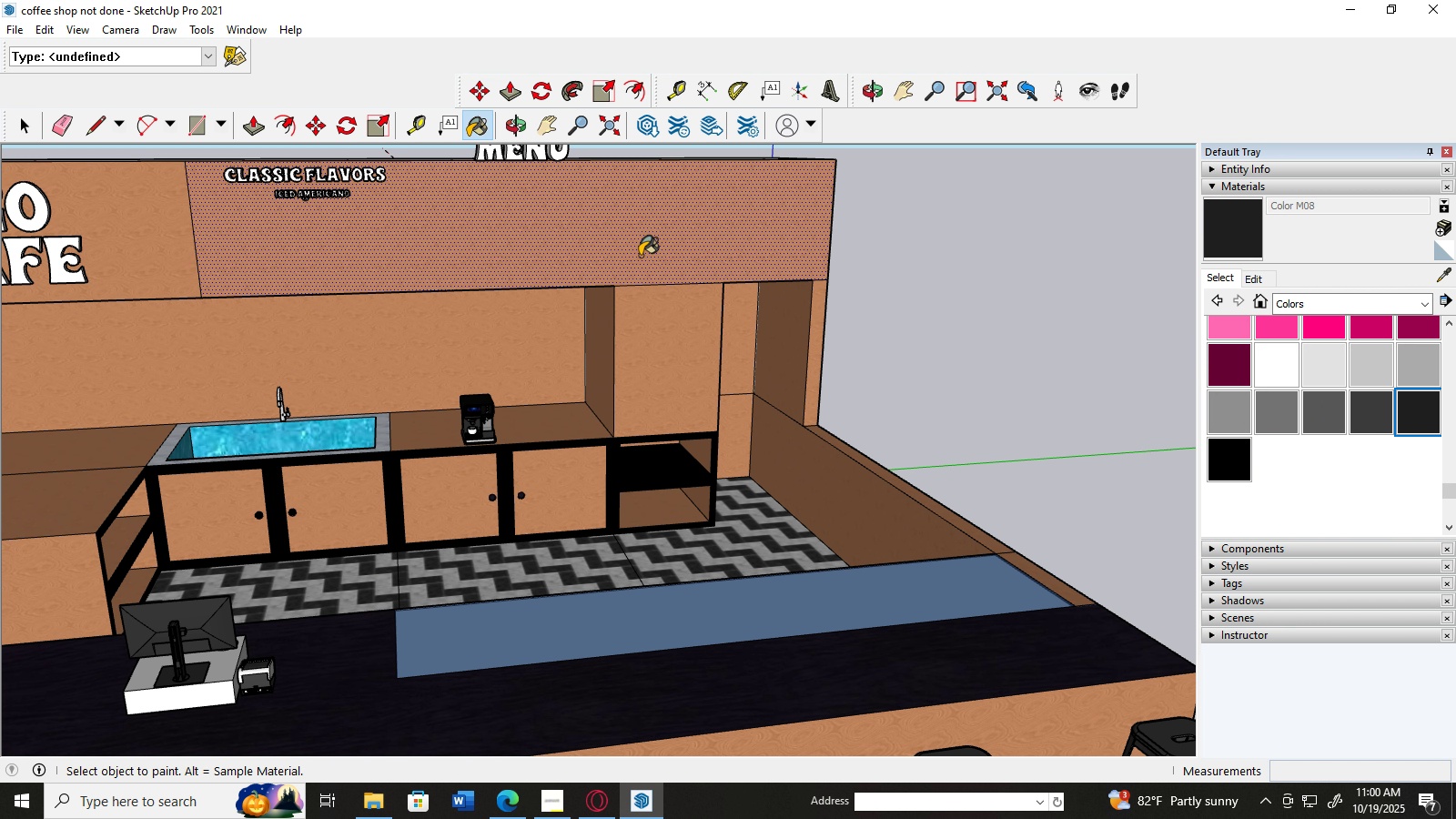 
left_click([640, 256])
 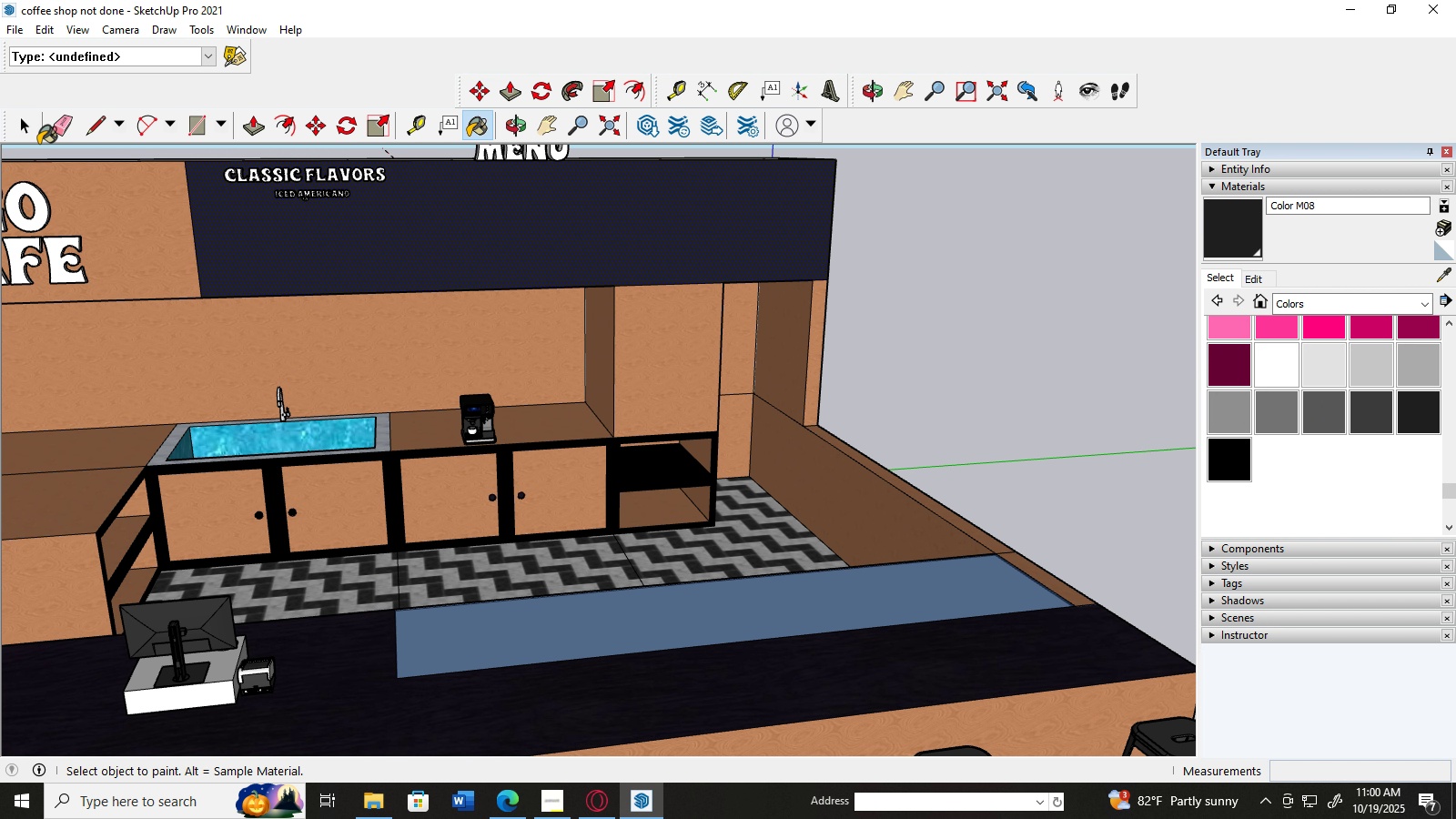 
left_click([18, 129])
 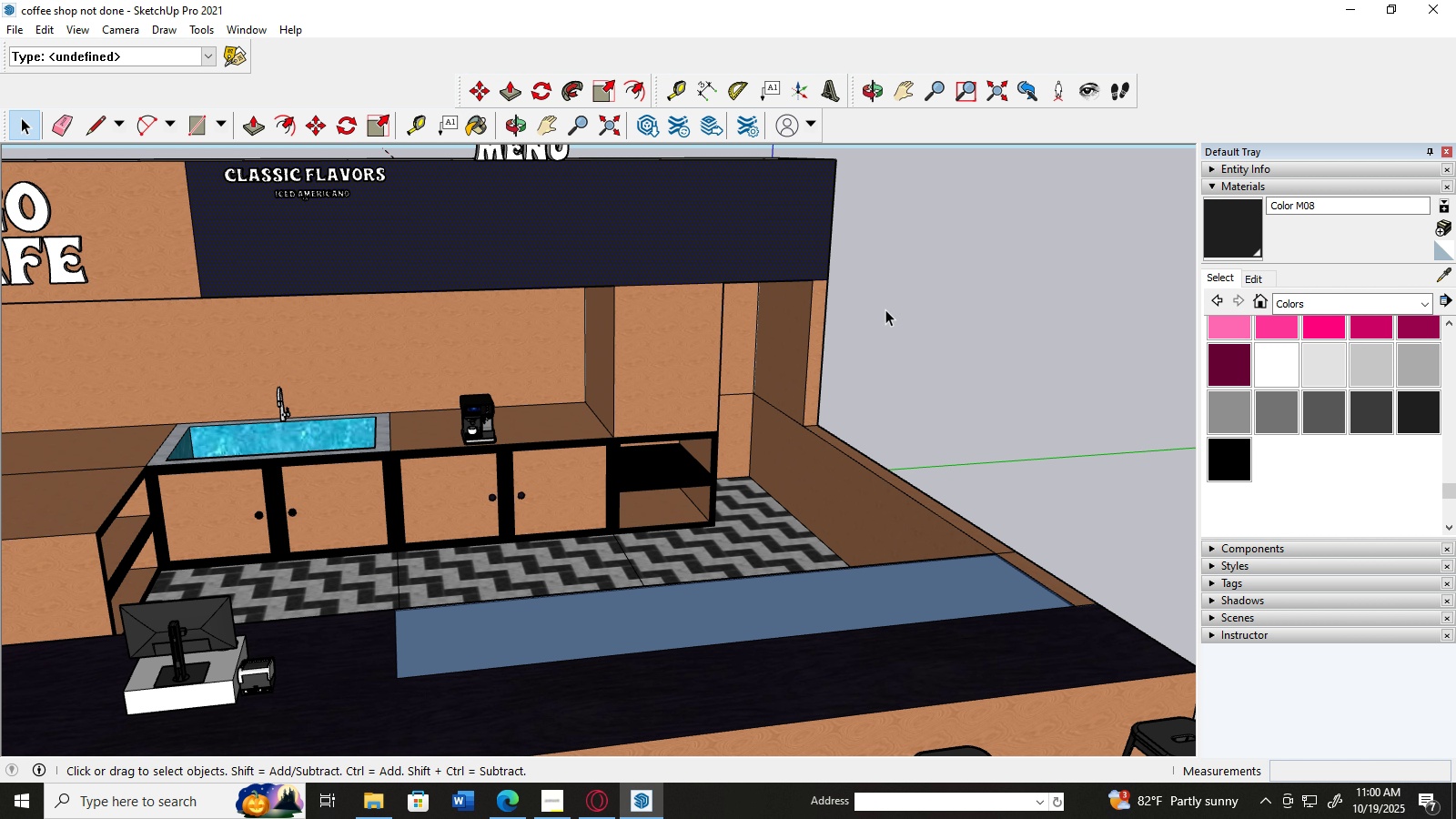 
left_click([885, 309])
 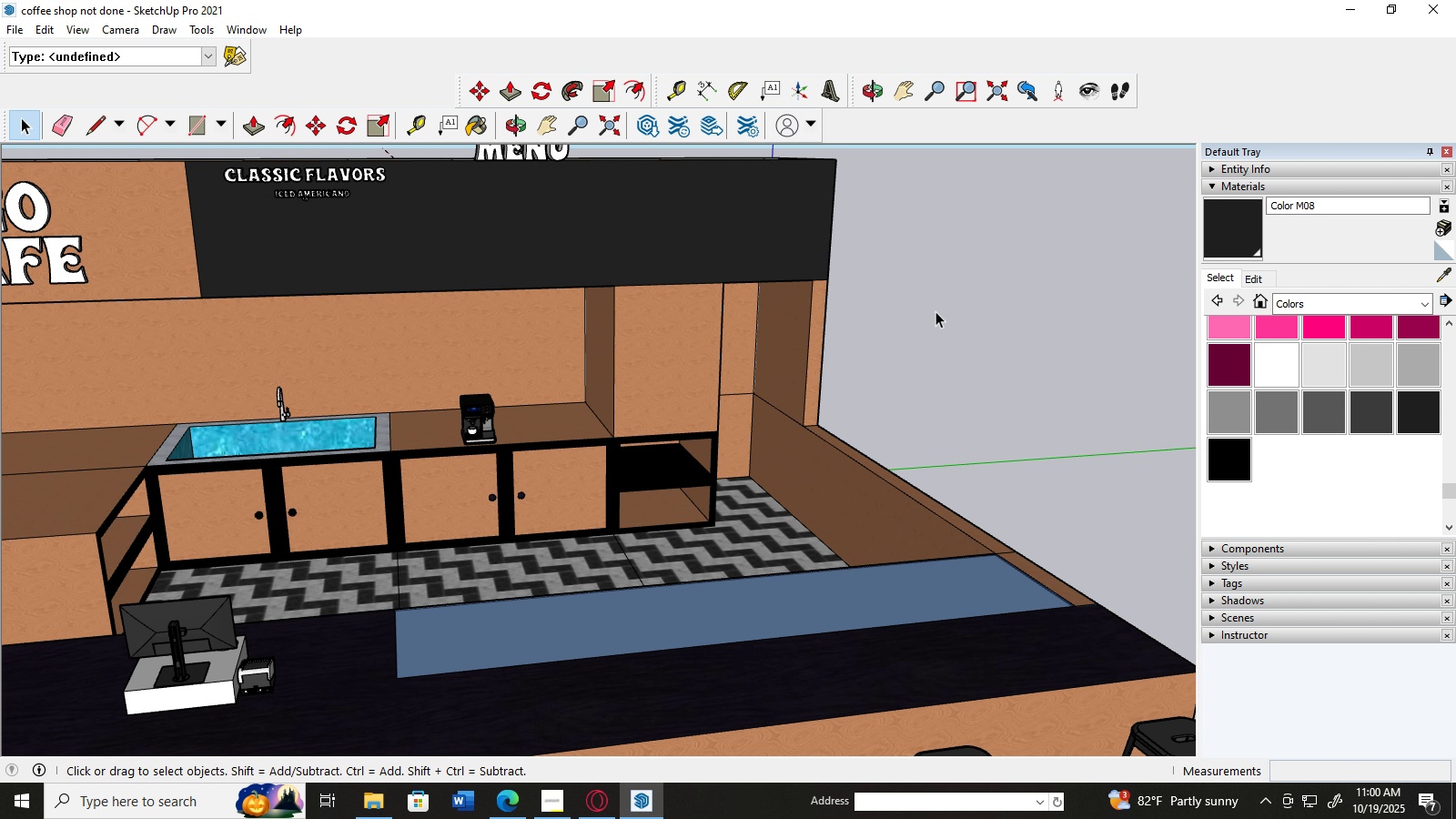 
scroll: coordinate [935, 311], scroll_direction: up, amount: 2.0
 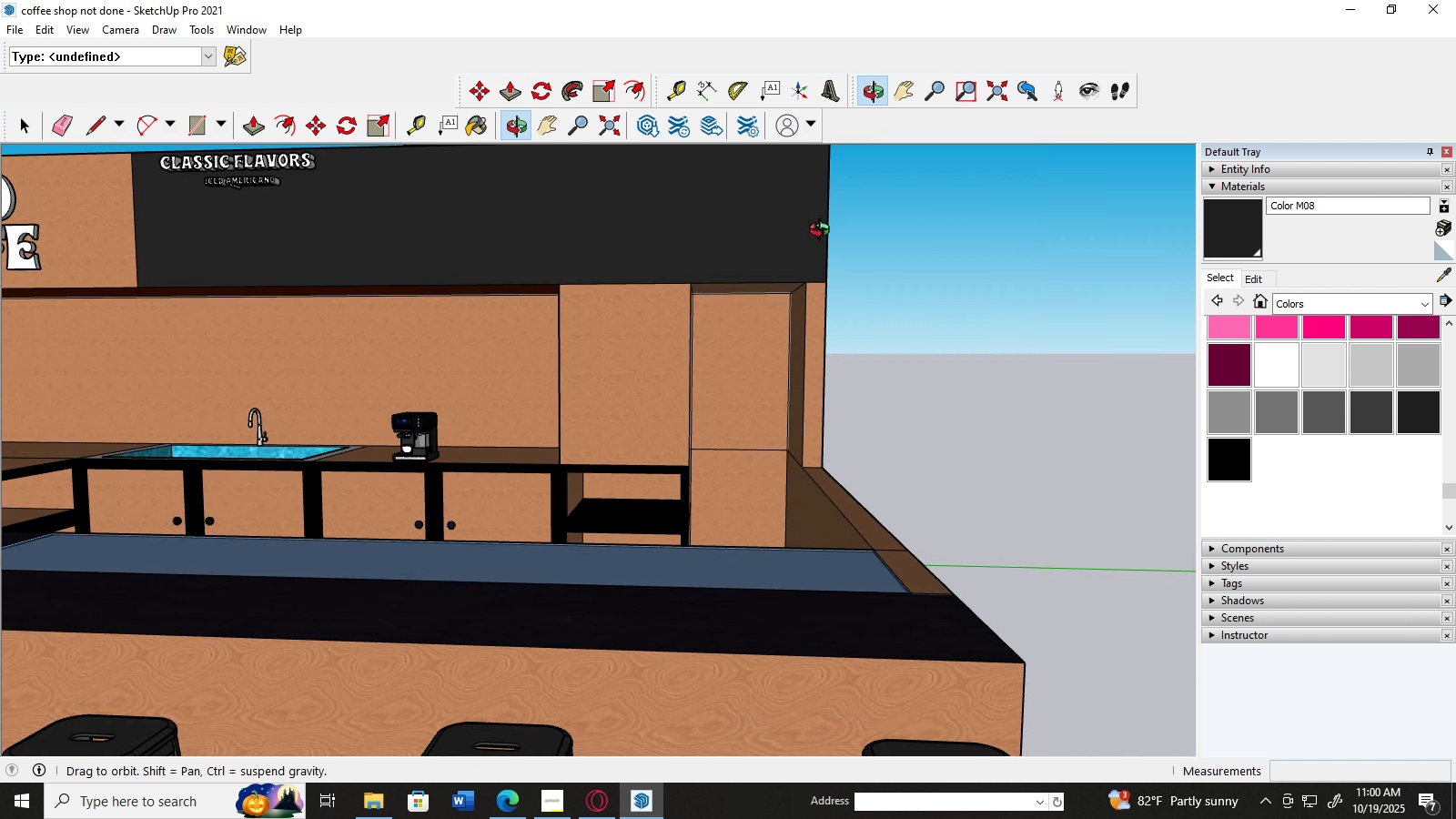 
scroll: coordinate [824, 232], scroll_direction: down, amount: 2.0
 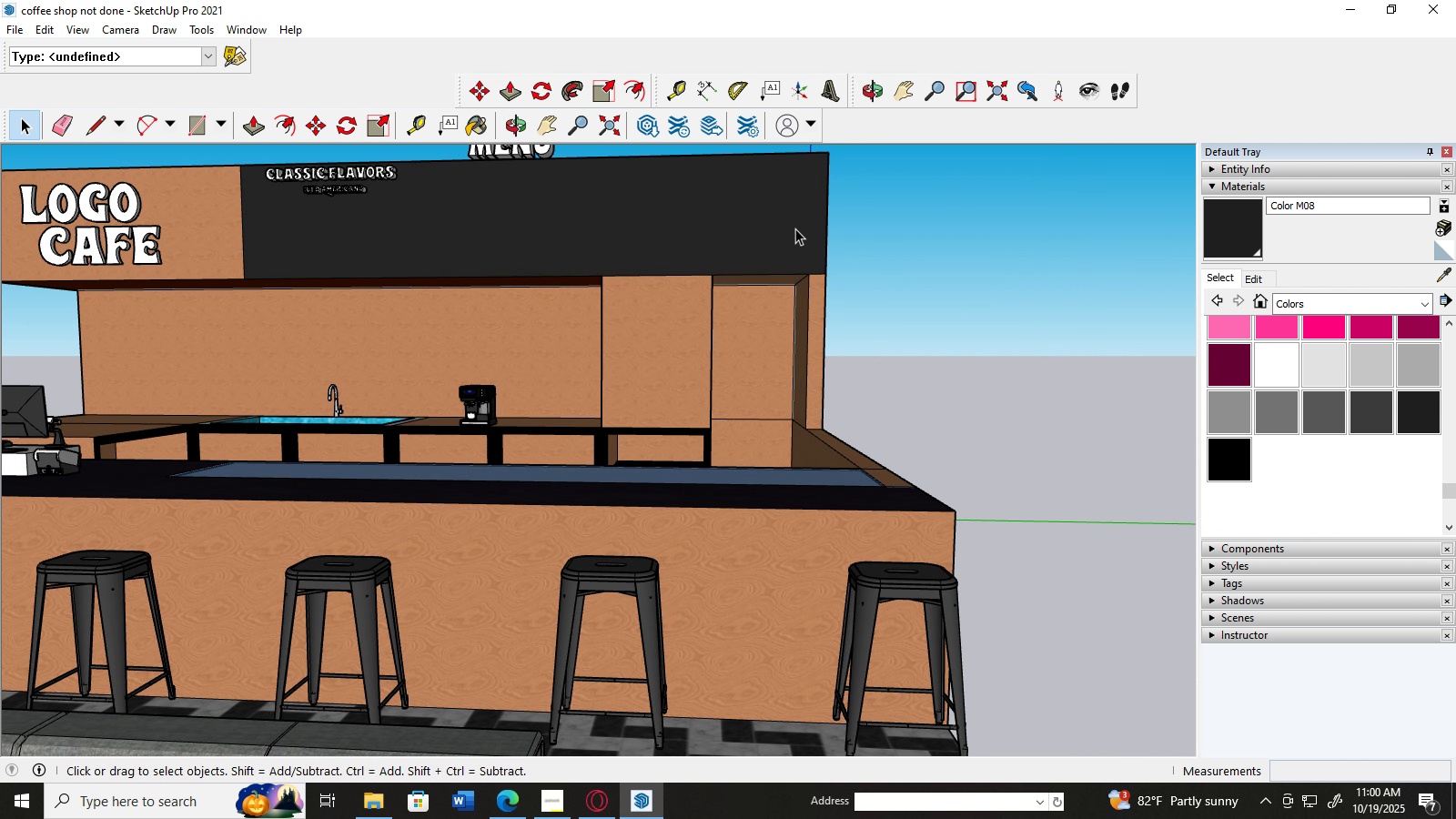 
left_click([795, 228])
 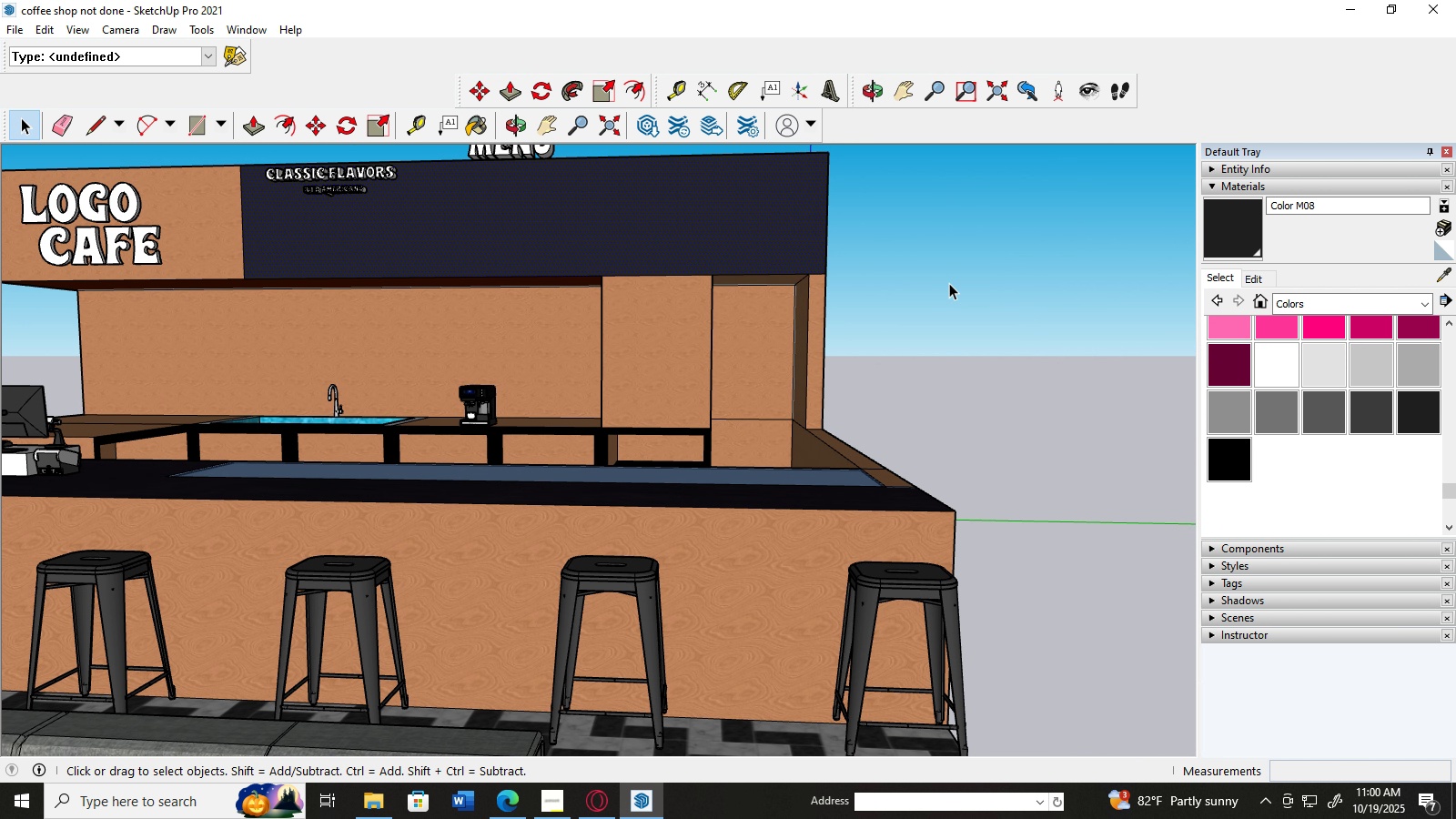 
scroll: coordinate [951, 285], scroll_direction: up, amount: 1.0
 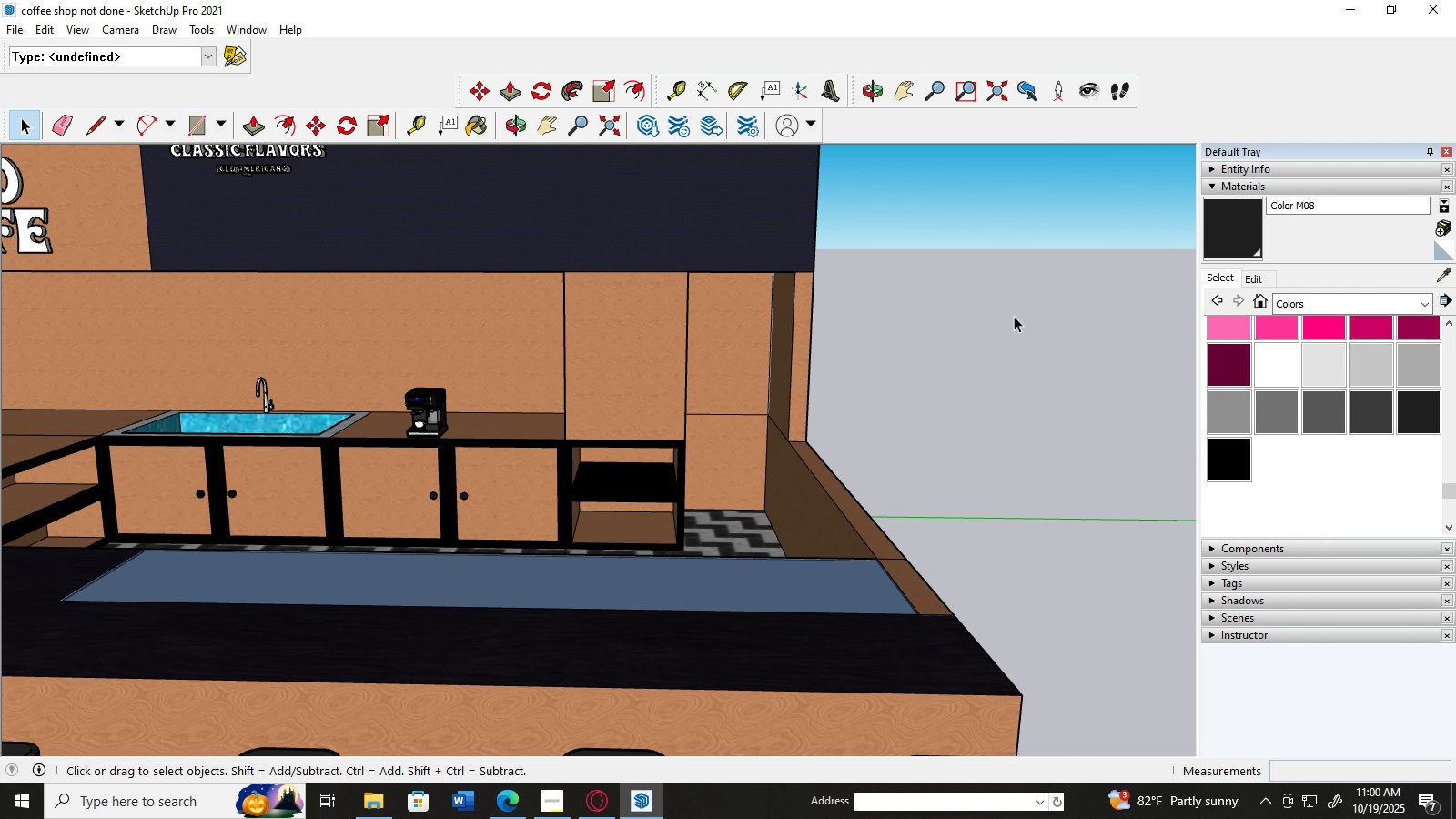 
mouse_move([1313, 325])
 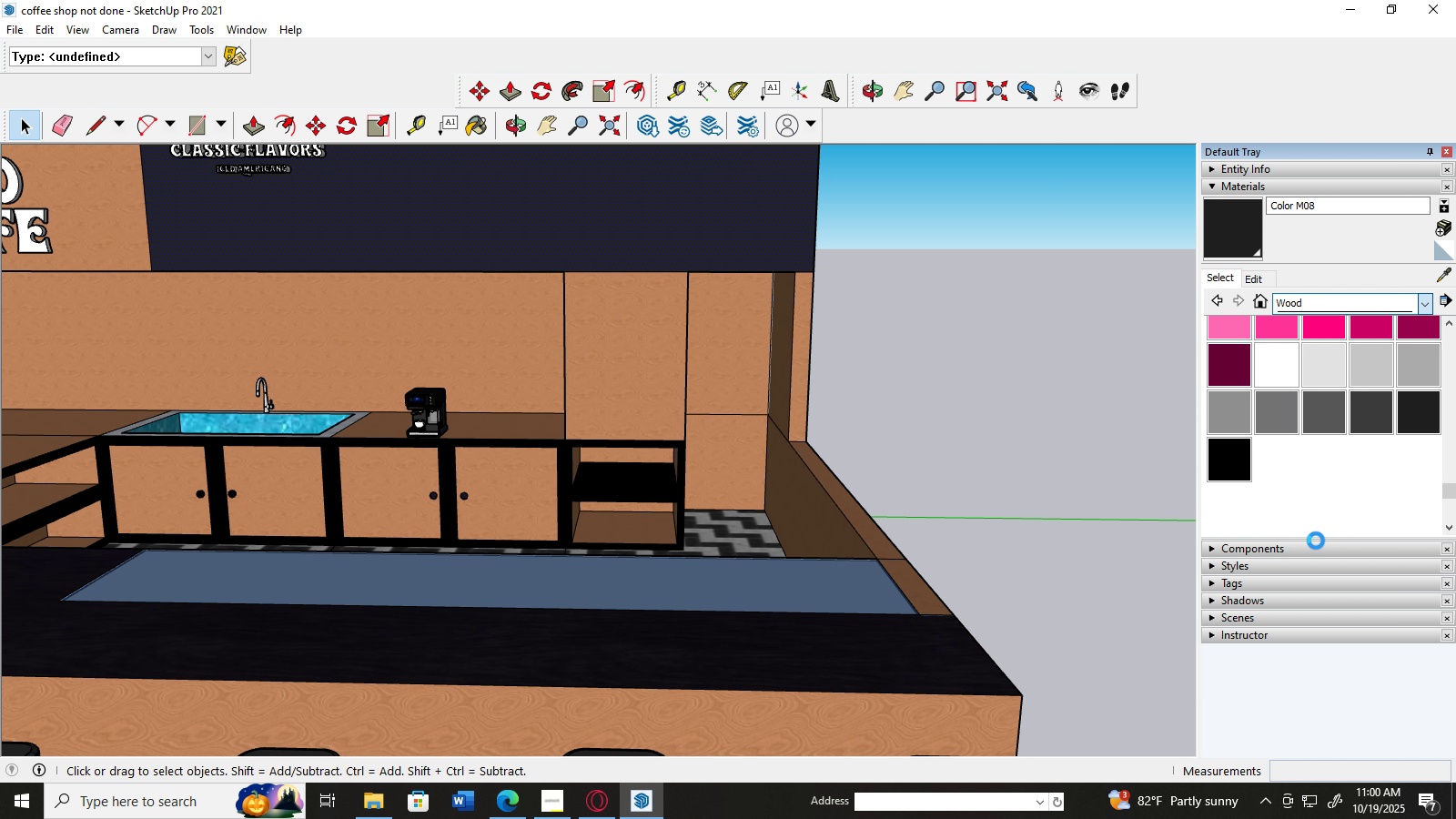 
left_click([1316, 541])
 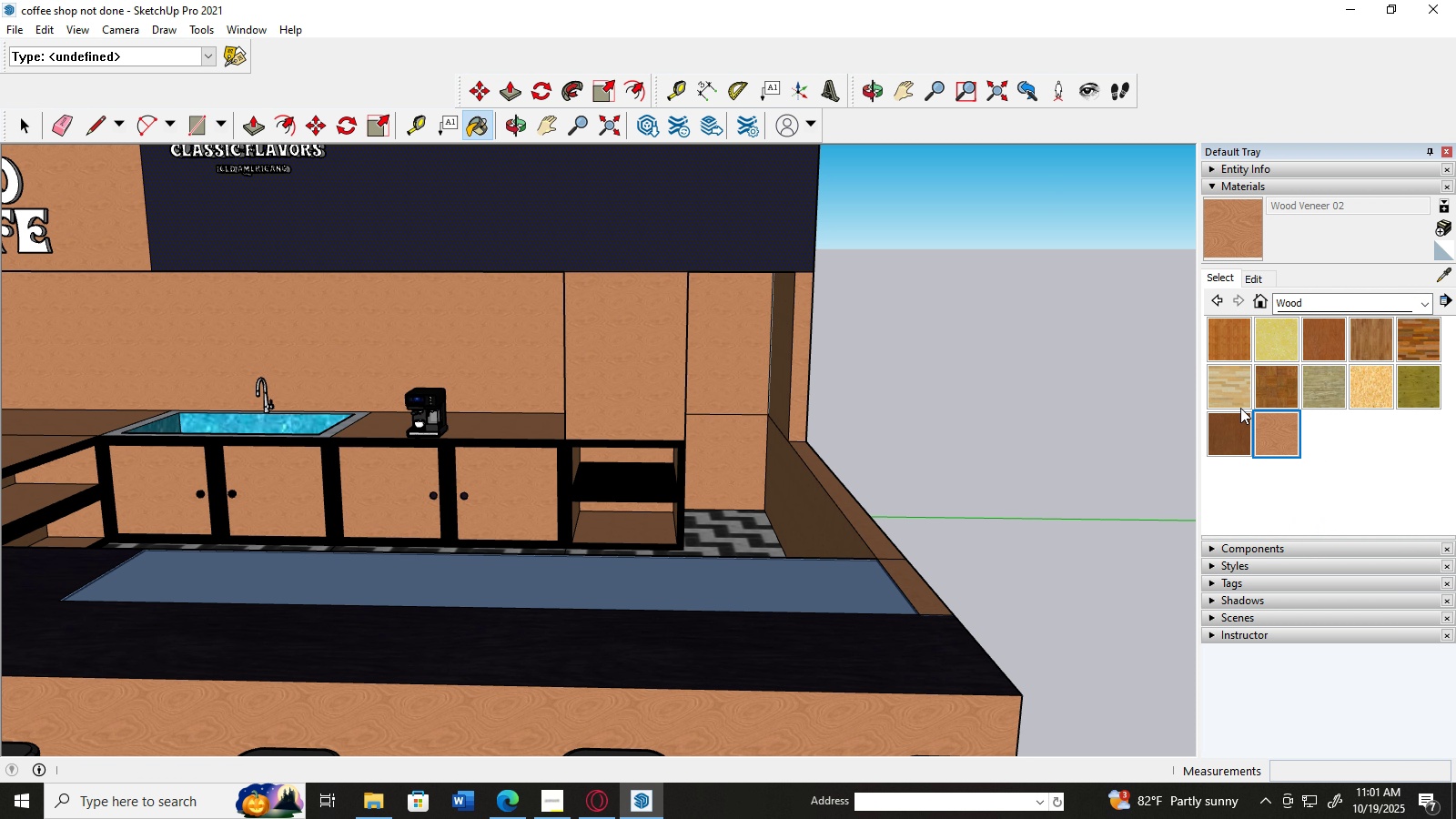 
wait(5.7)
 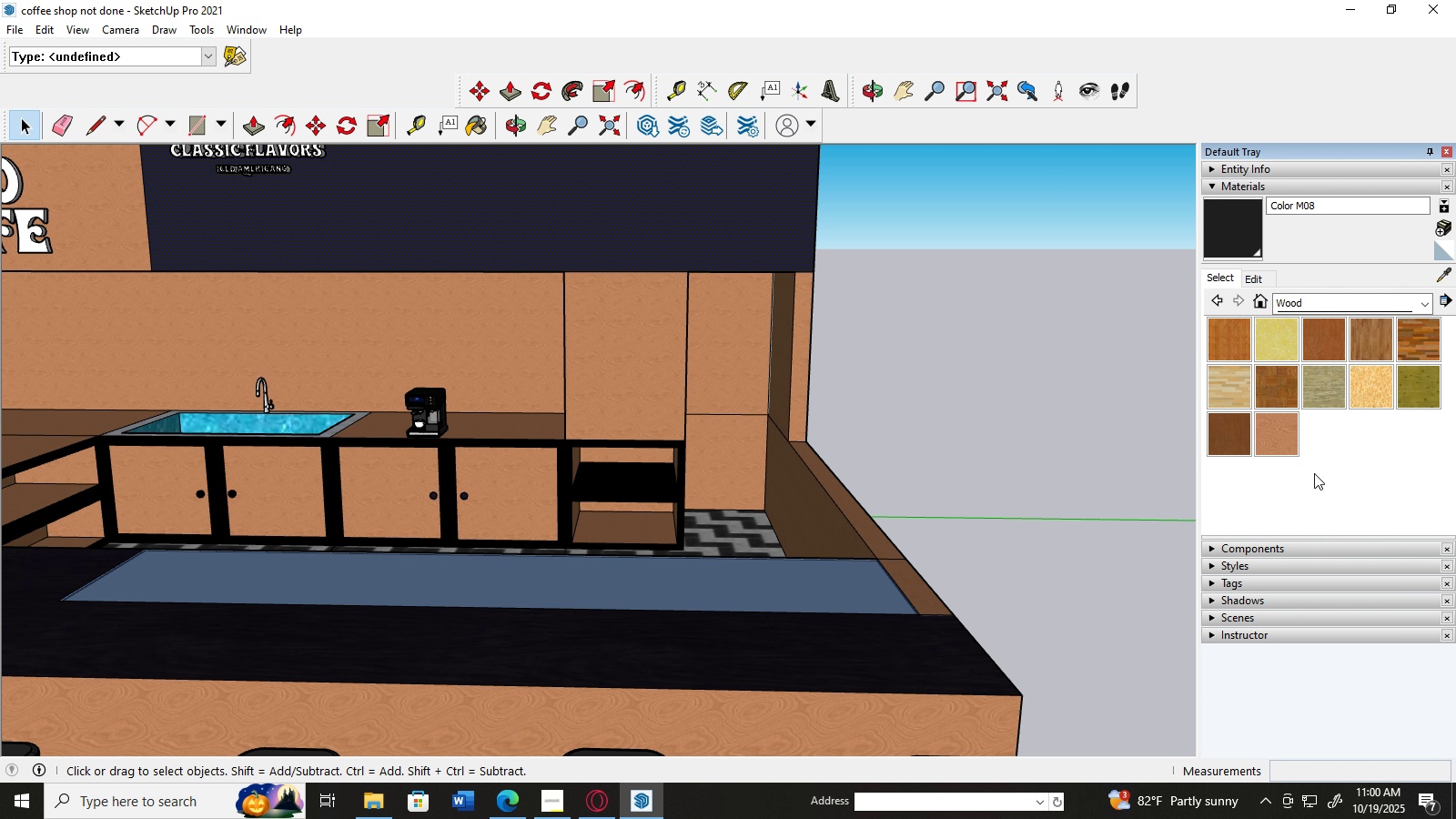 
left_click([716, 247])
 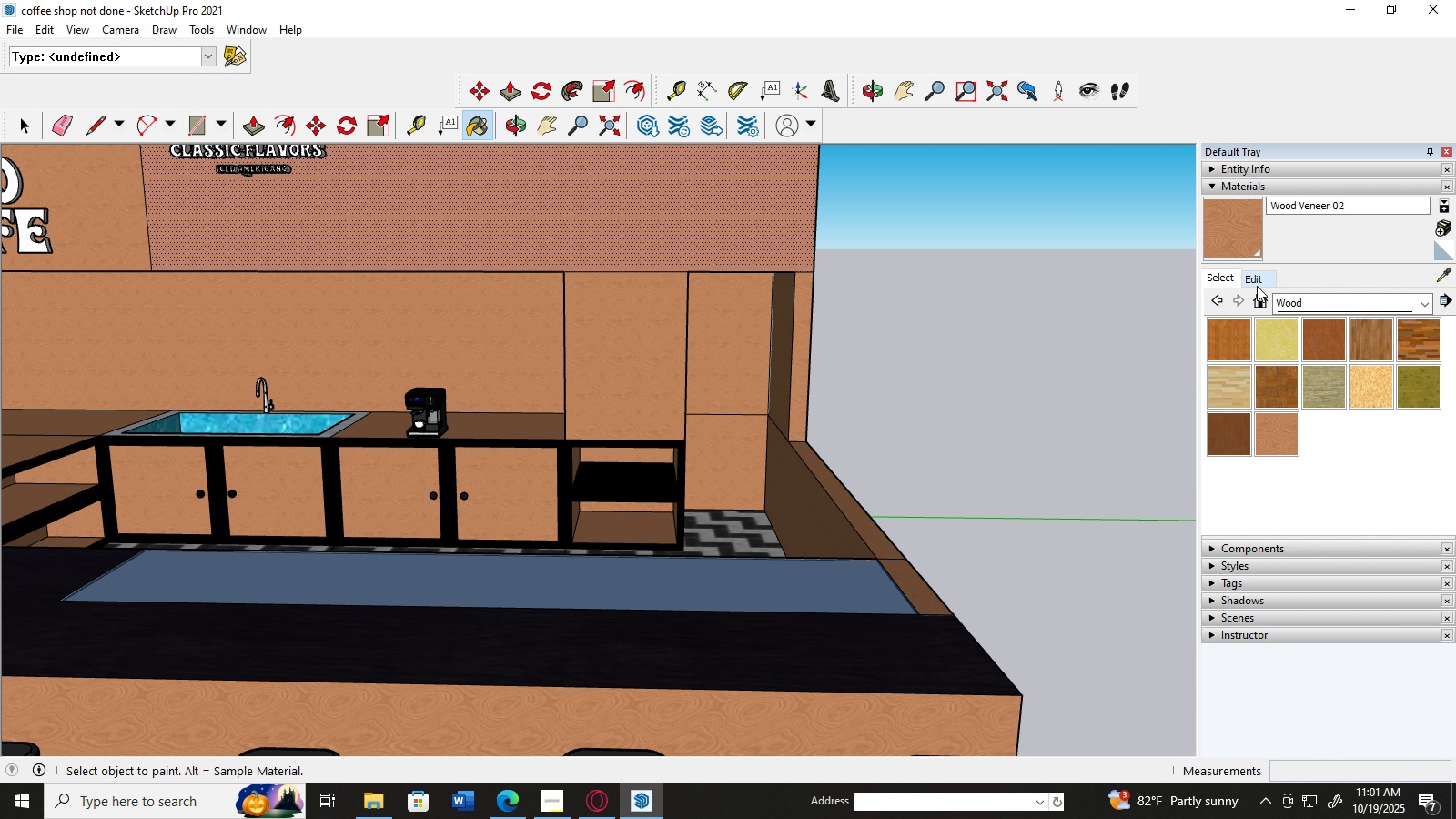 
left_click([1258, 281])
 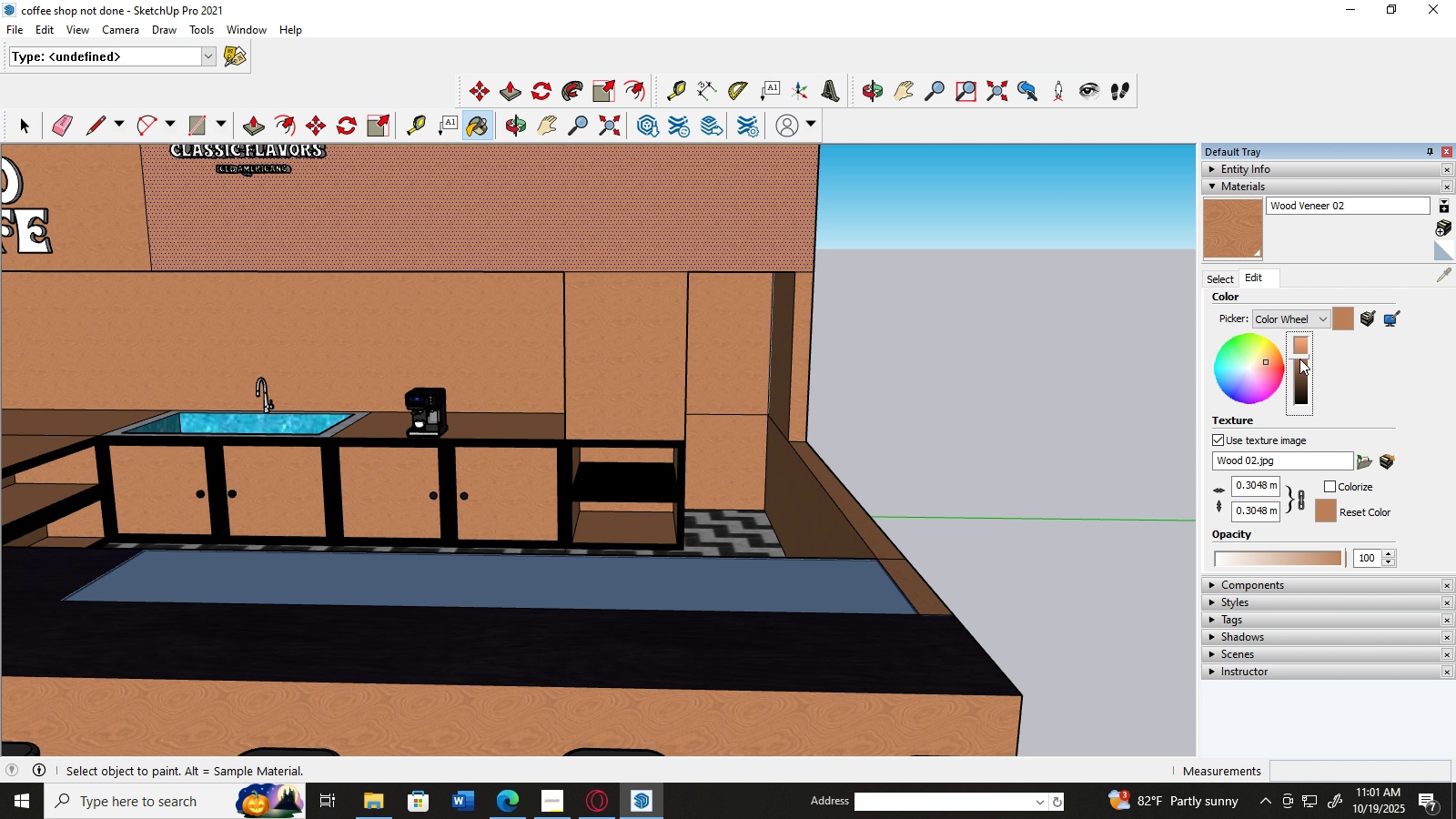 
wait(10.6)
 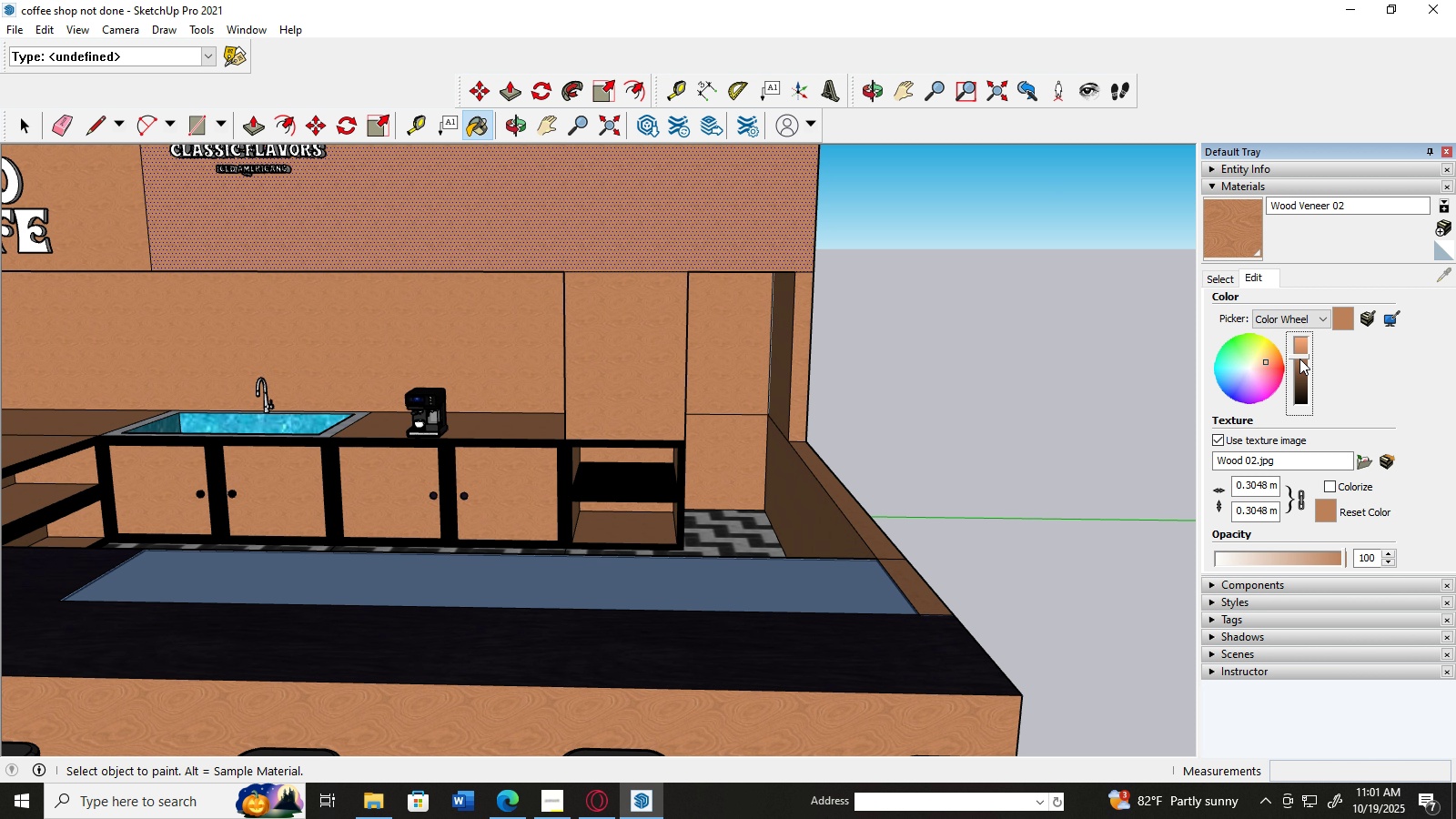 
double_click([1073, 301])
 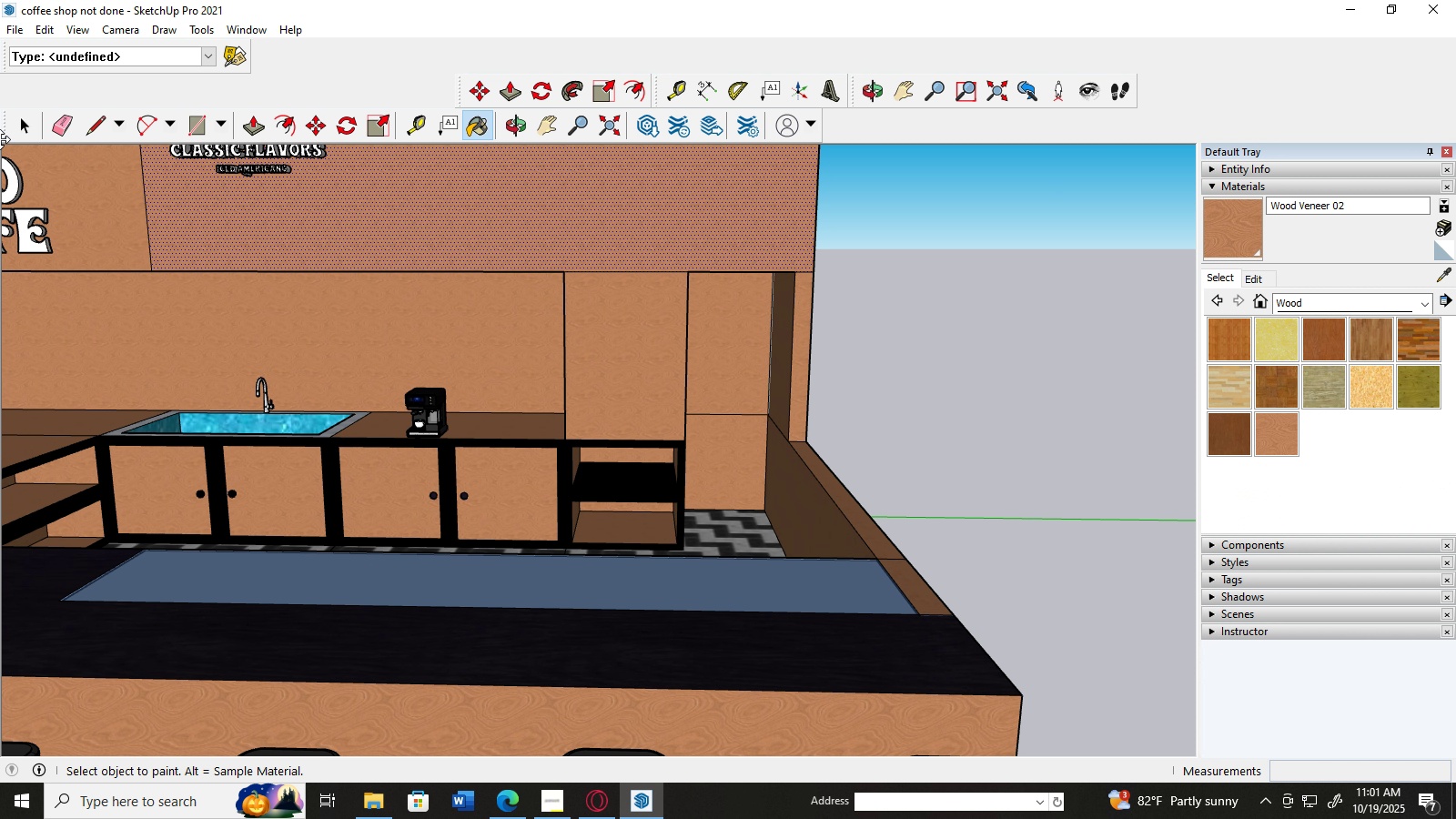 
left_click([19, 130])
 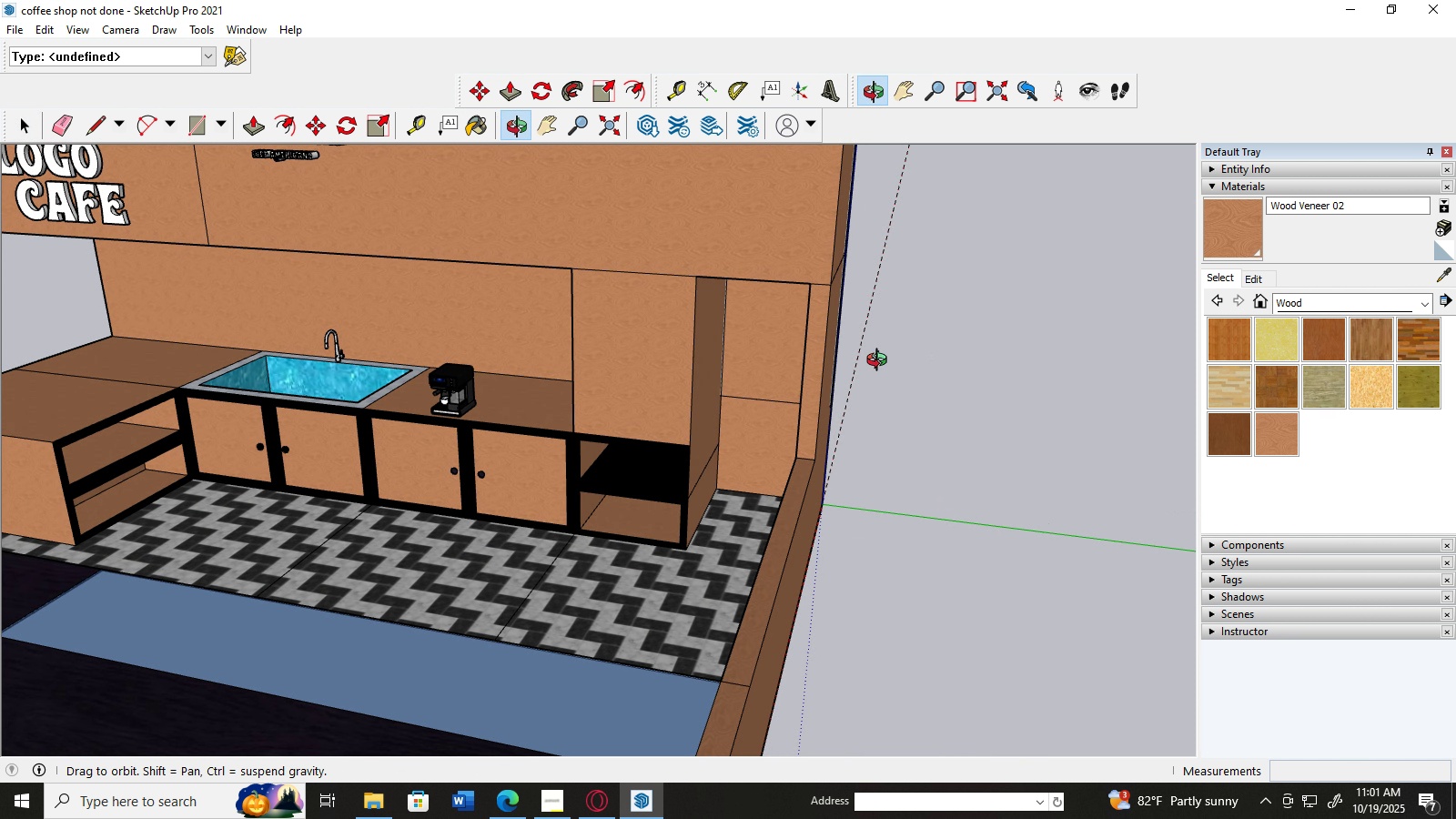 
scroll: coordinate [882, 341], scroll_direction: down, amount: 3.0
 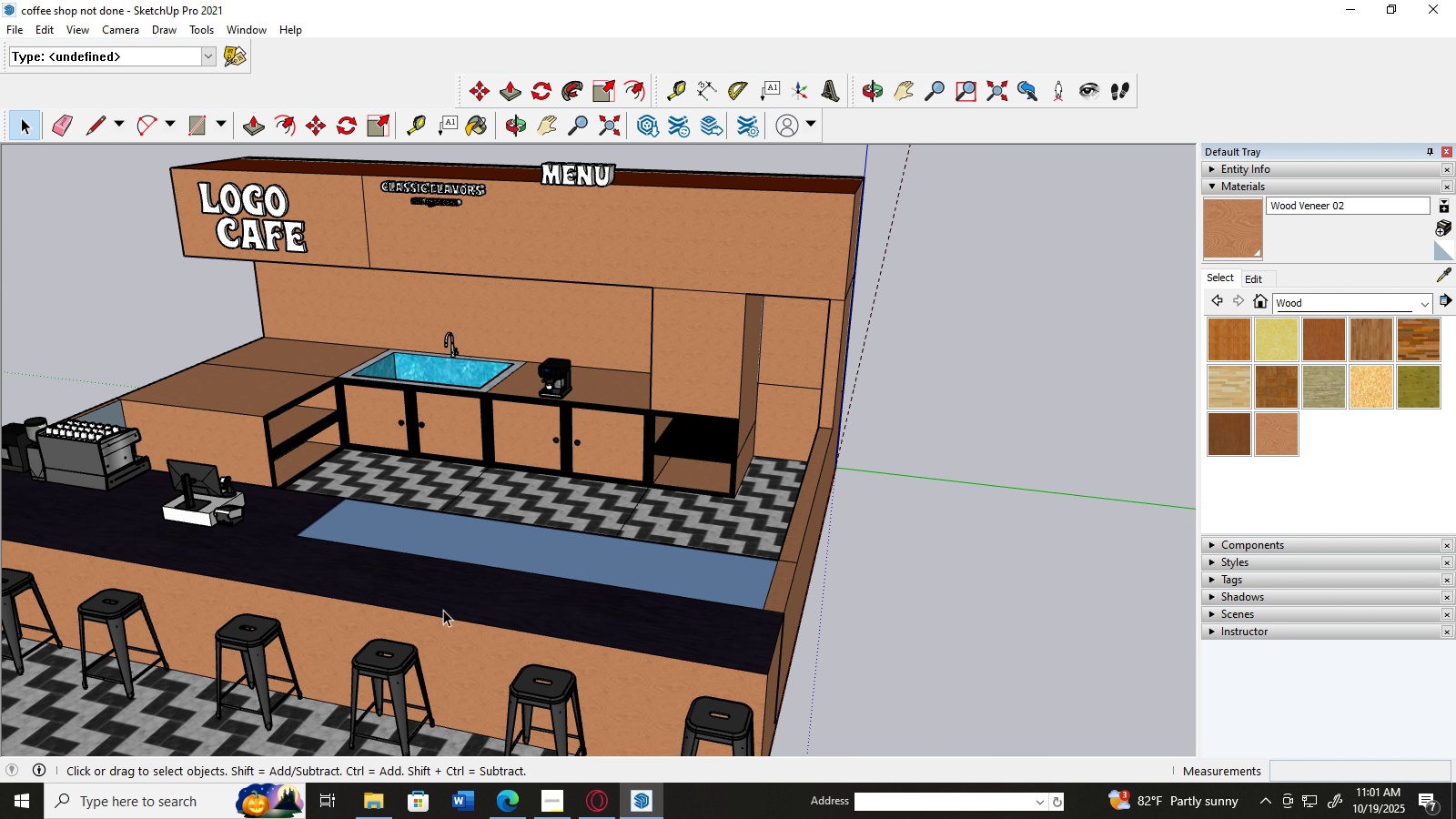 
left_click([443, 610])
 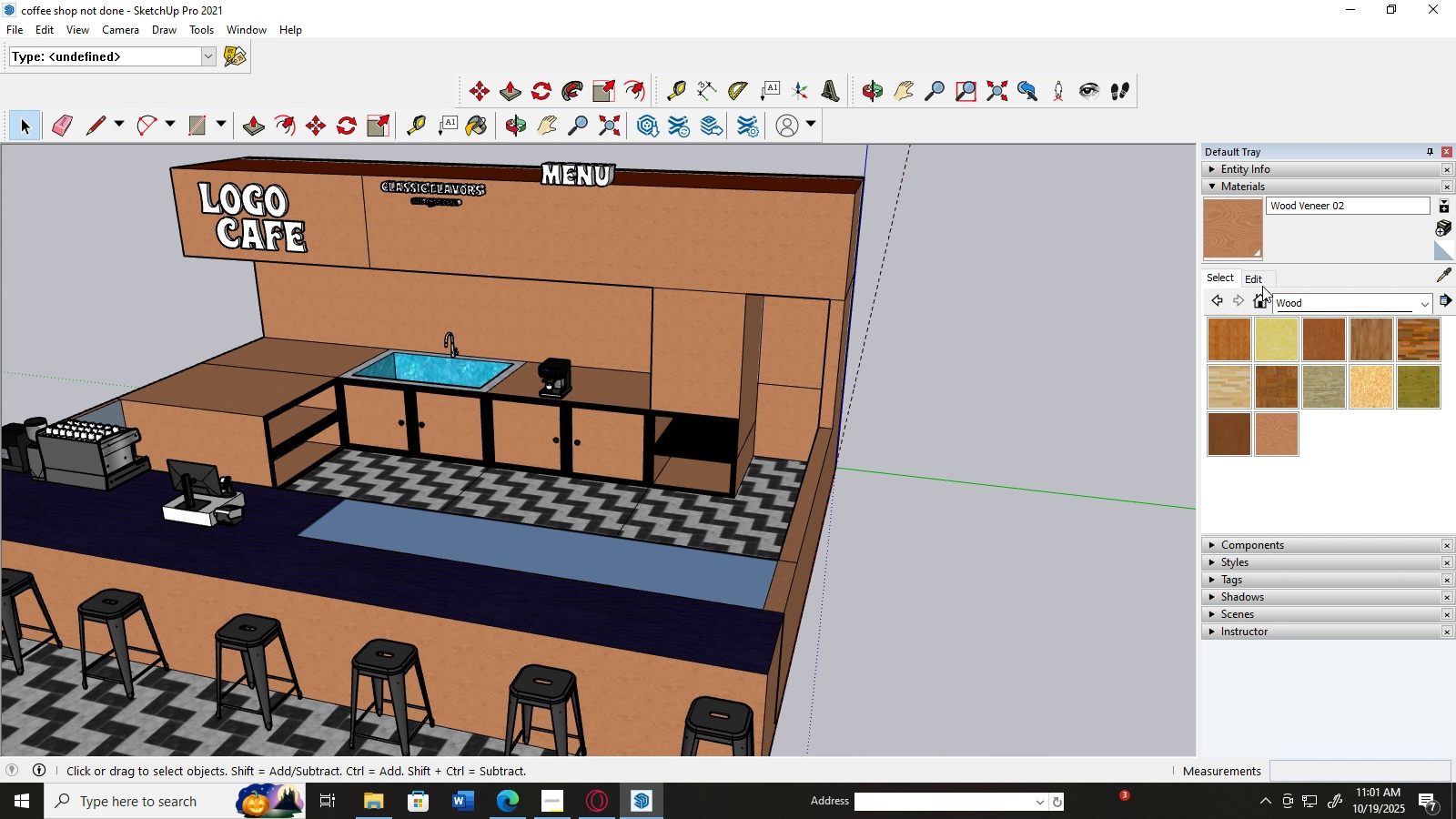 
left_click([1262, 284])
 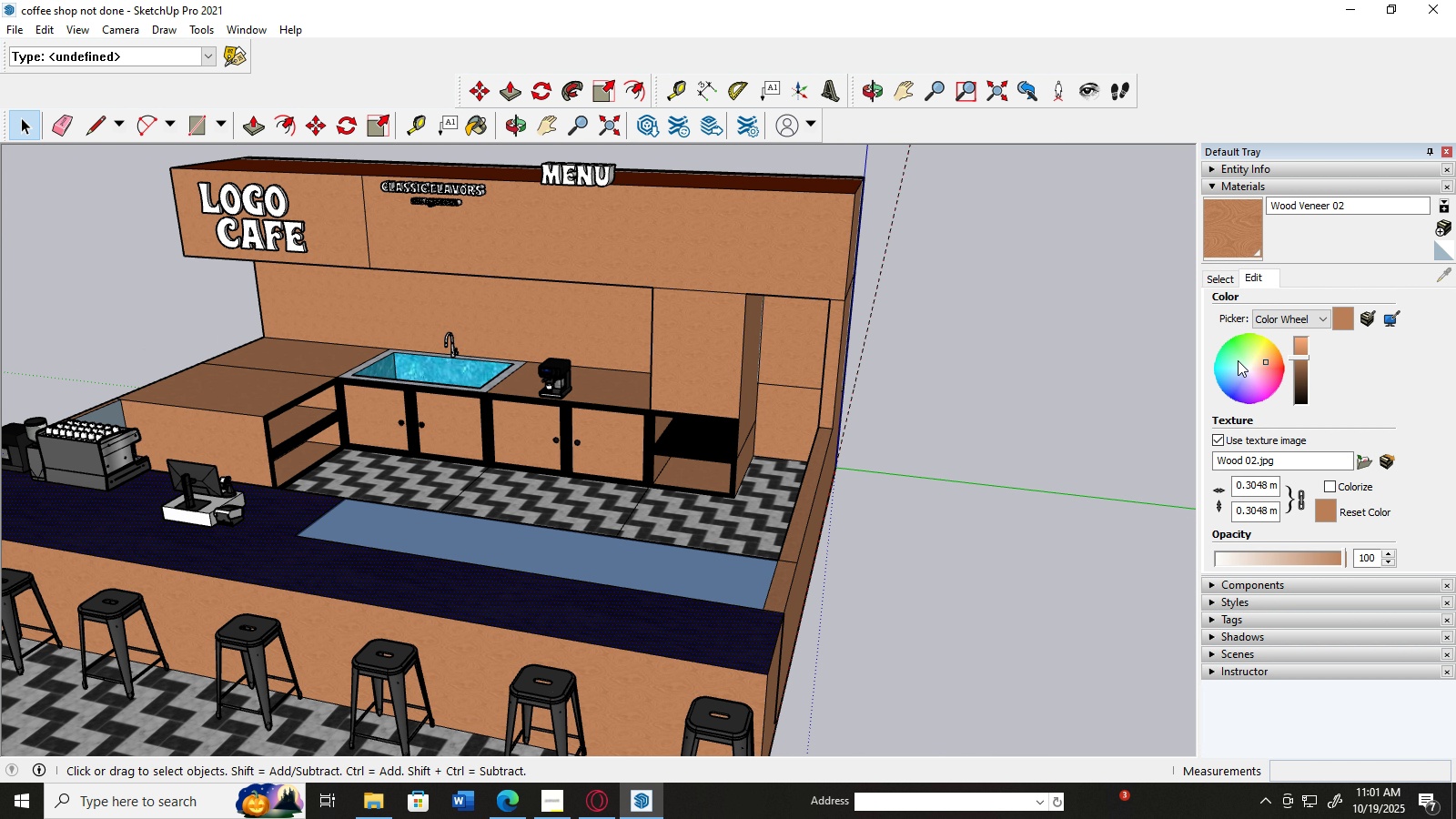 
scroll: coordinate [973, 463], scroll_direction: down, amount: 3.0
 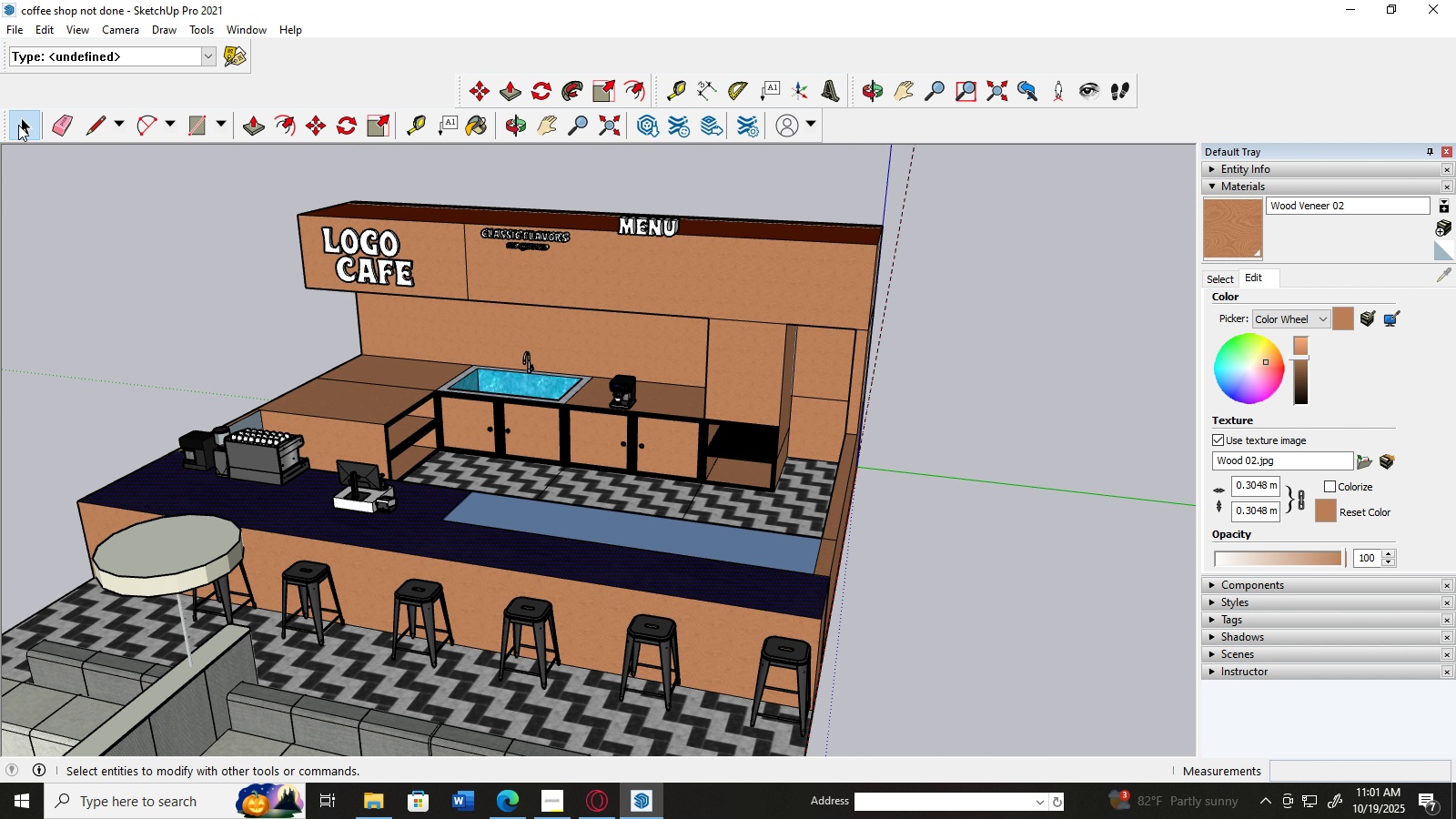 
double_click([74, 228])
 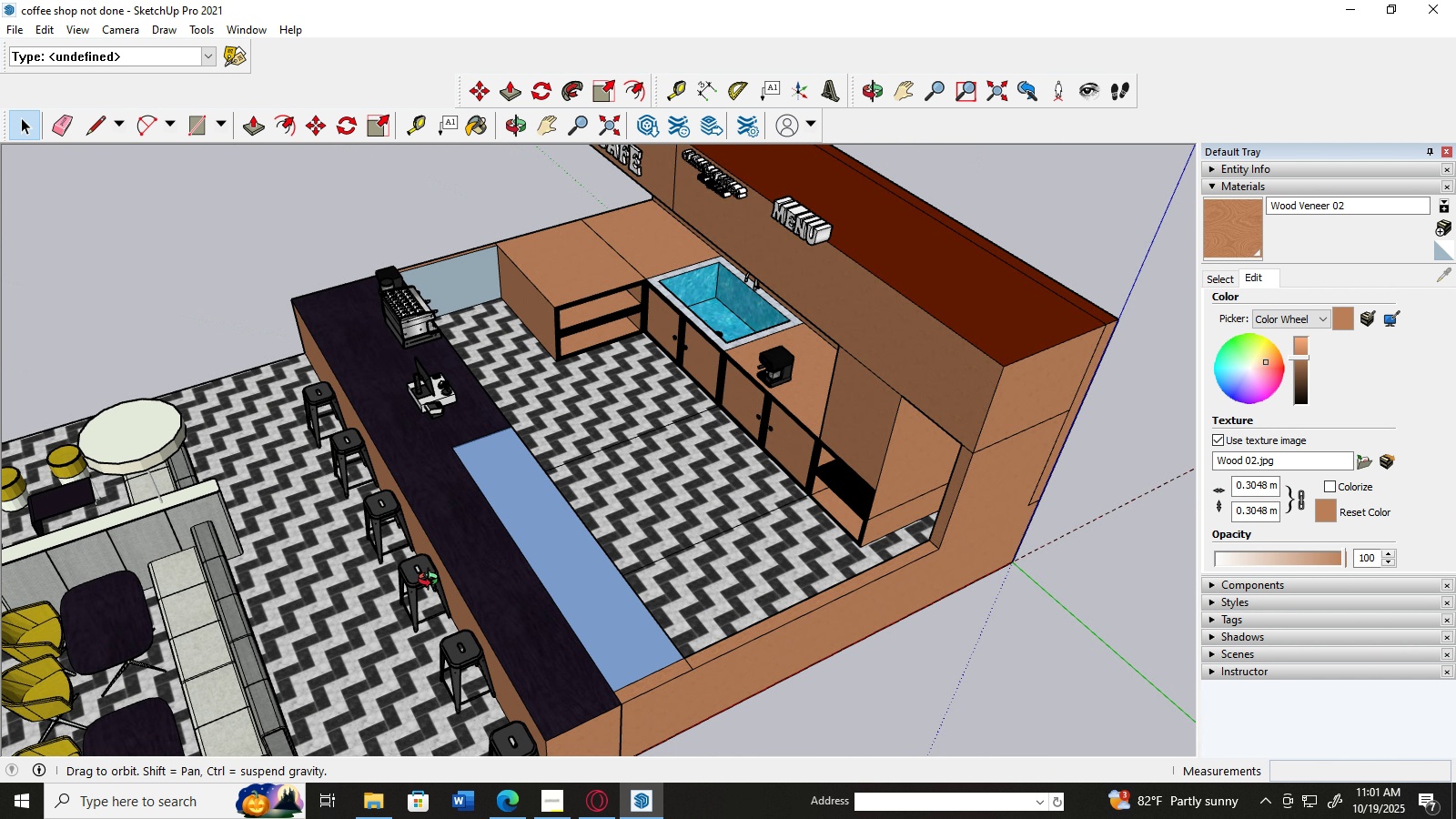 
scroll: coordinate [472, 578], scroll_direction: up, amount: 3.0
 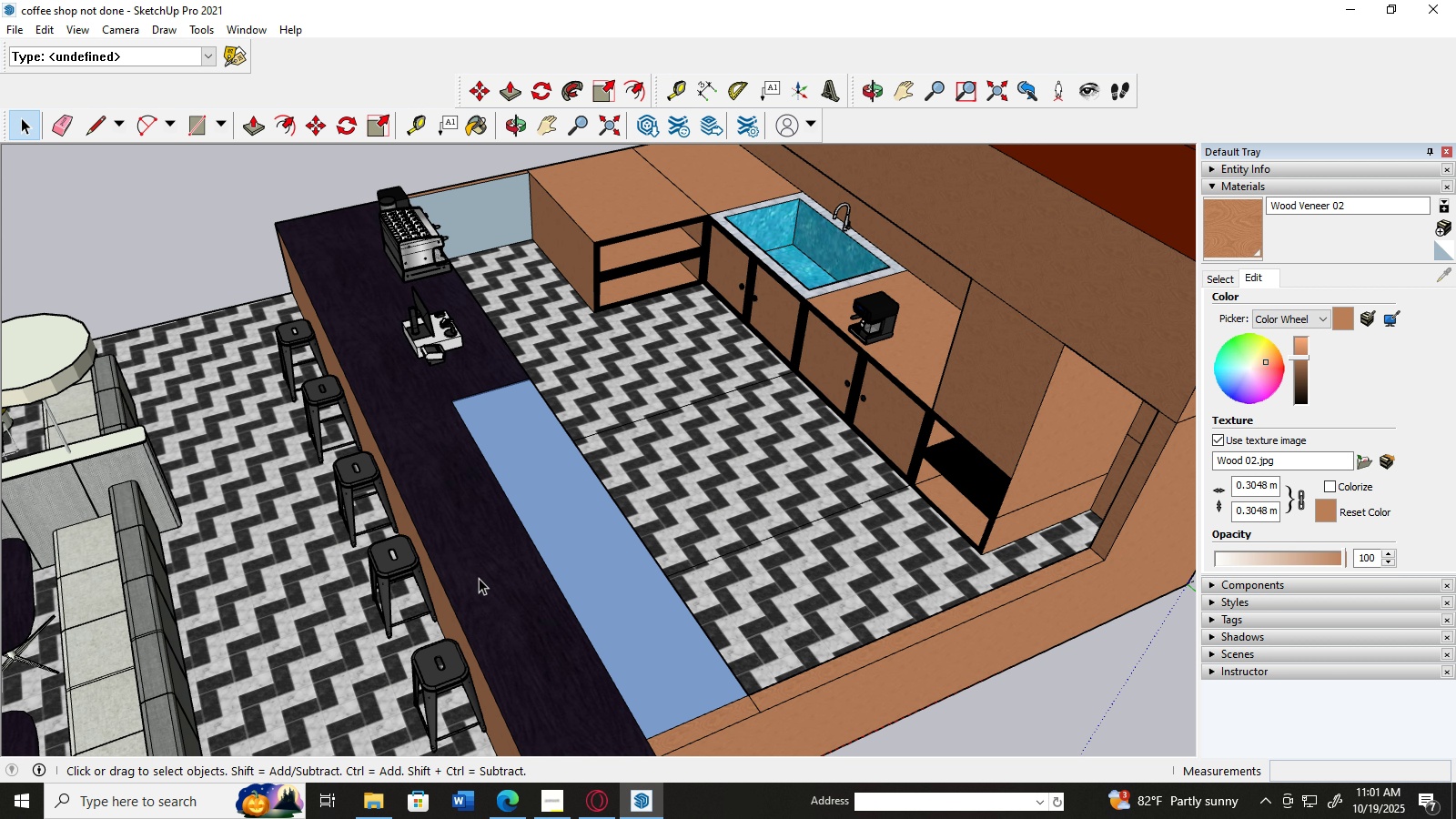 
left_click([479, 578])
 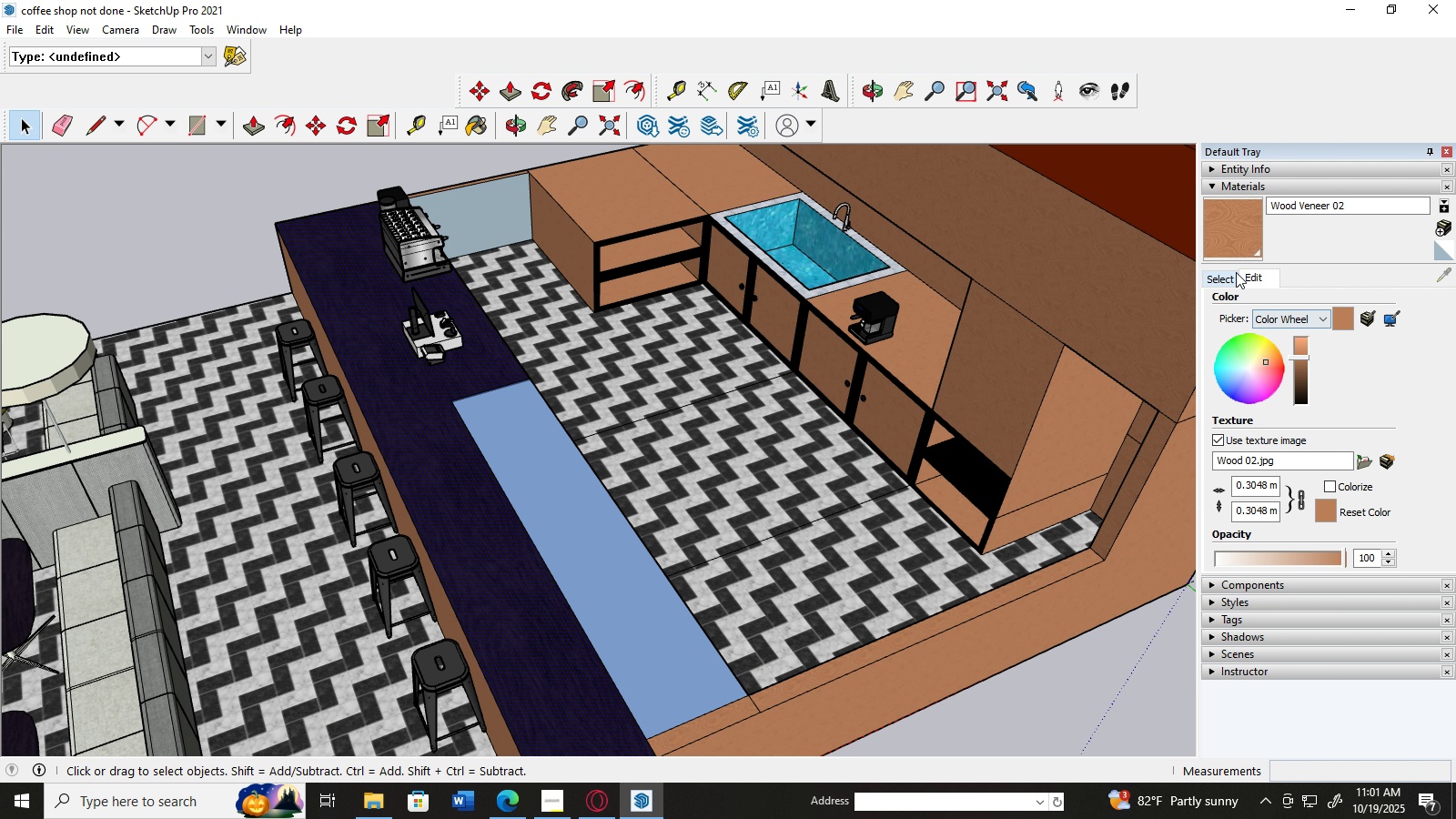 
left_click([1220, 277])
 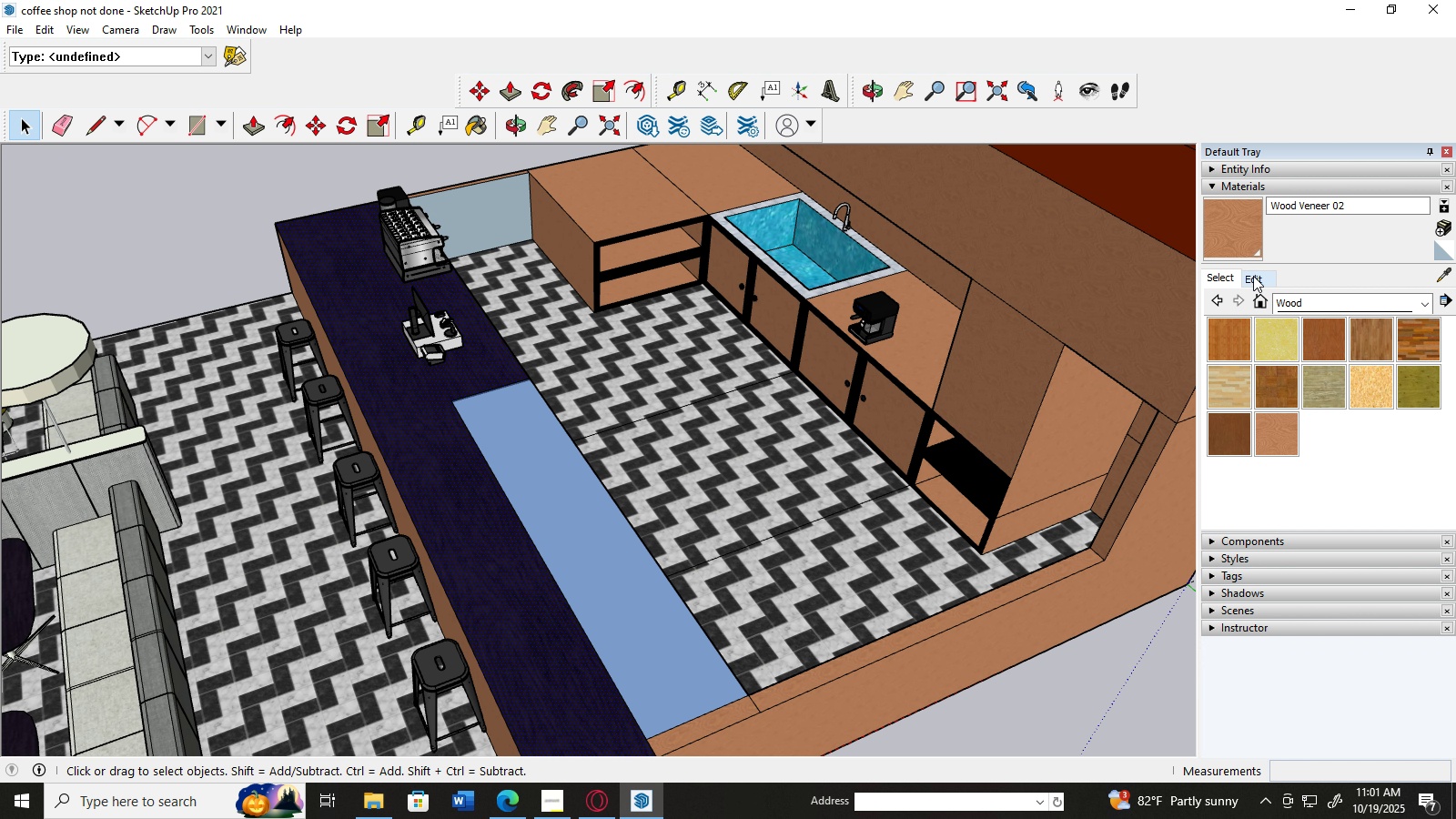 
left_click([1253, 276])
 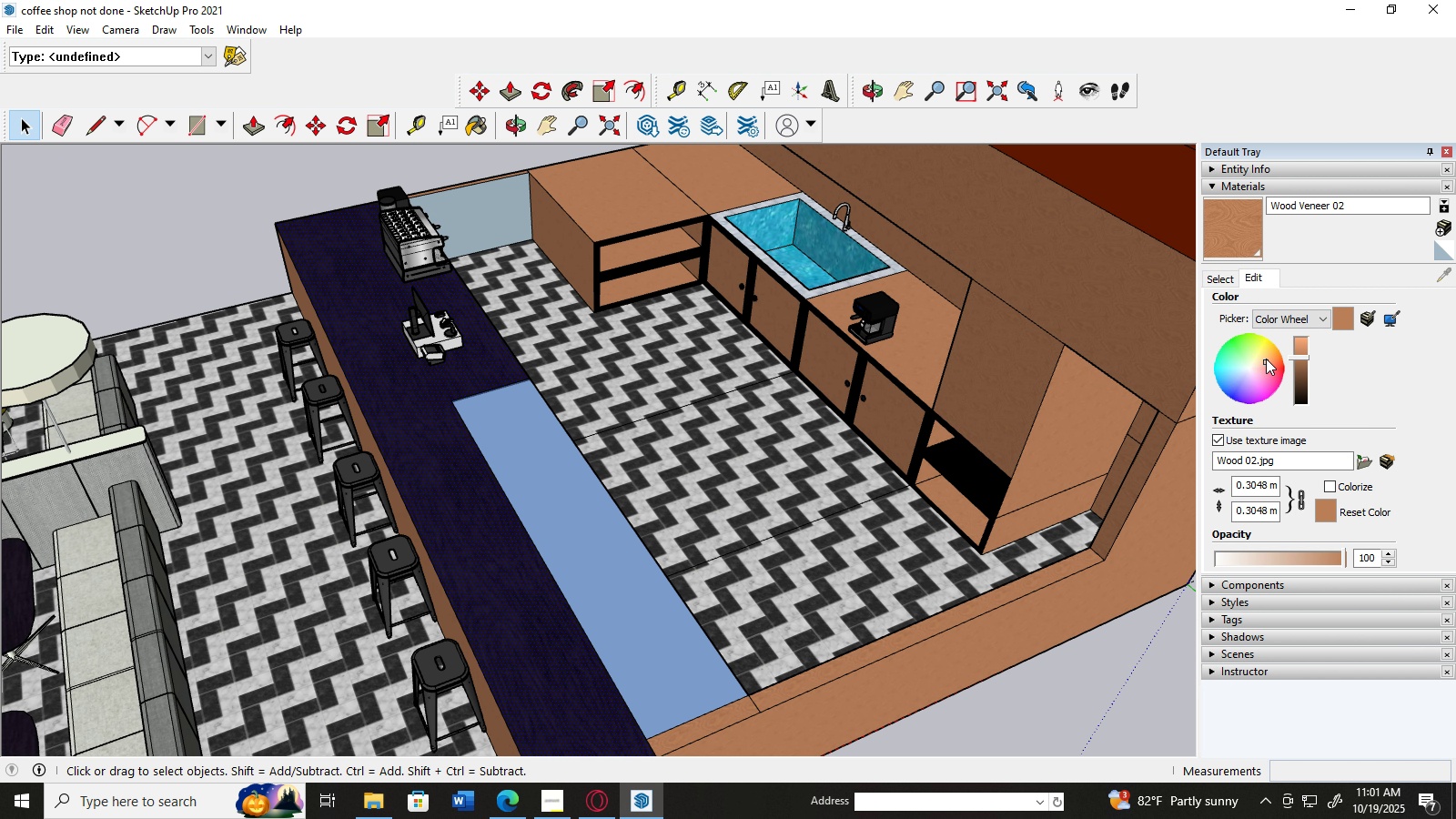 
left_click_drag(start_coordinate=[1266, 359], to_coordinate=[1257, 385])
 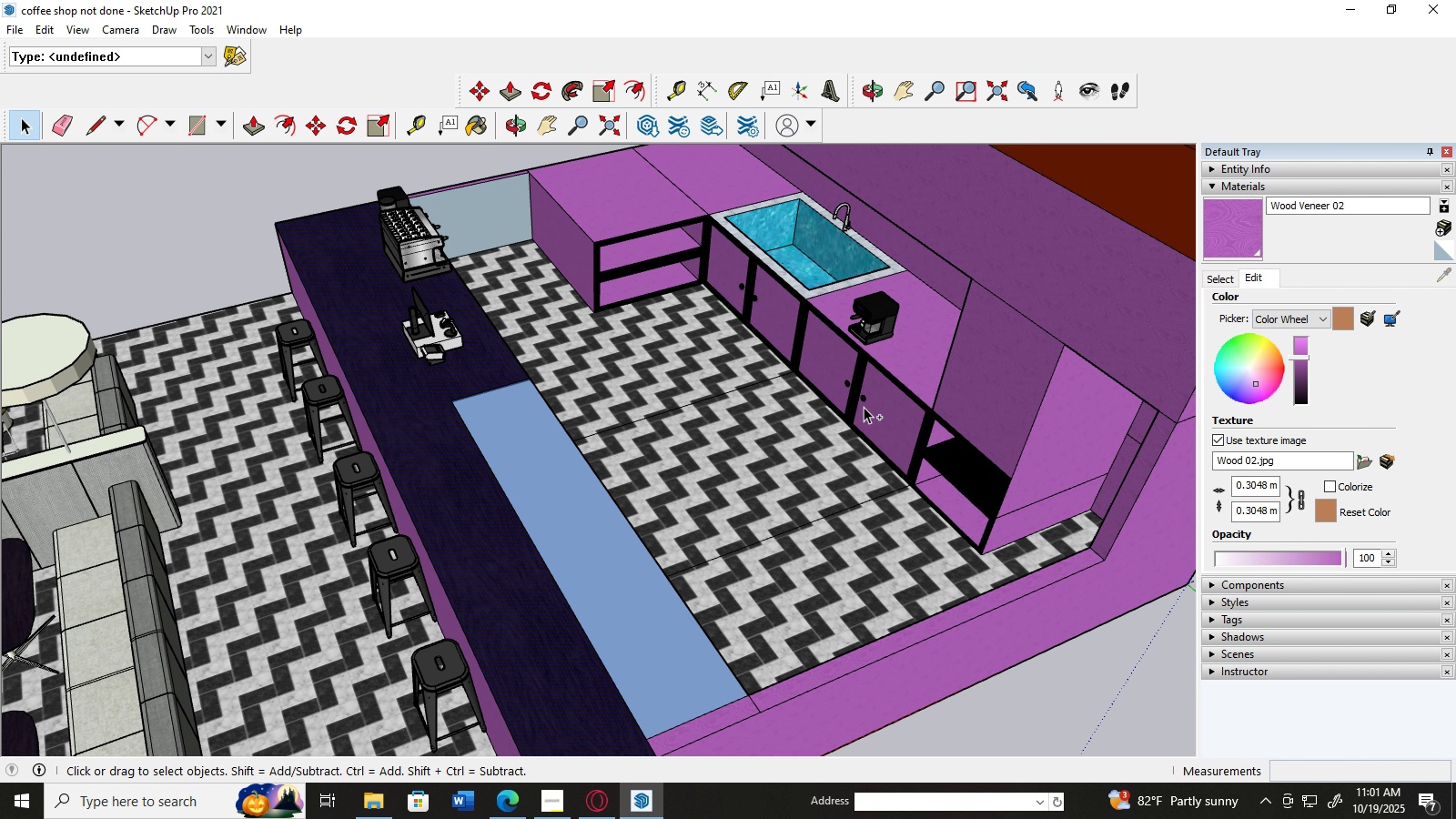 
key(Control+Z)
 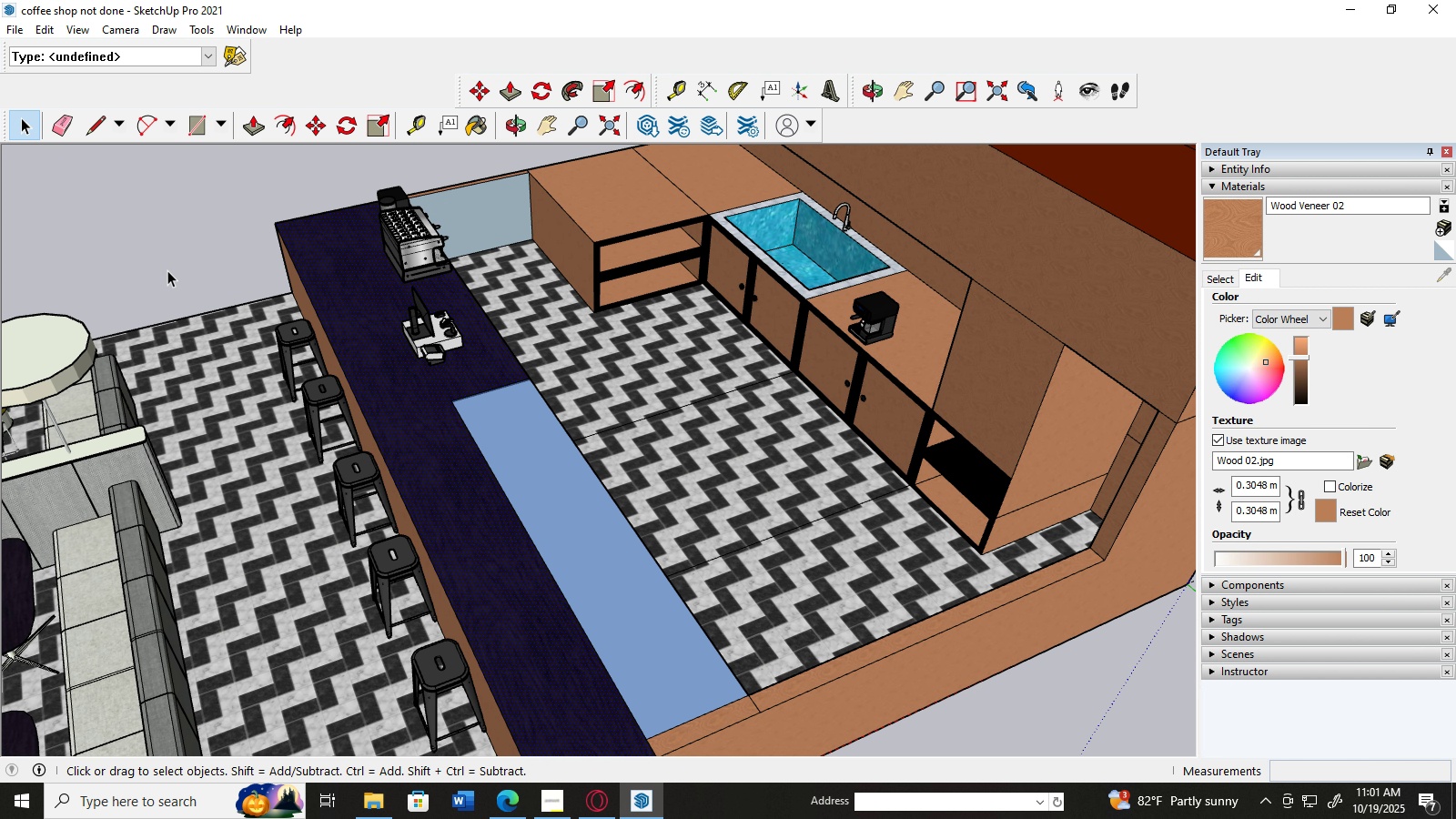 
left_click([167, 264])
 